 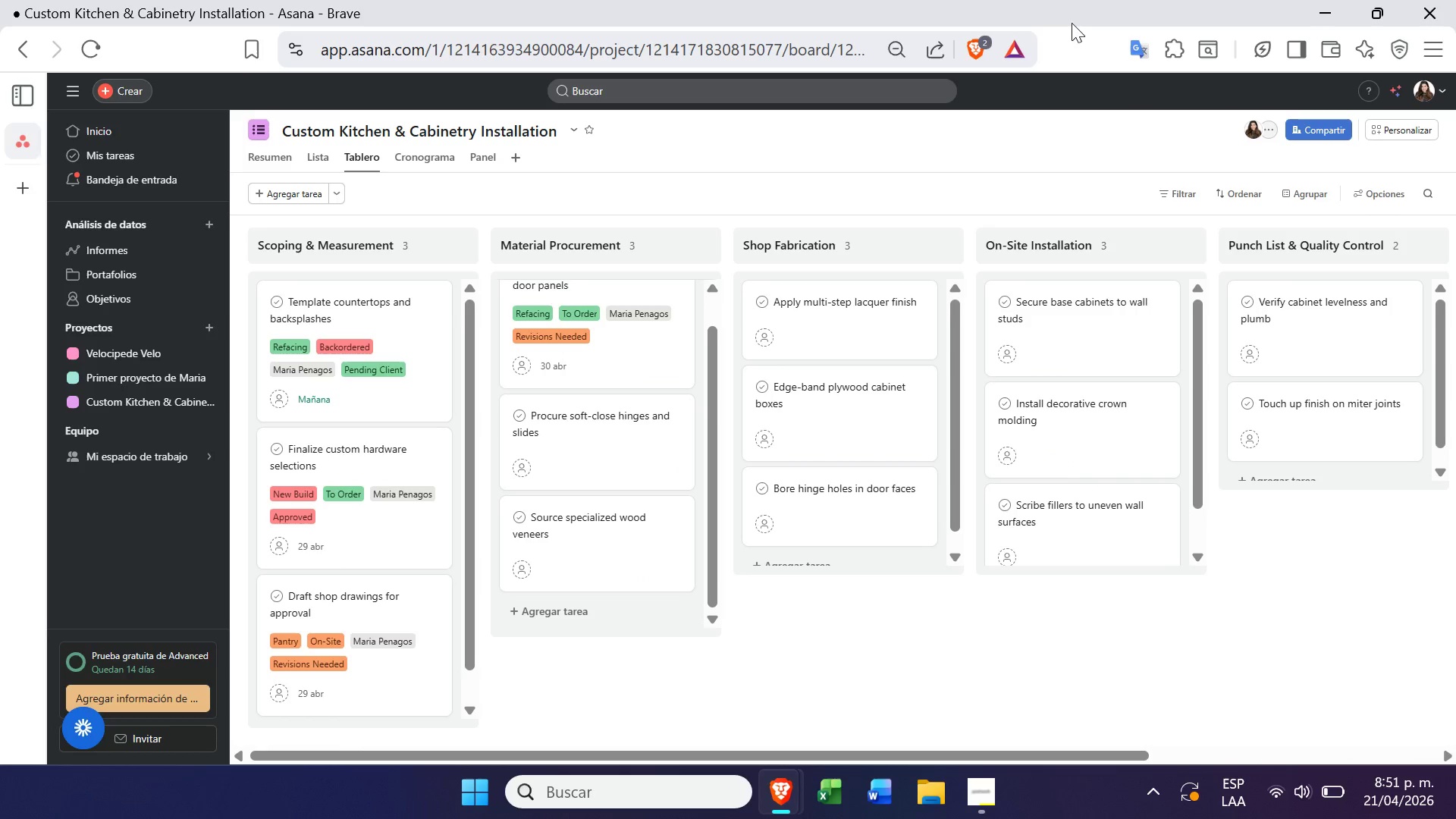 
left_click([645, 445])
 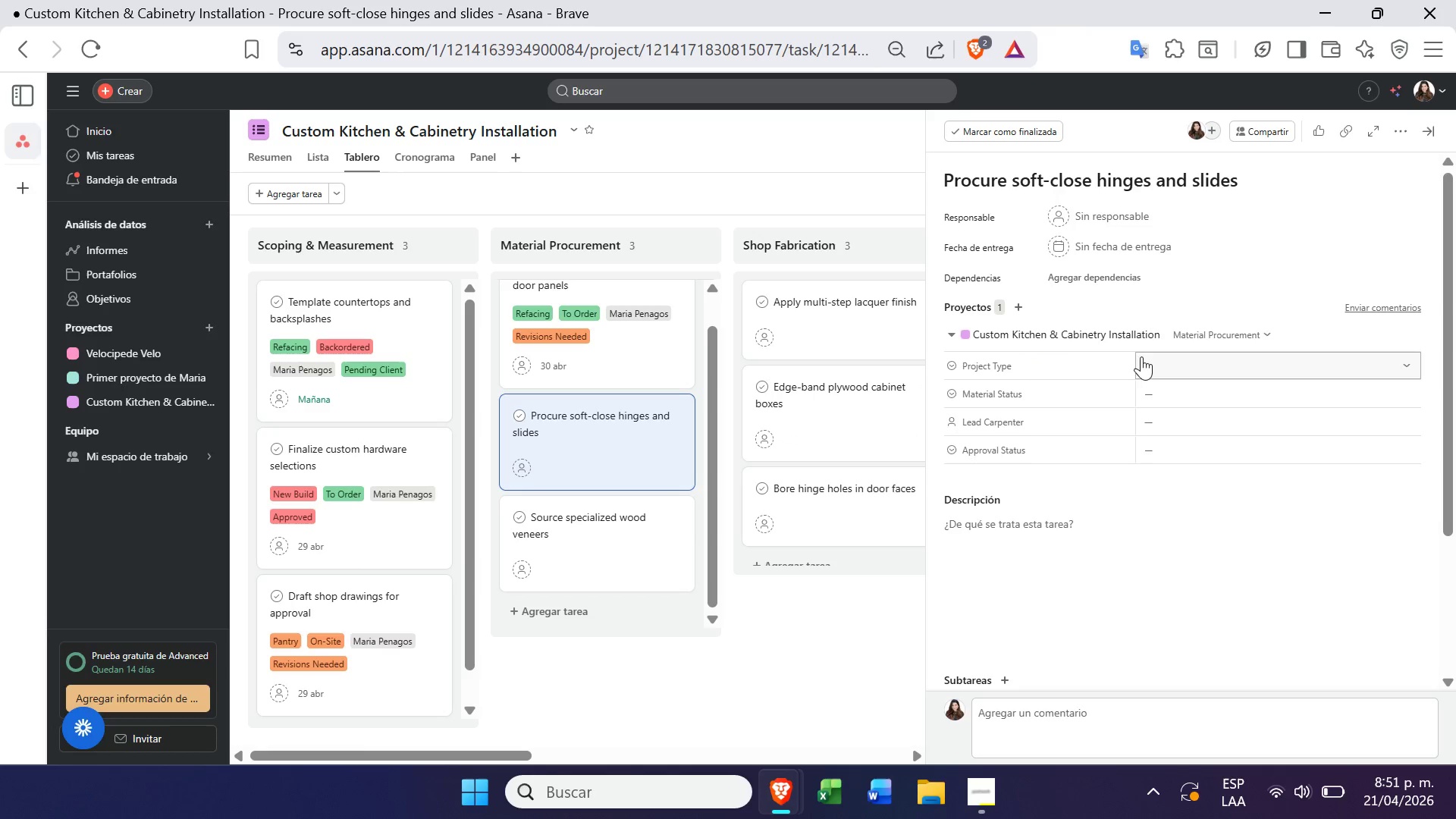 
left_click([1218, 363])
 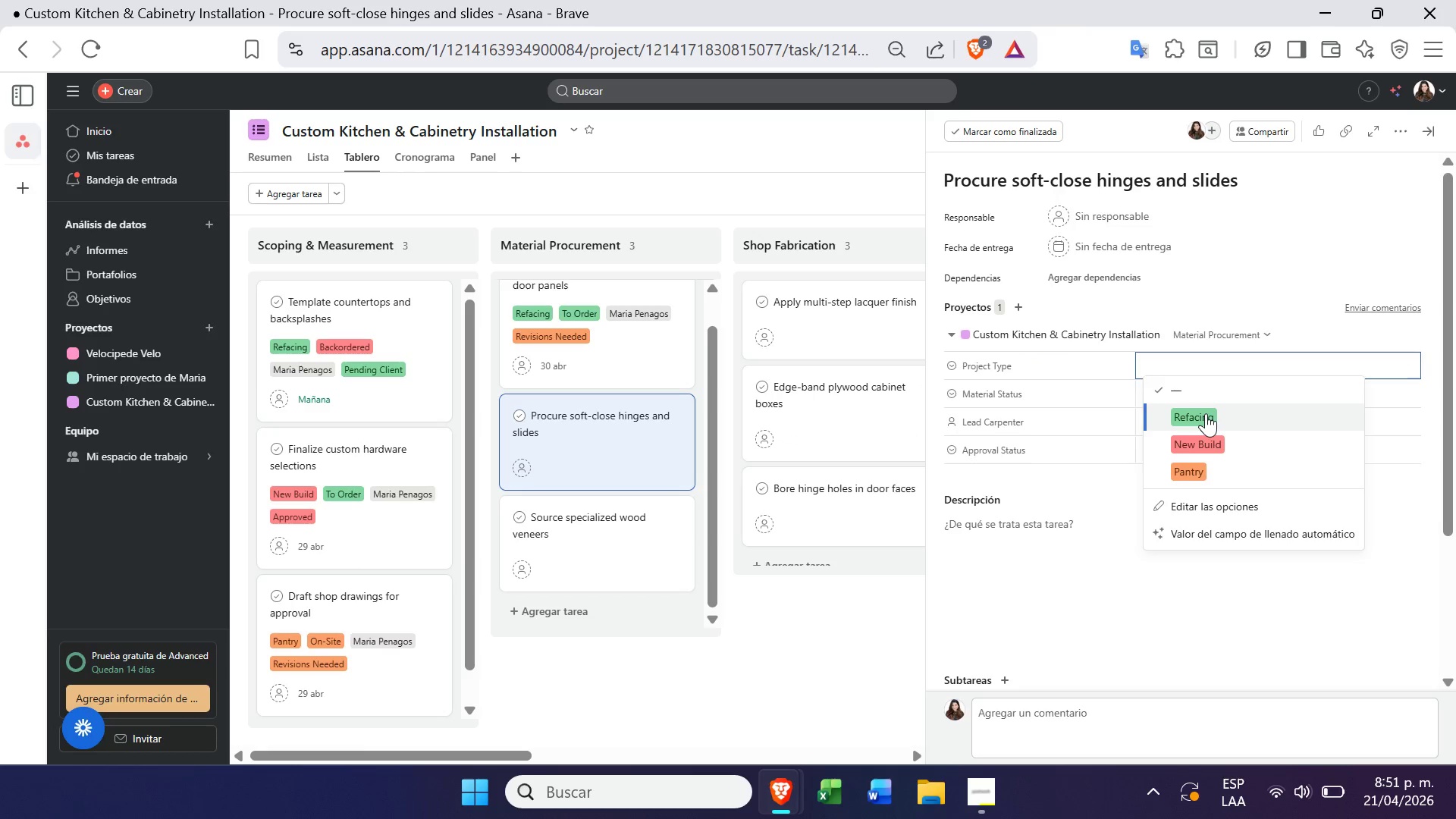 
left_click([1206, 441])
 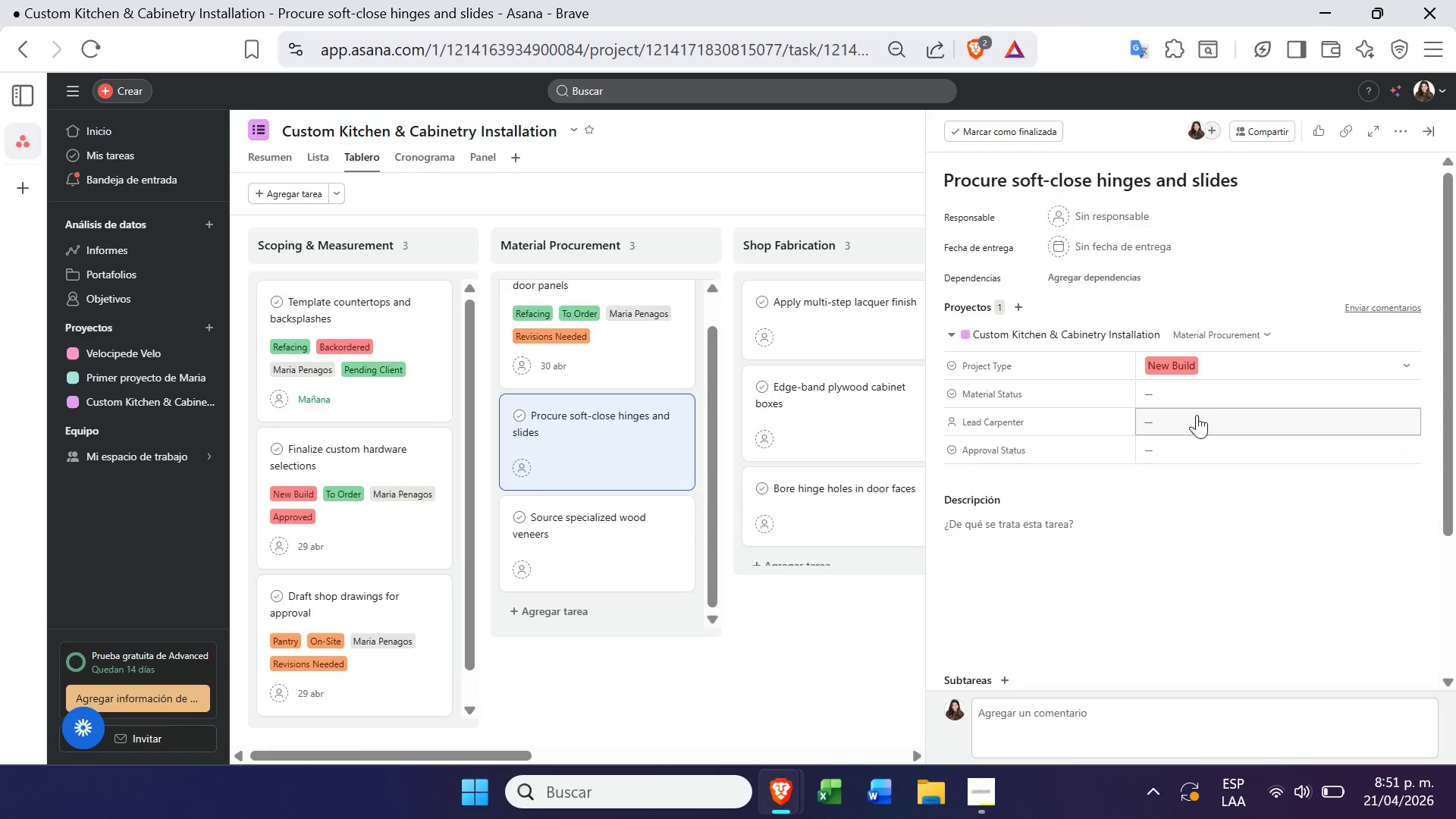 
left_click([1207, 391])
 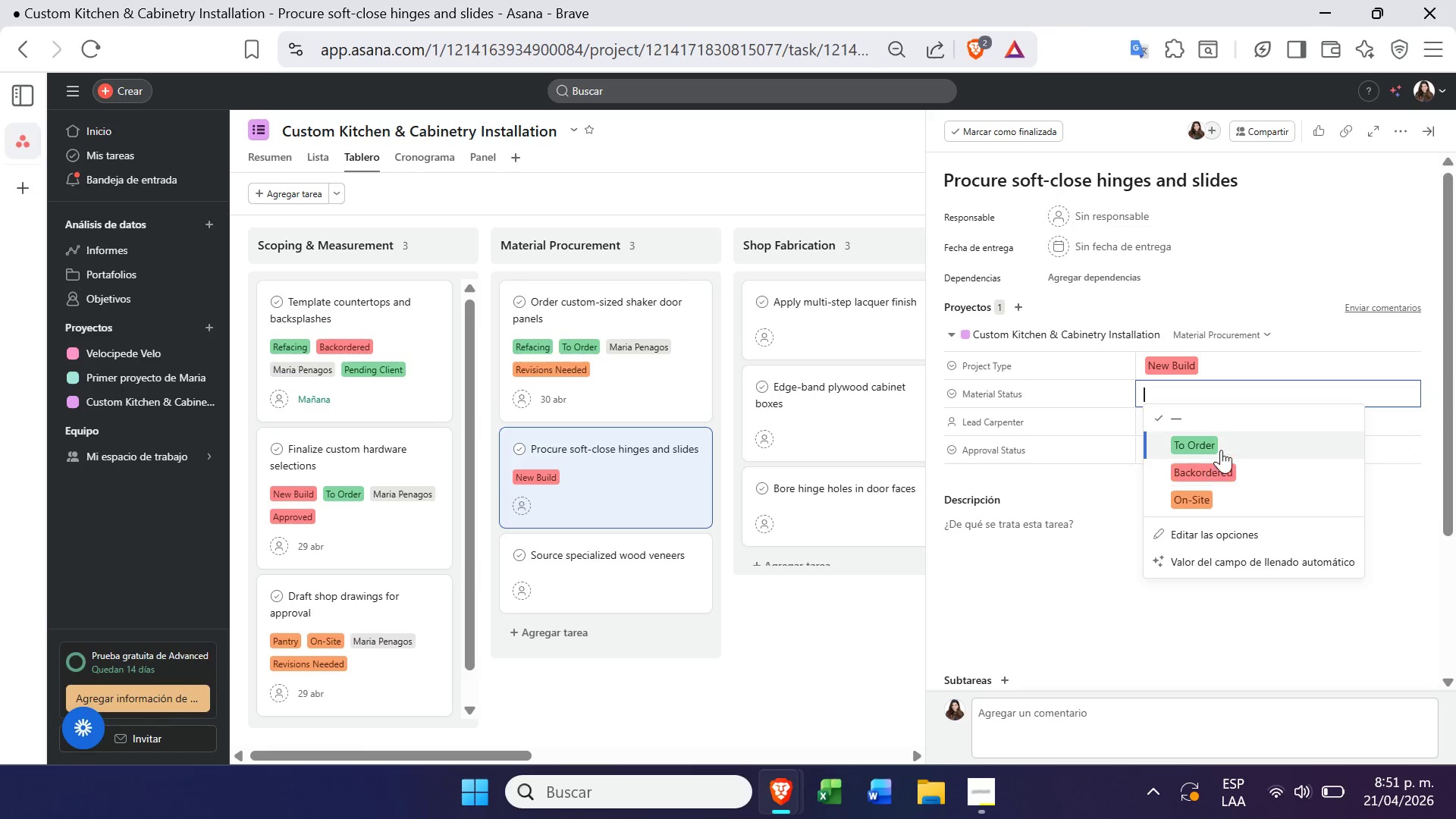 
left_click([1215, 470])
 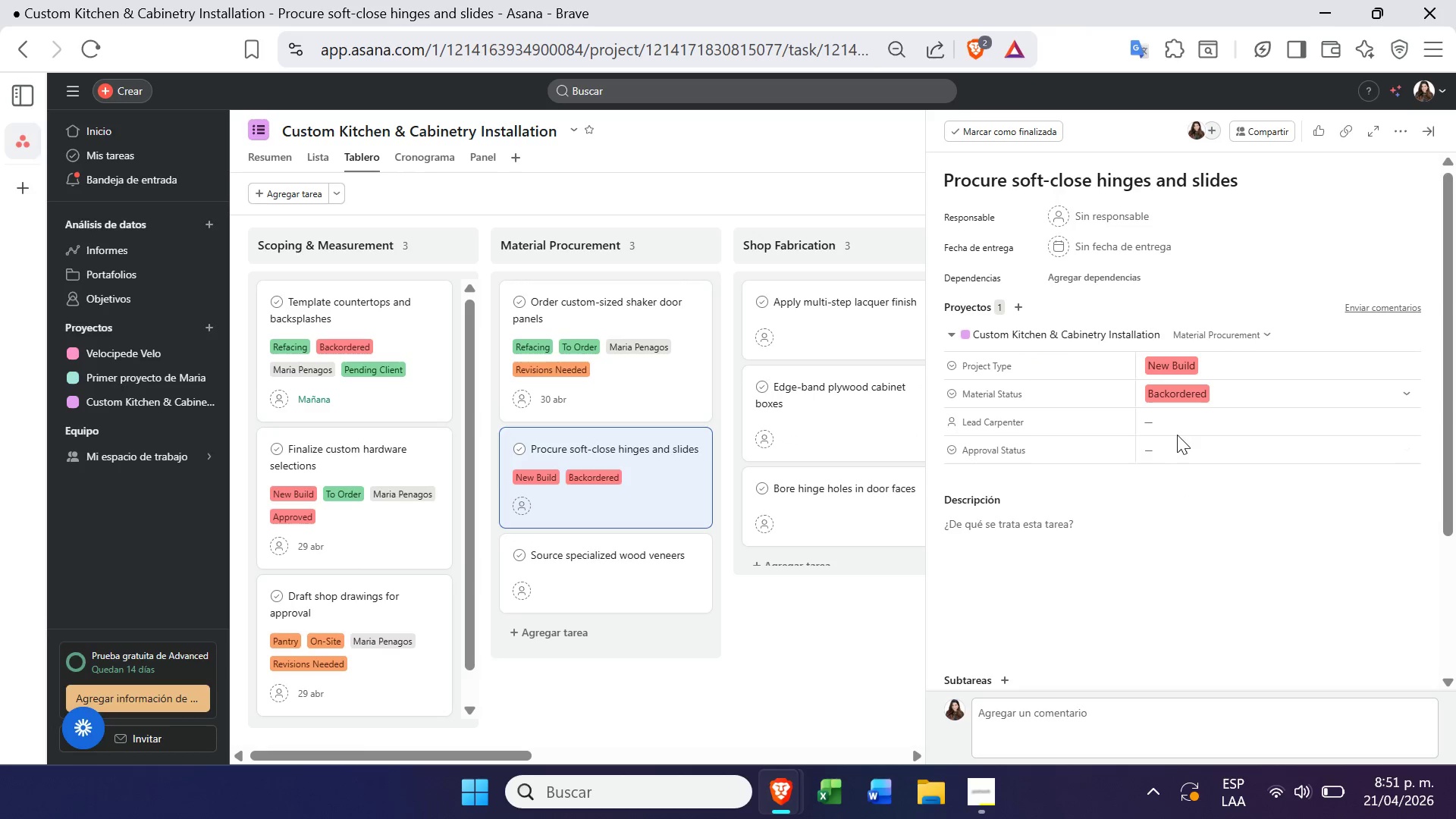 
left_click([1178, 434])
 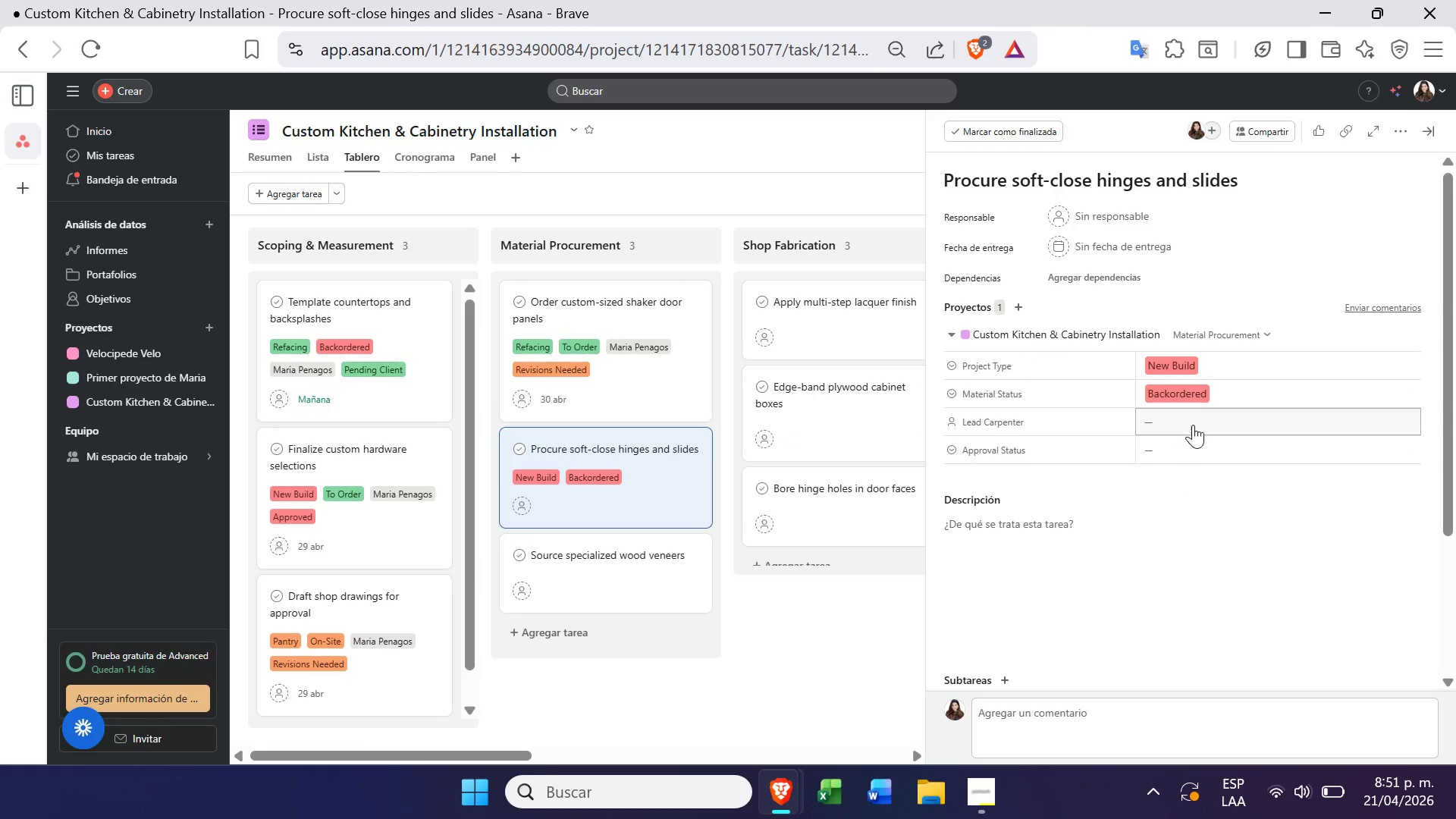 
left_click([1193, 425])
 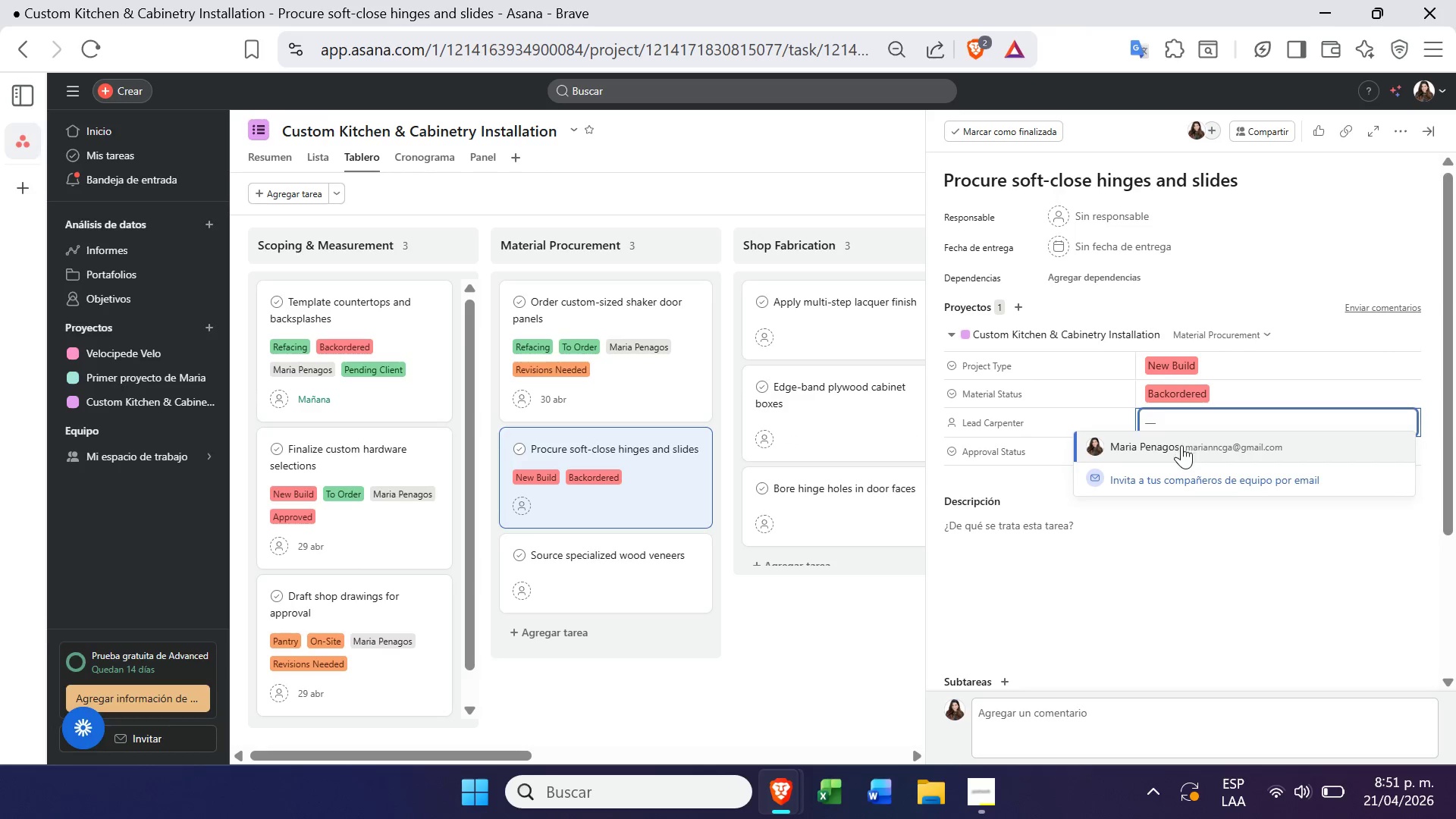 
left_click([1183, 445])
 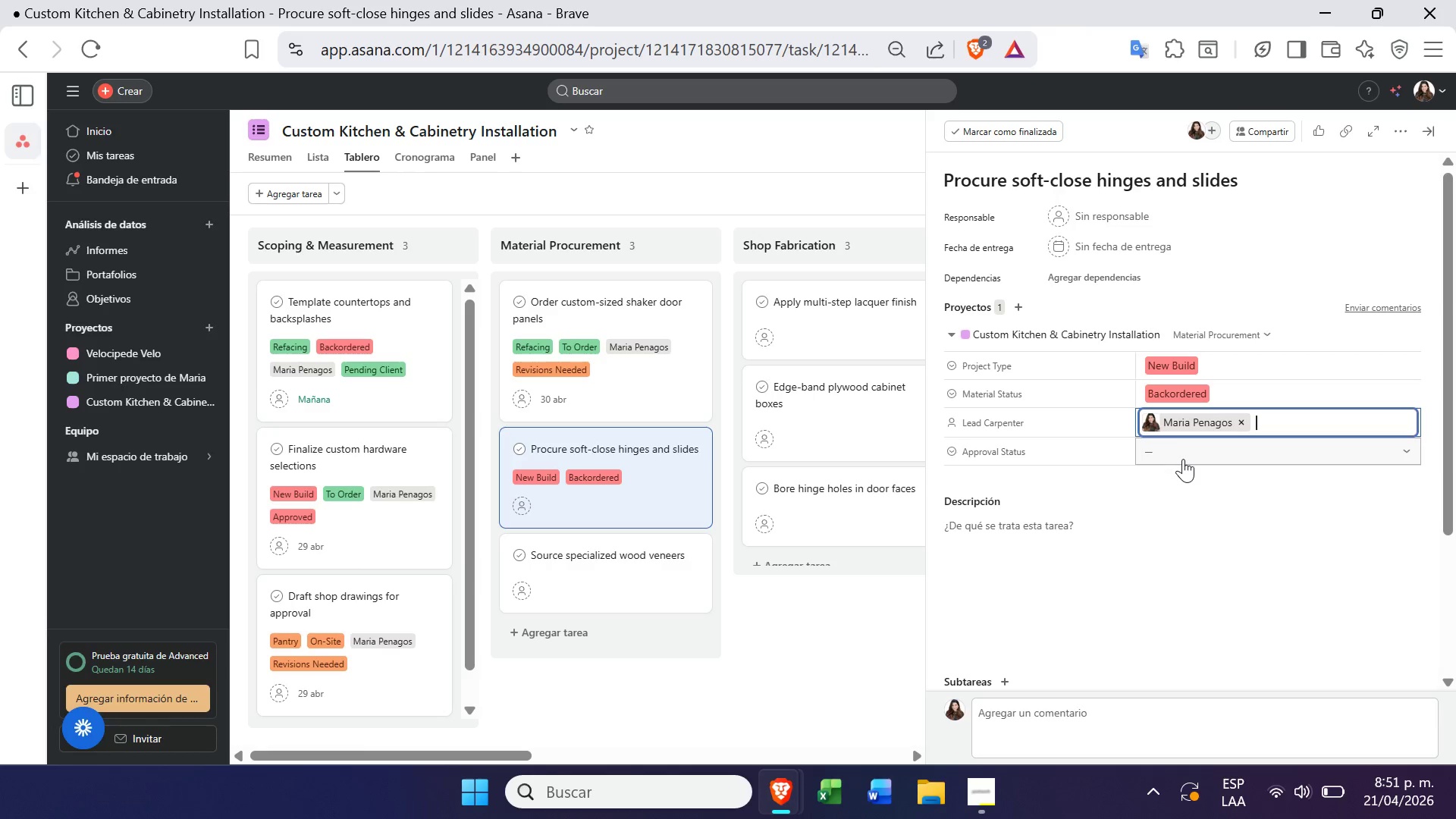 
left_click([1184, 453])
 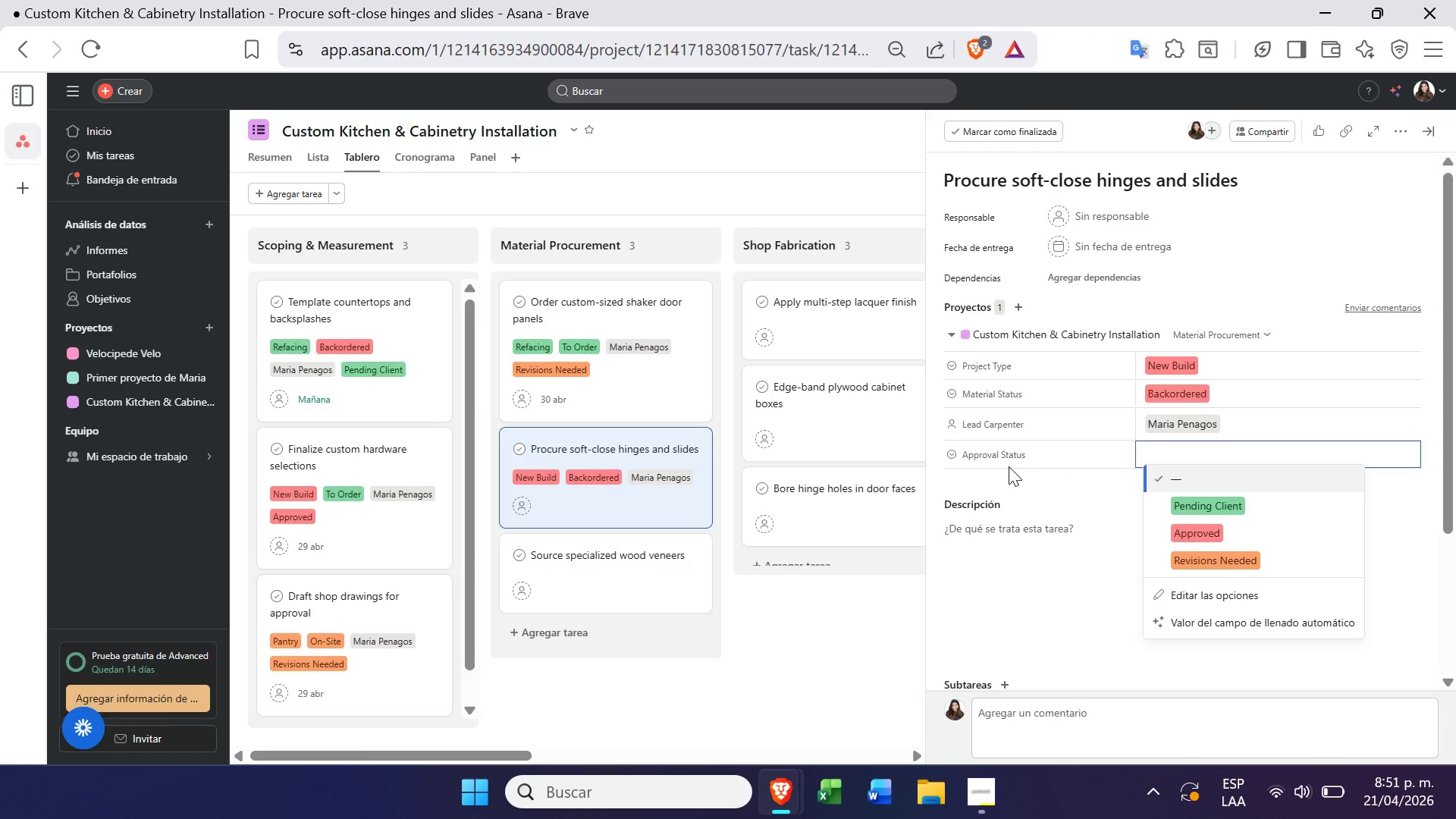 
mouse_move([1167, 444])
 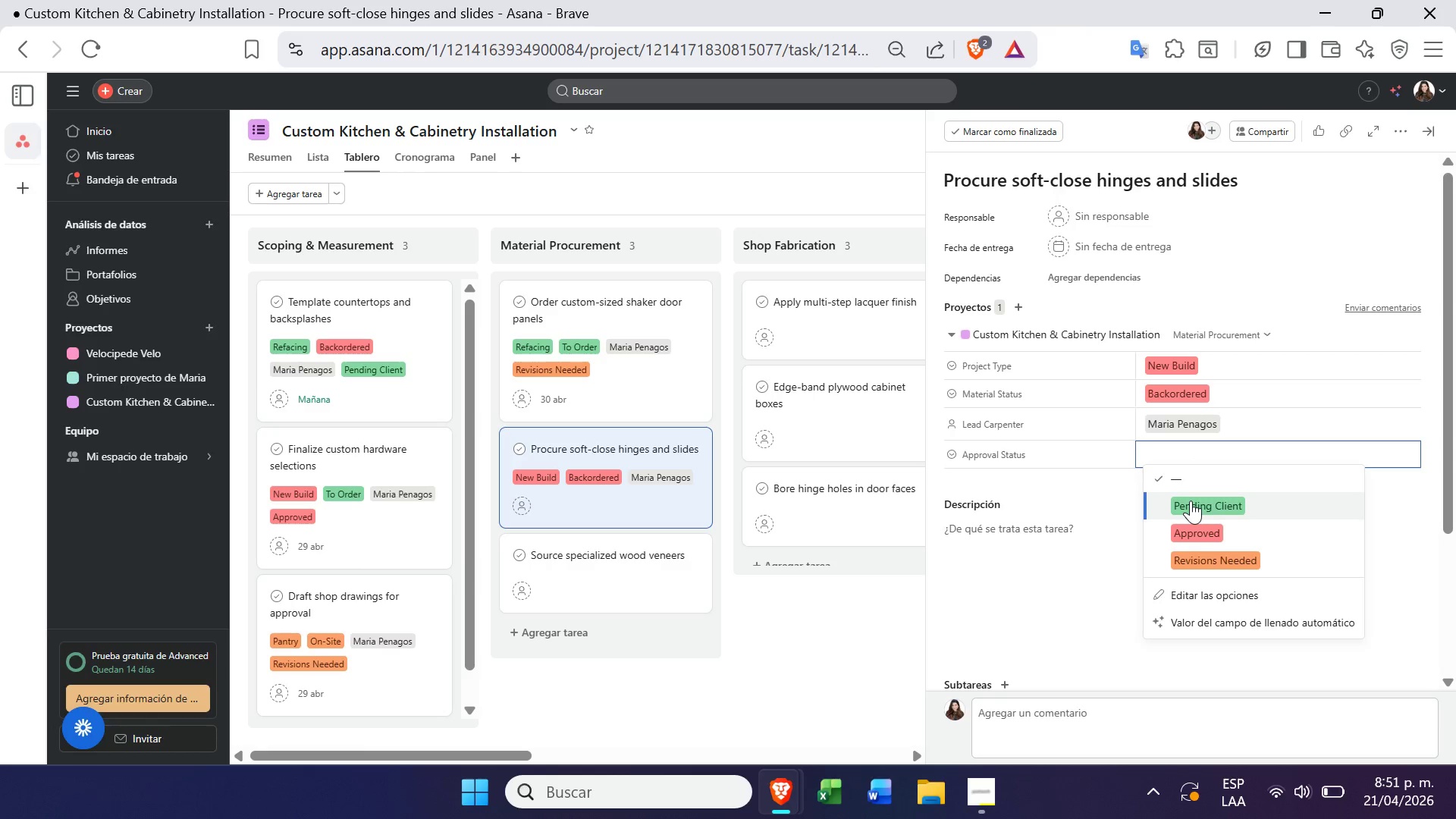 
left_click([1191, 500])
 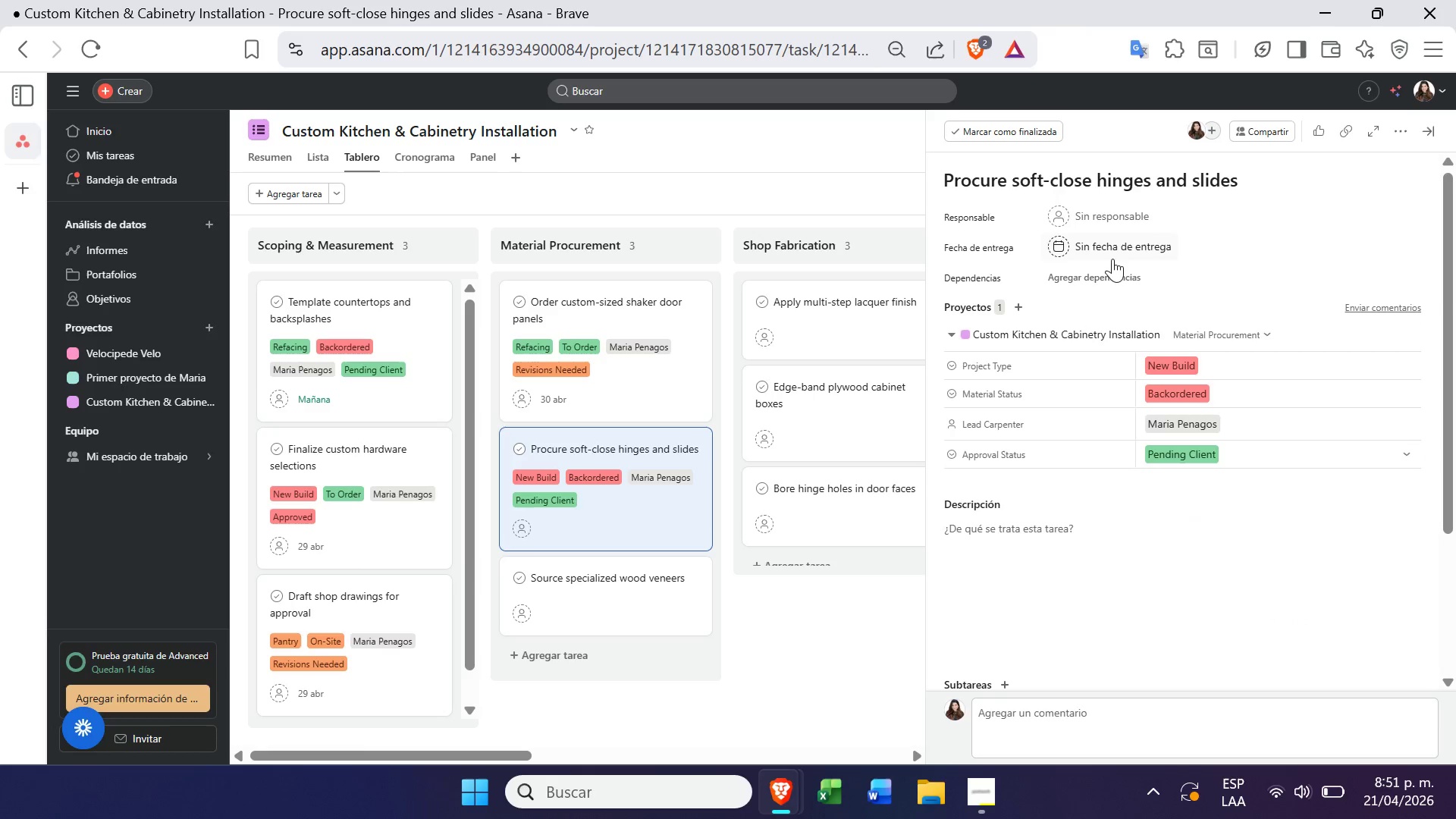 
left_click([1121, 250])
 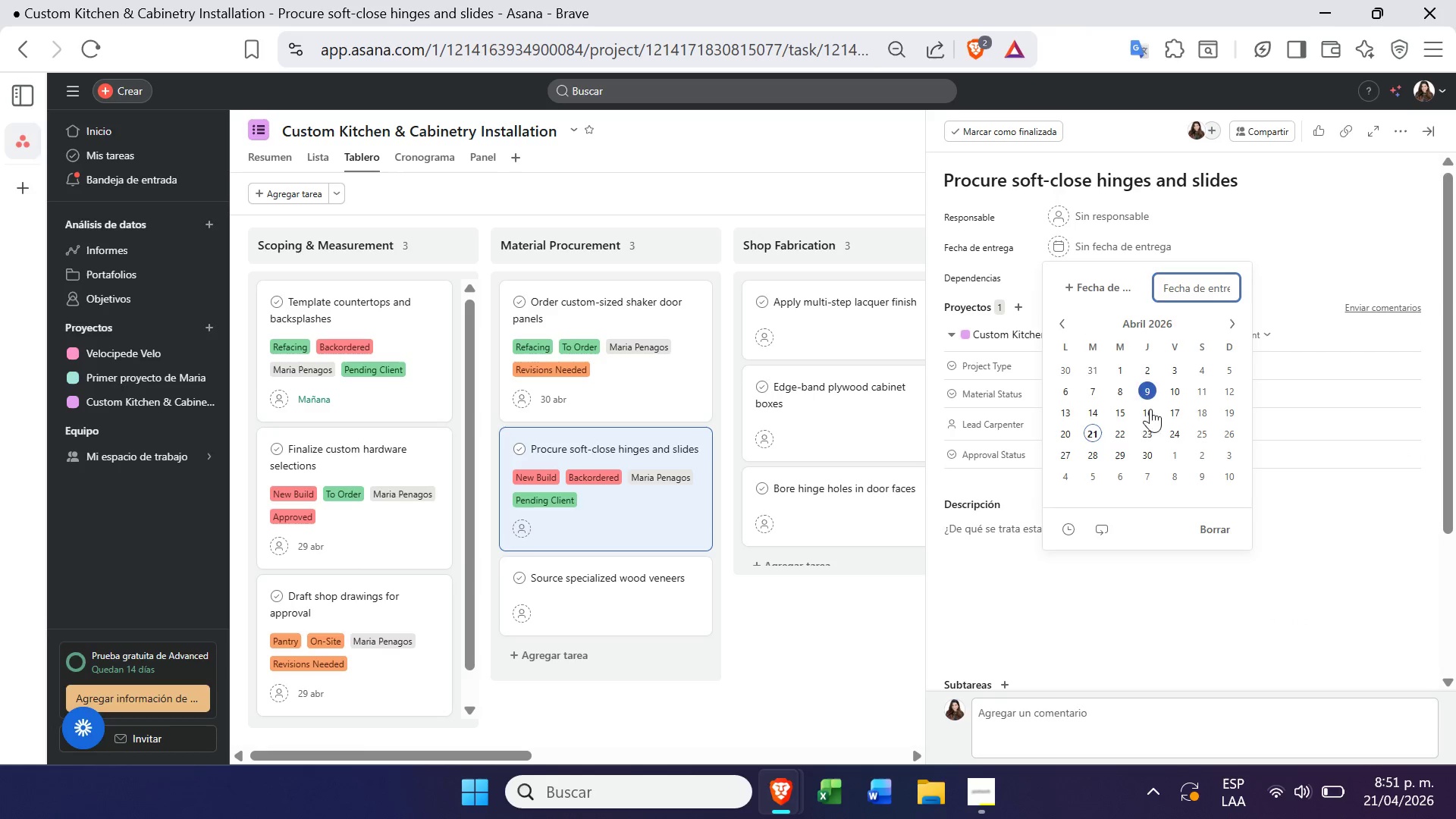 
left_click([1151, 428])
 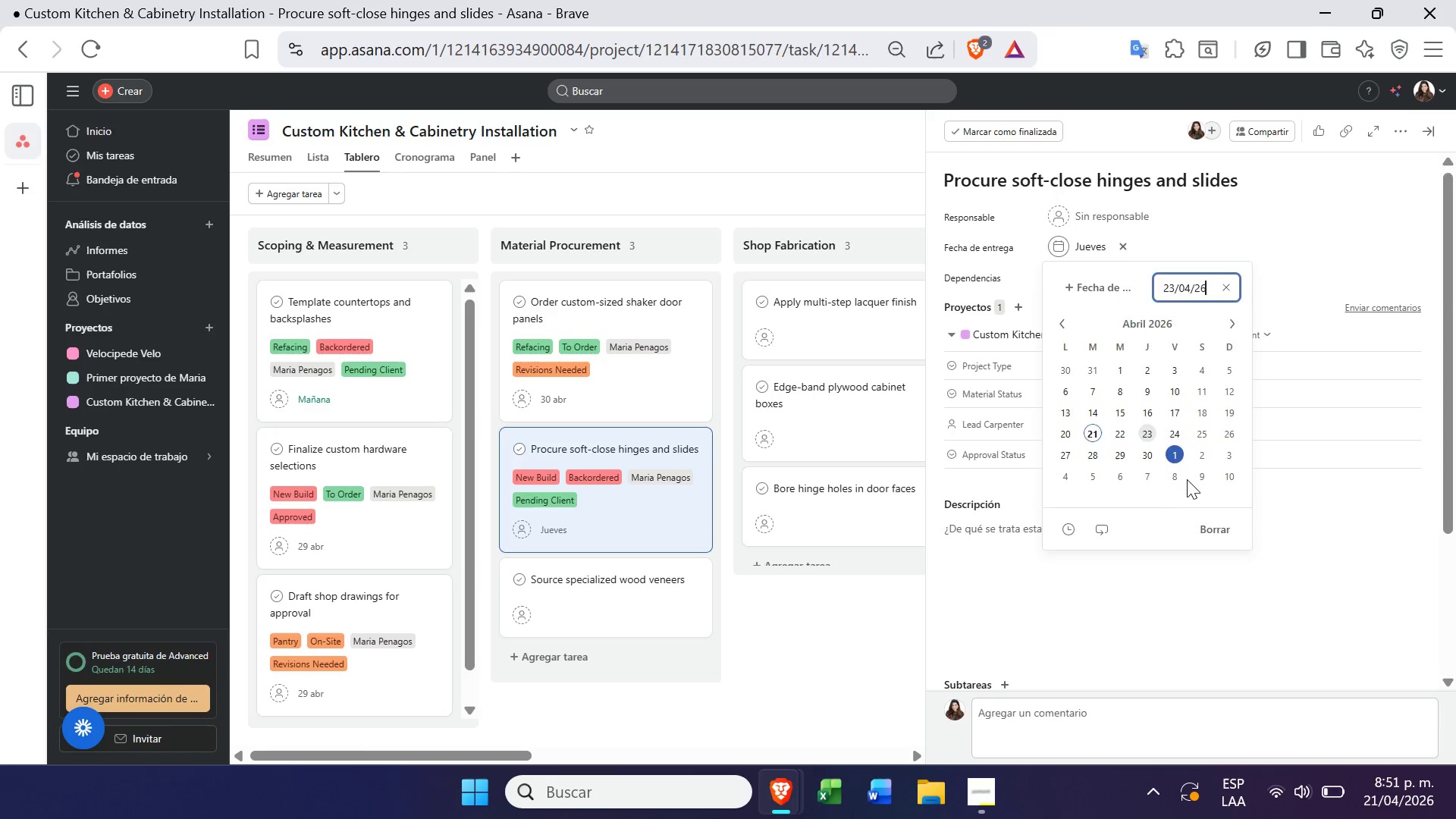 
left_click([1171, 462])
 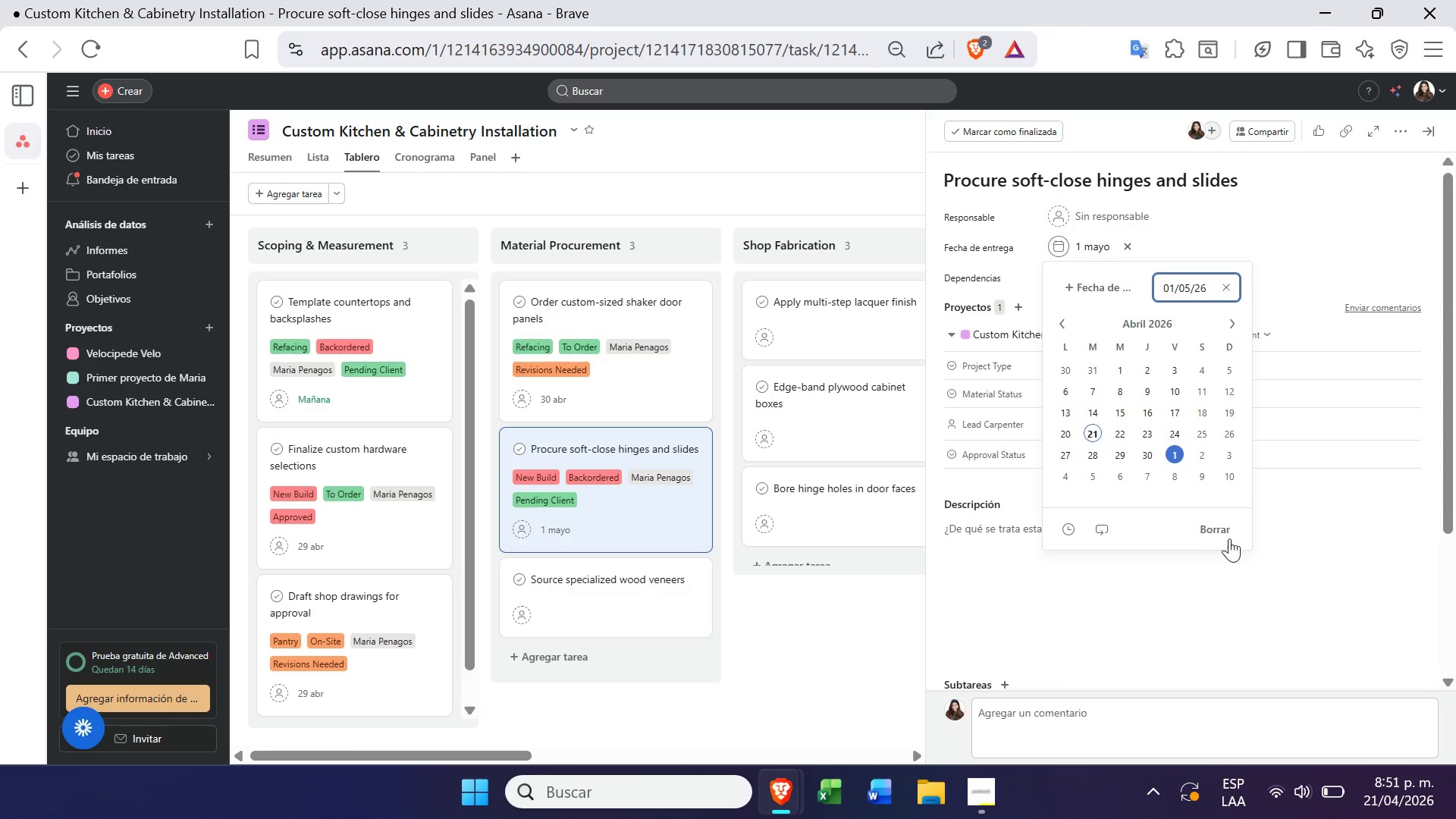 
left_click([802, 659])
 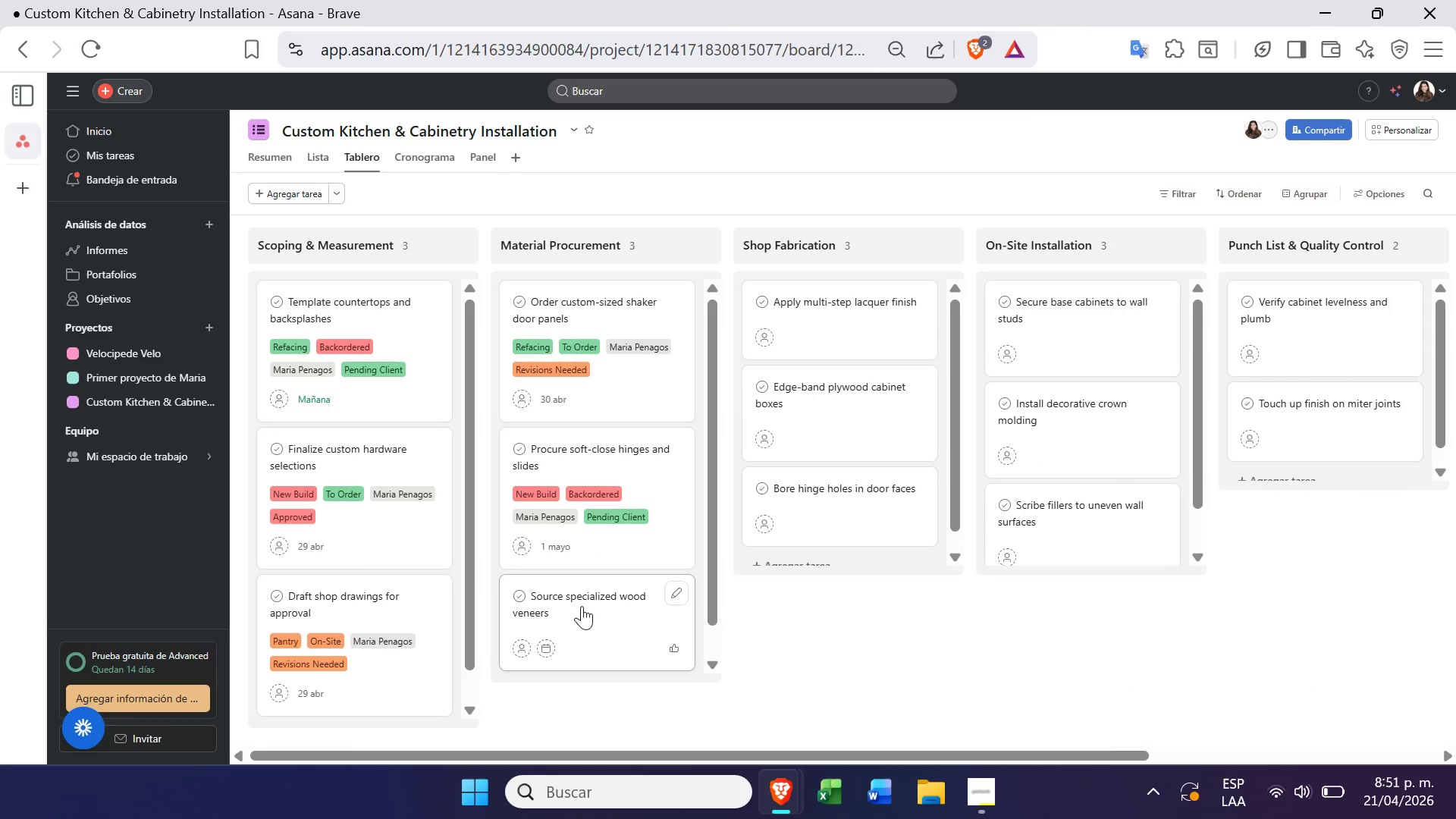 
left_click([582, 608])
 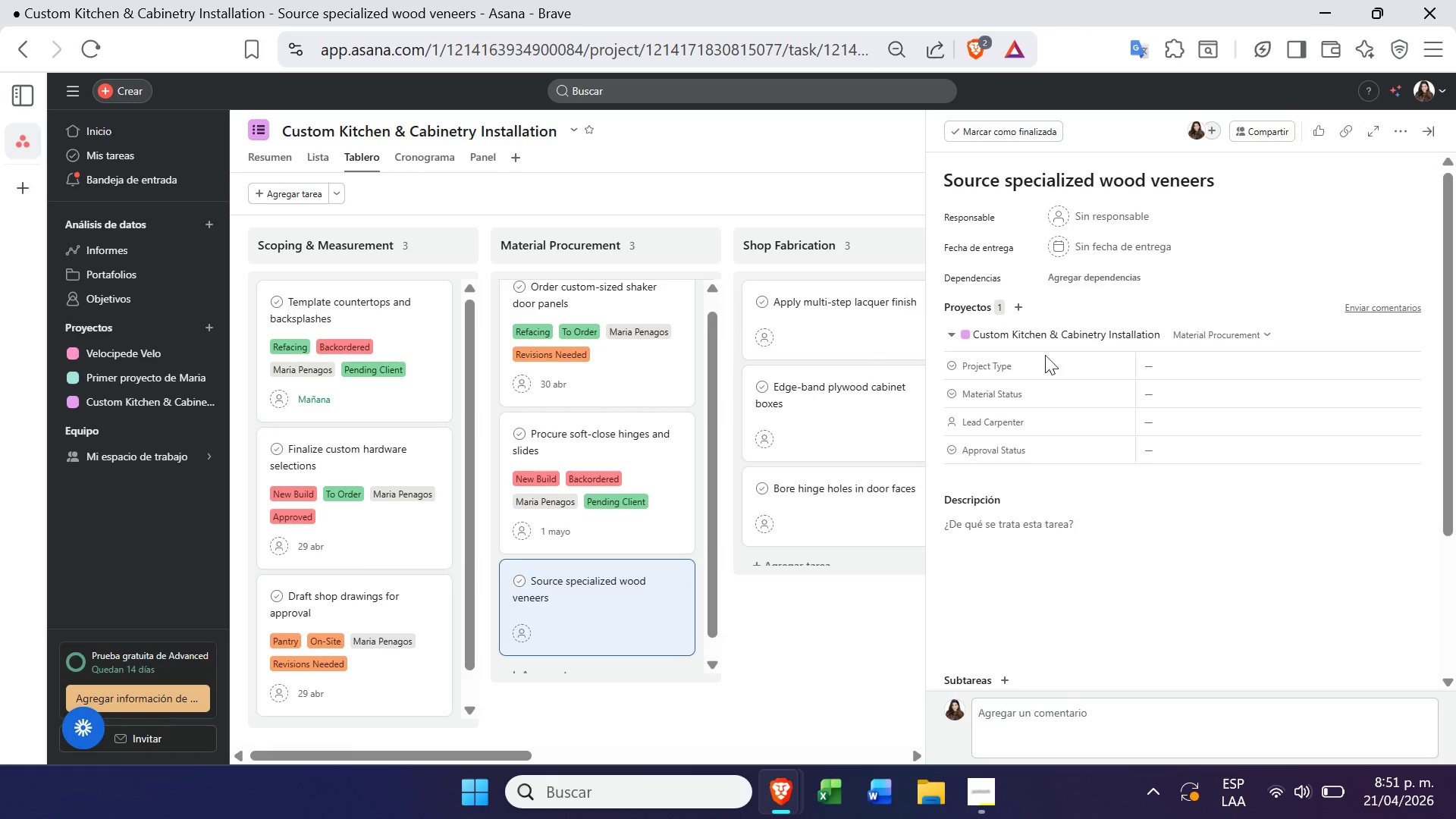 
left_click([1142, 367])
 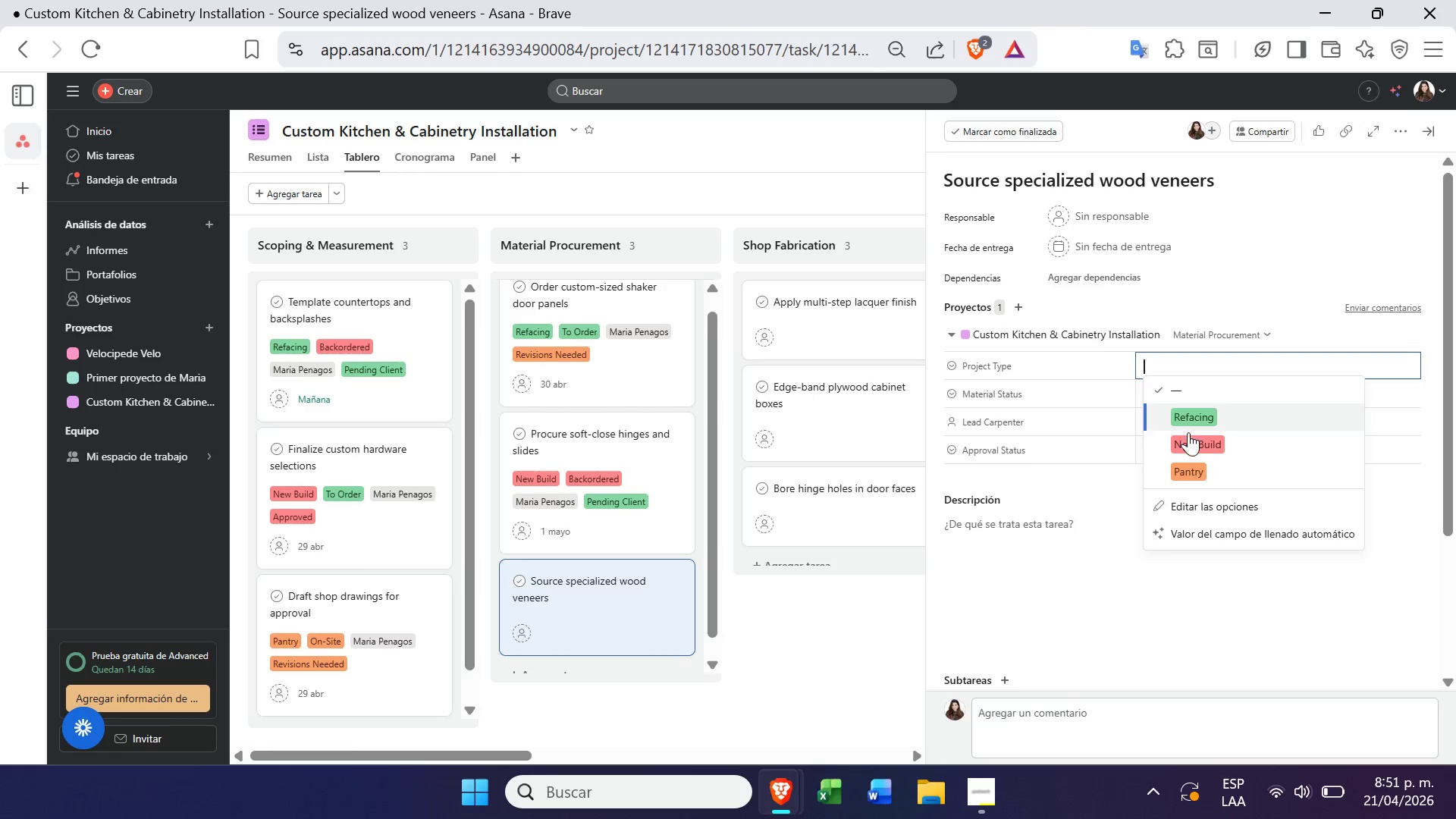 
left_click([1191, 465])
 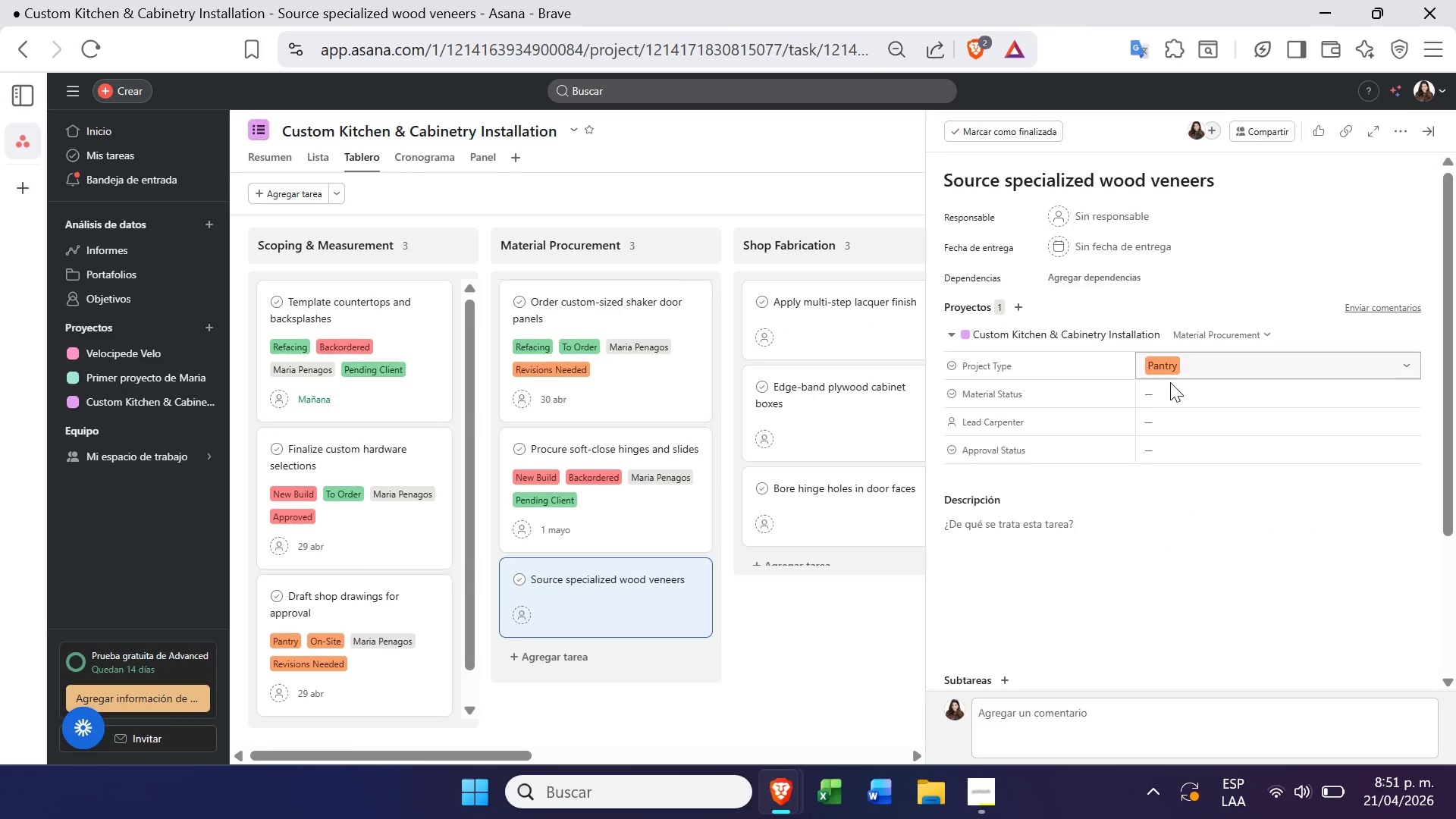 
left_click([1168, 391])
 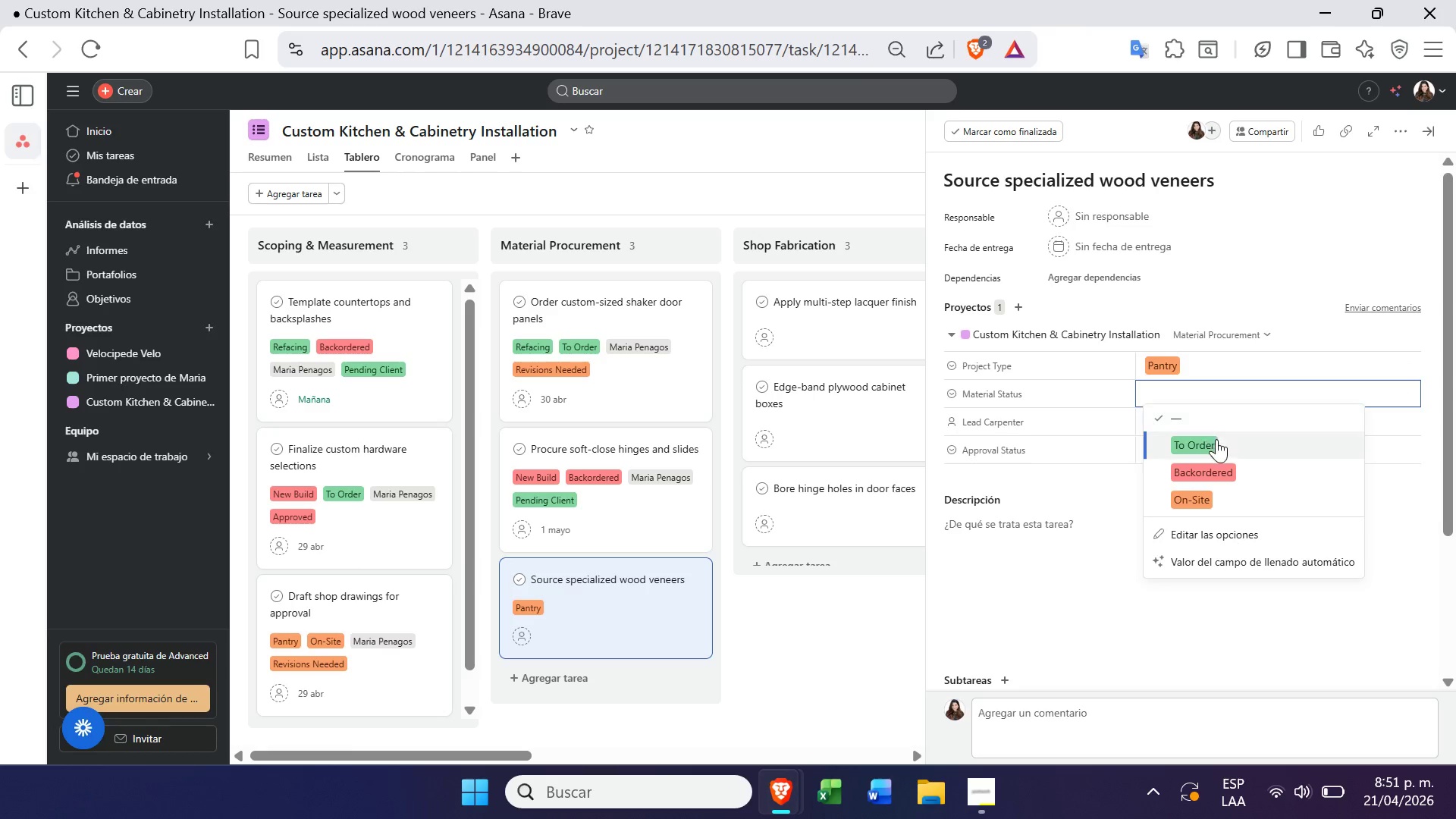 
left_click([1213, 446])
 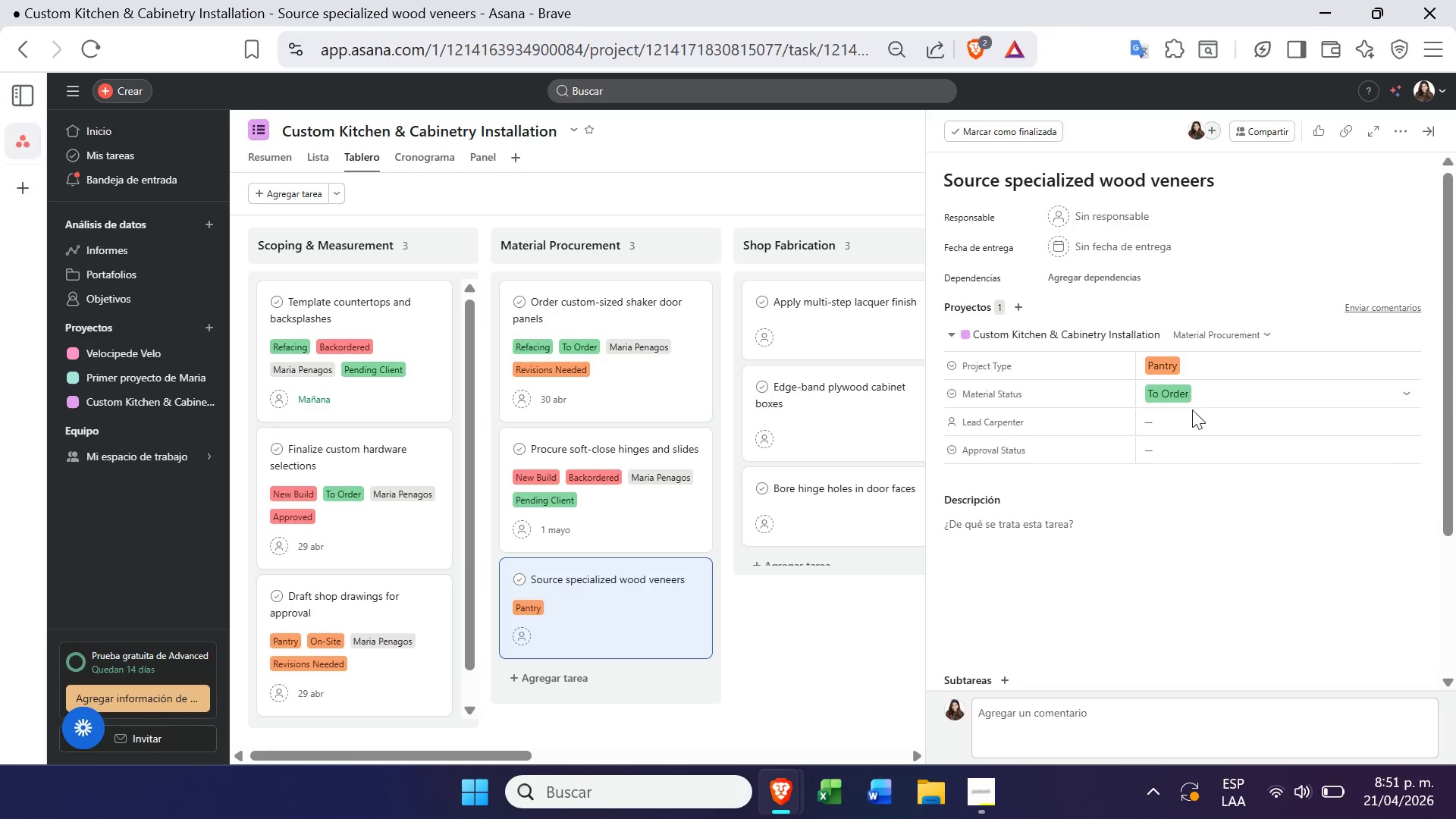 
left_click([1189, 419])
 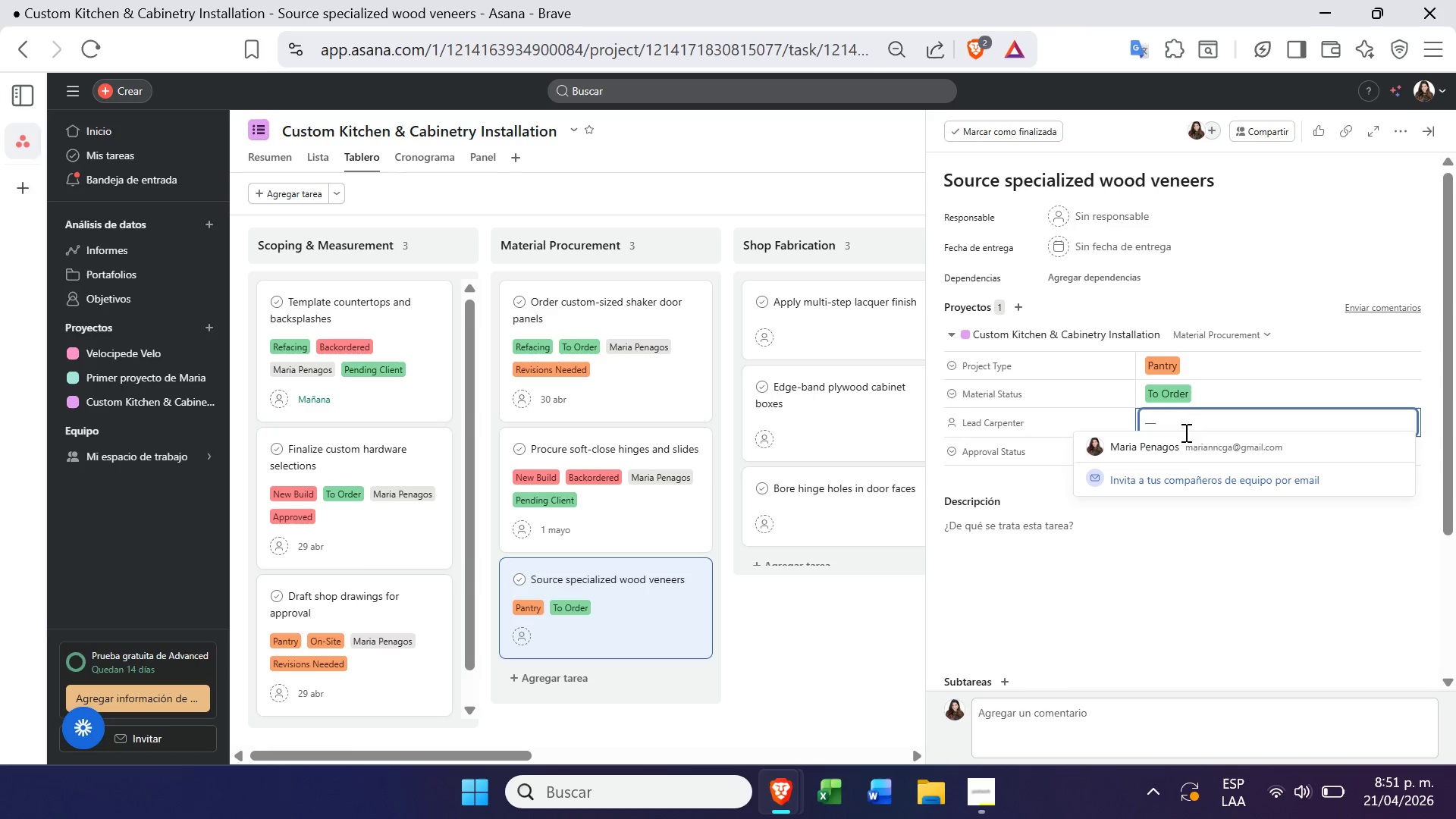 
left_click([1178, 445])
 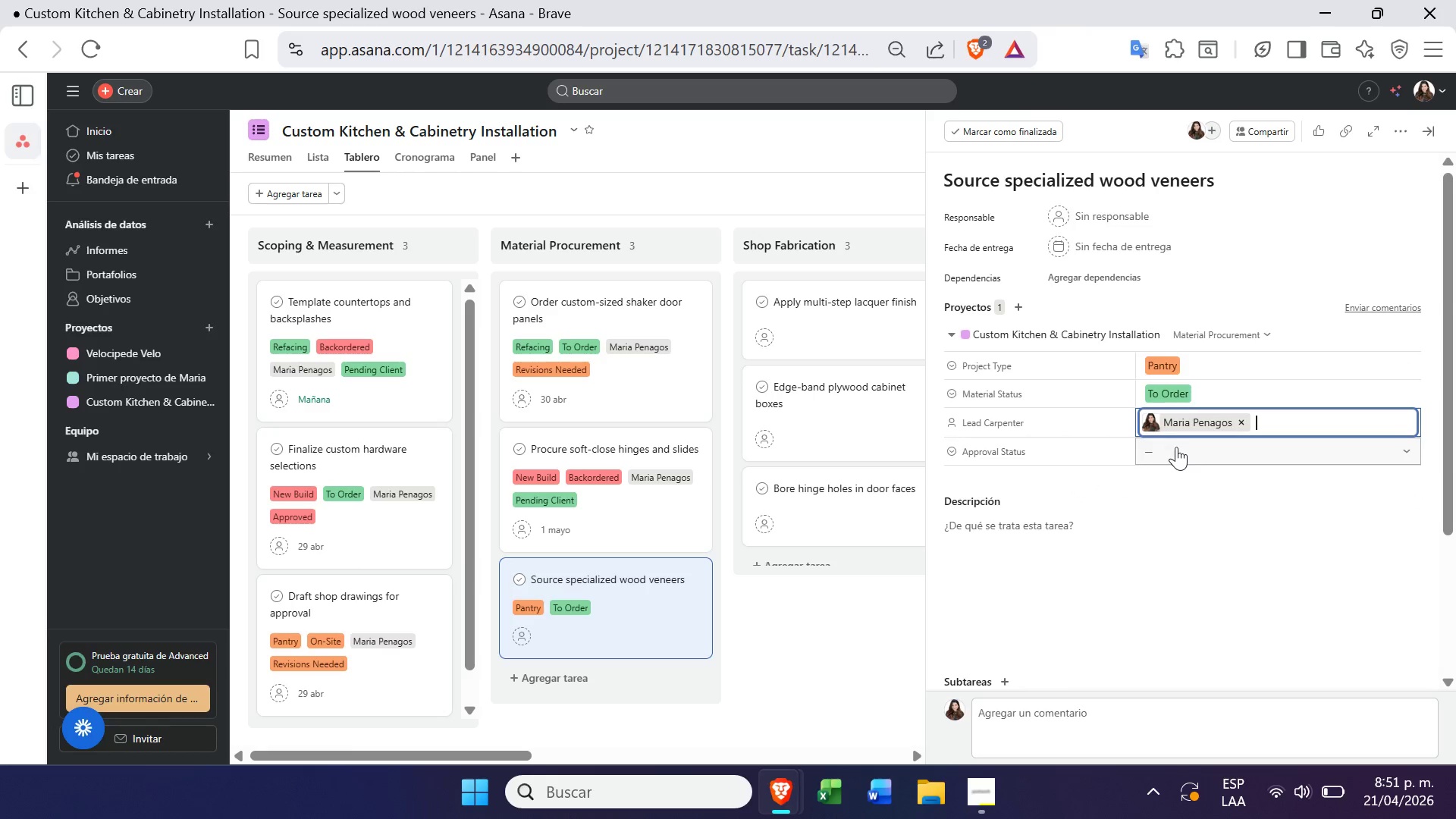 
left_click([1173, 451])
 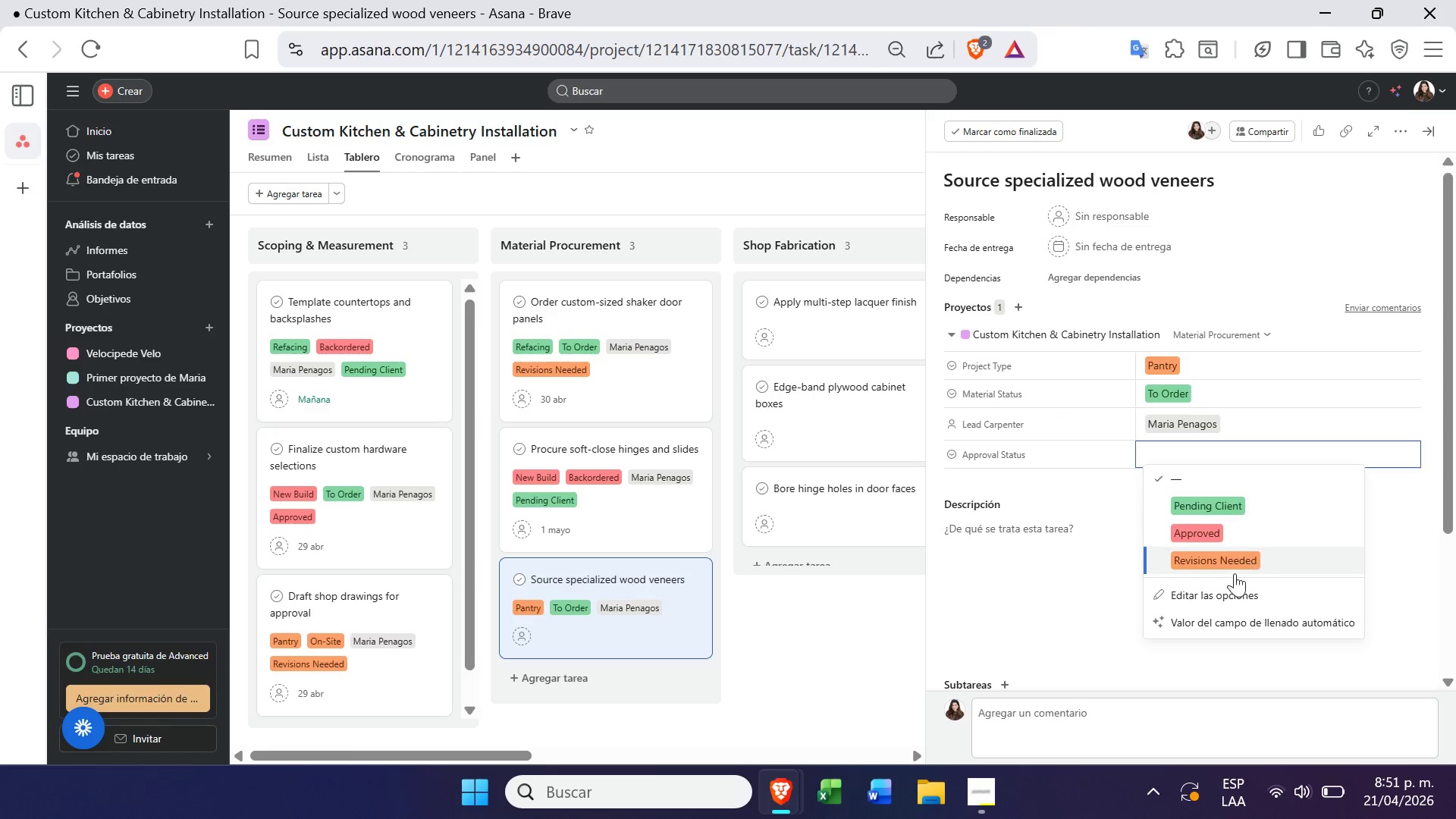 
left_click([1233, 559])
 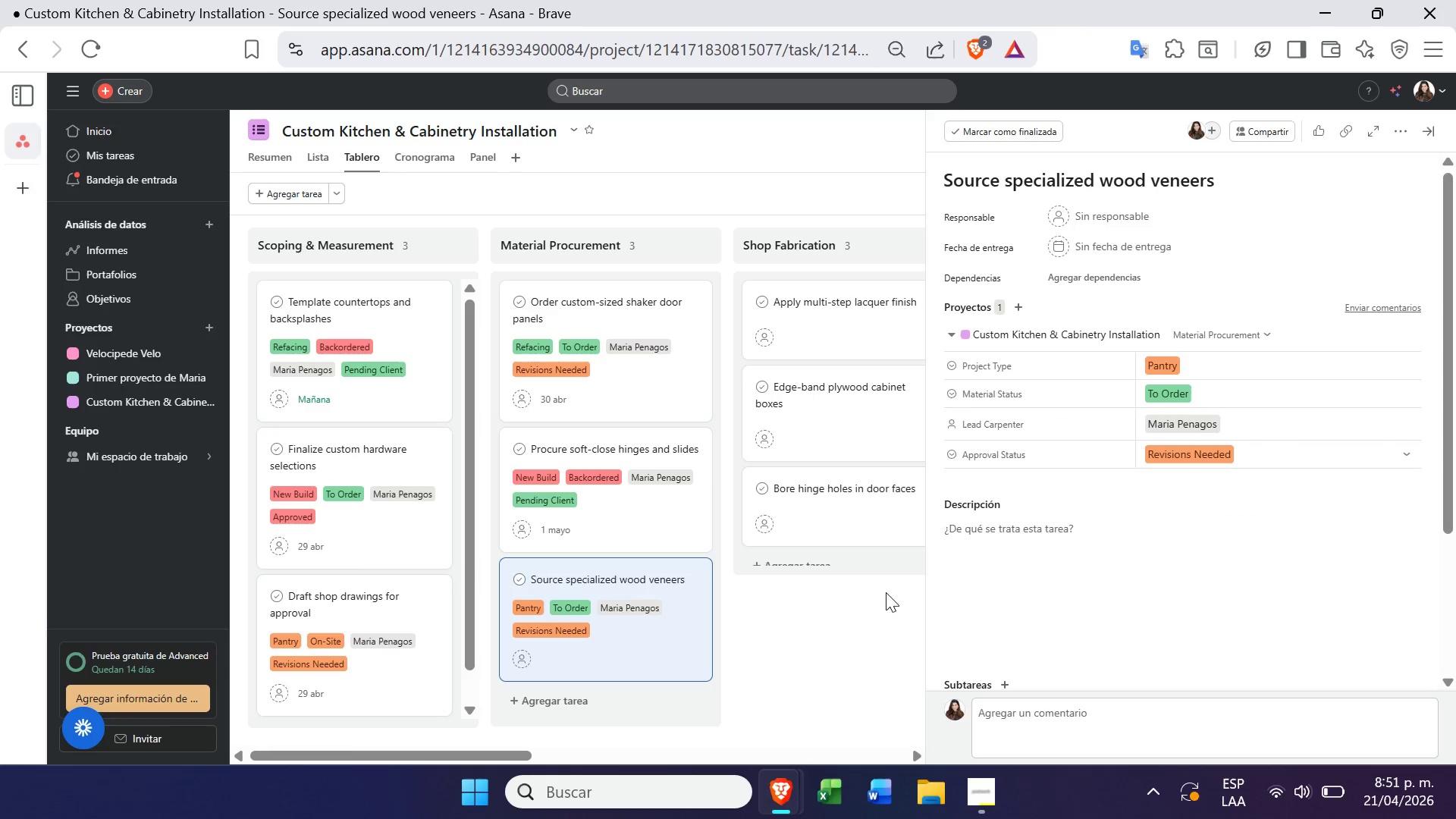 
left_click([739, 633])
 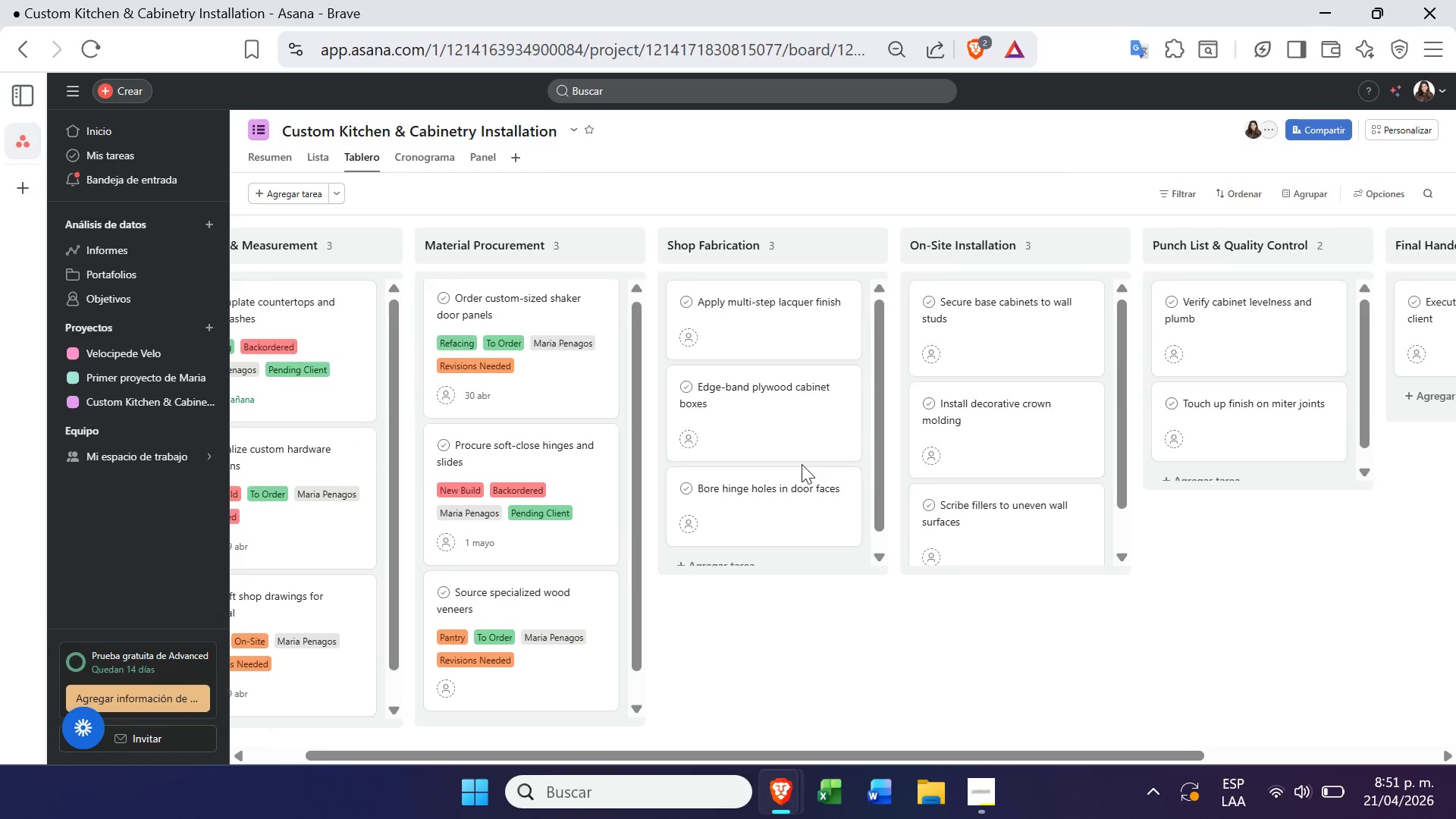 
left_click([714, 333])
 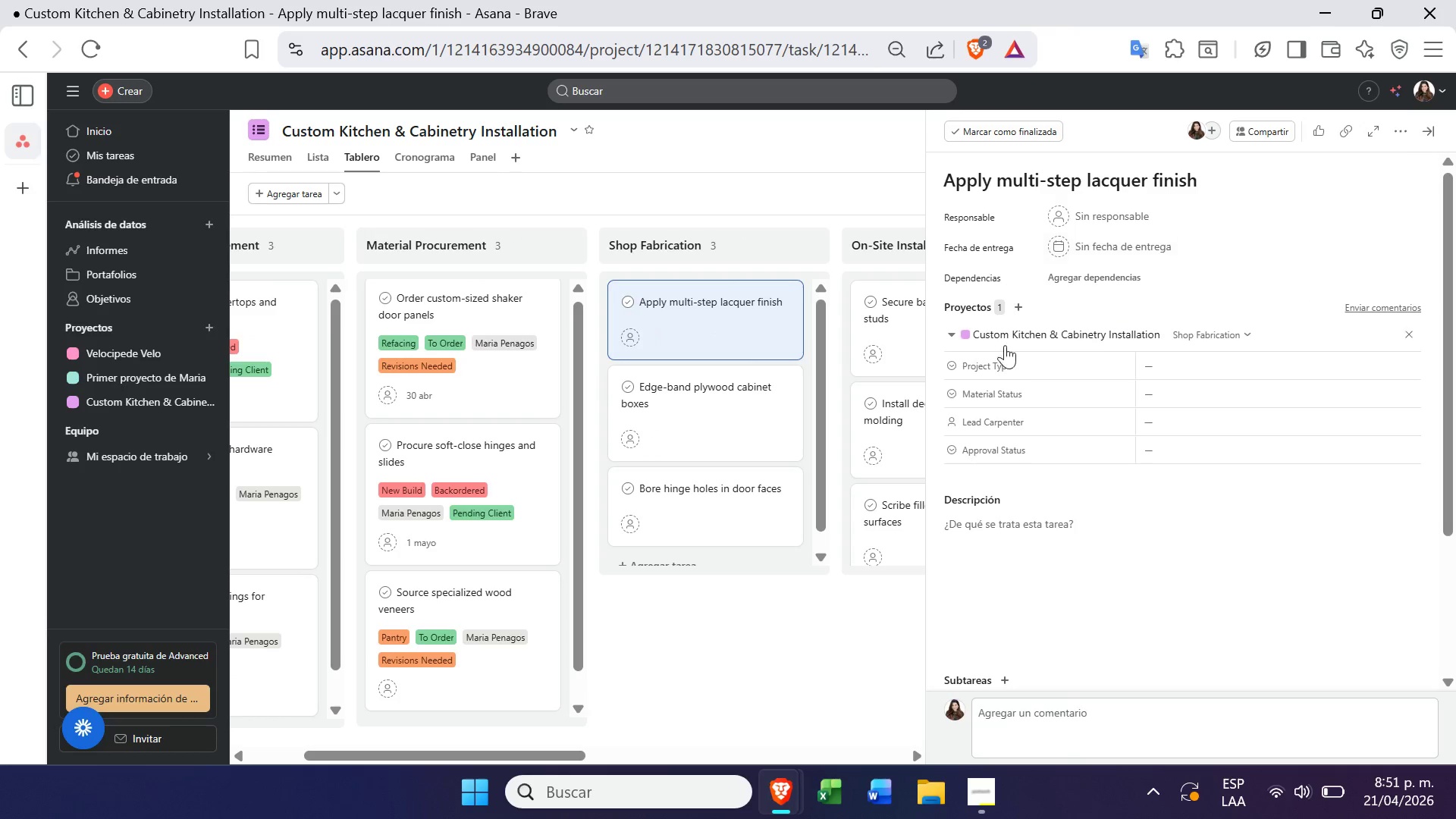 
left_click([1149, 367])
 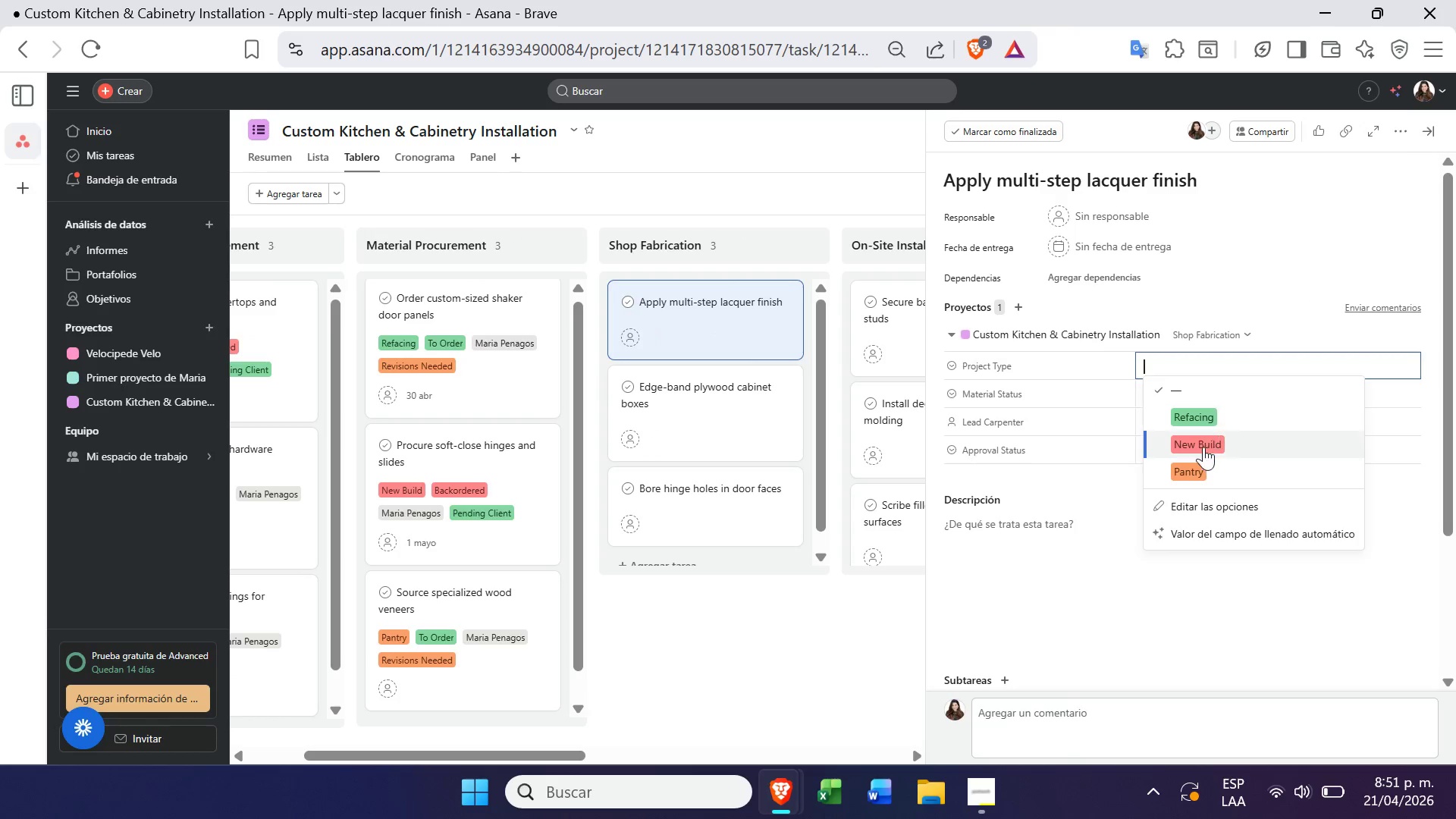 
left_click([1202, 450])
 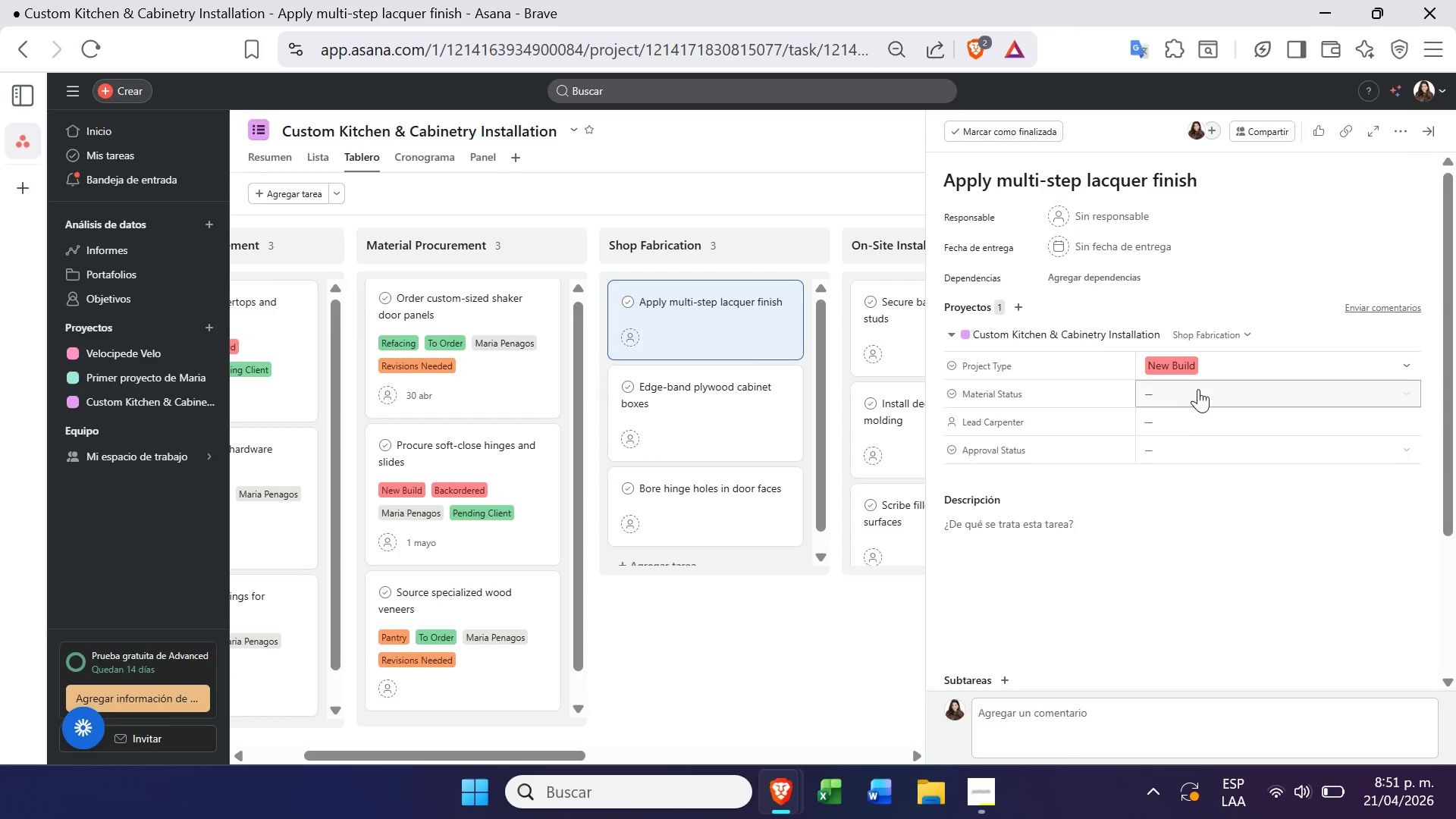 
left_click([1200, 392])
 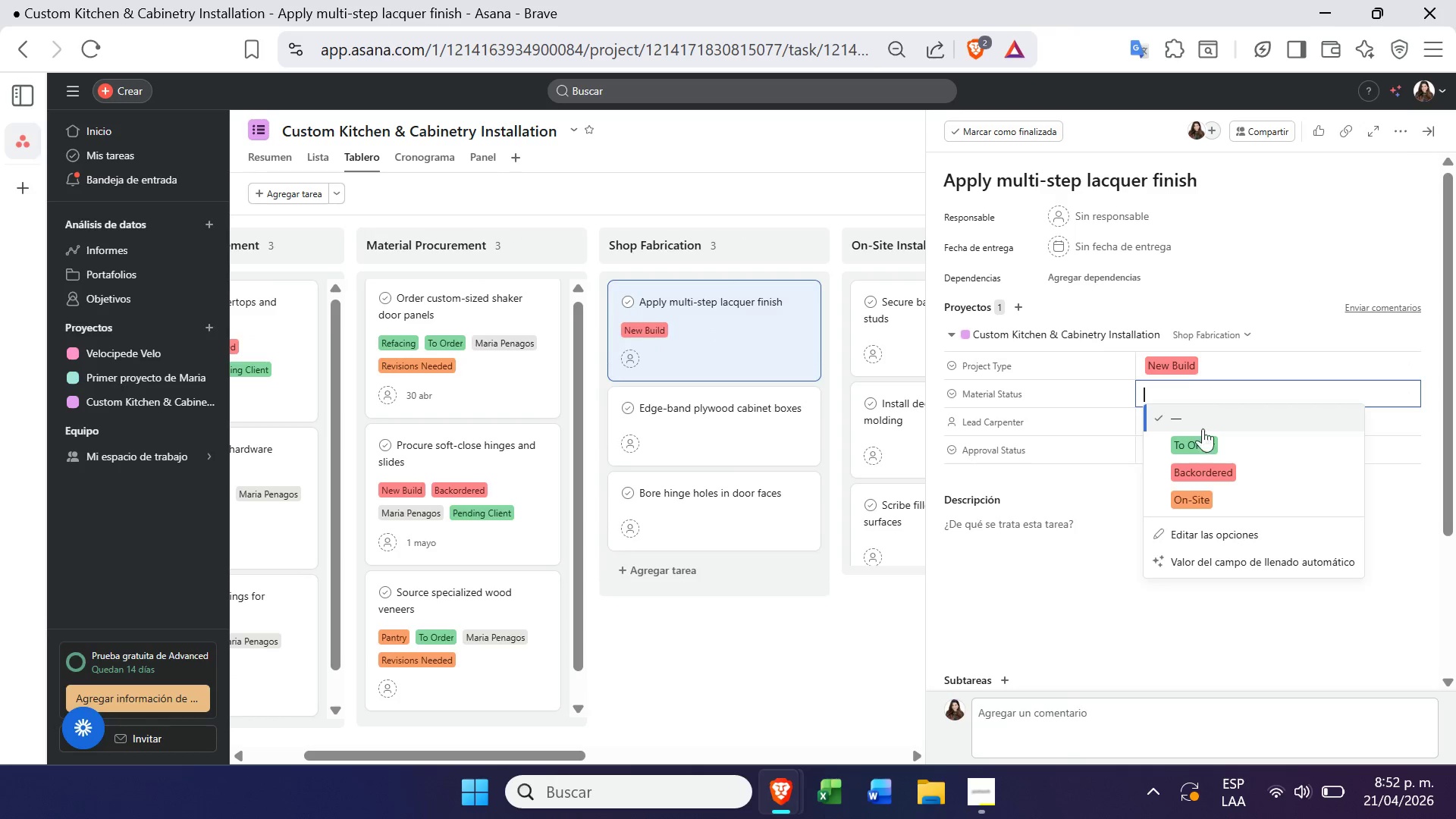 
left_click([1205, 441])
 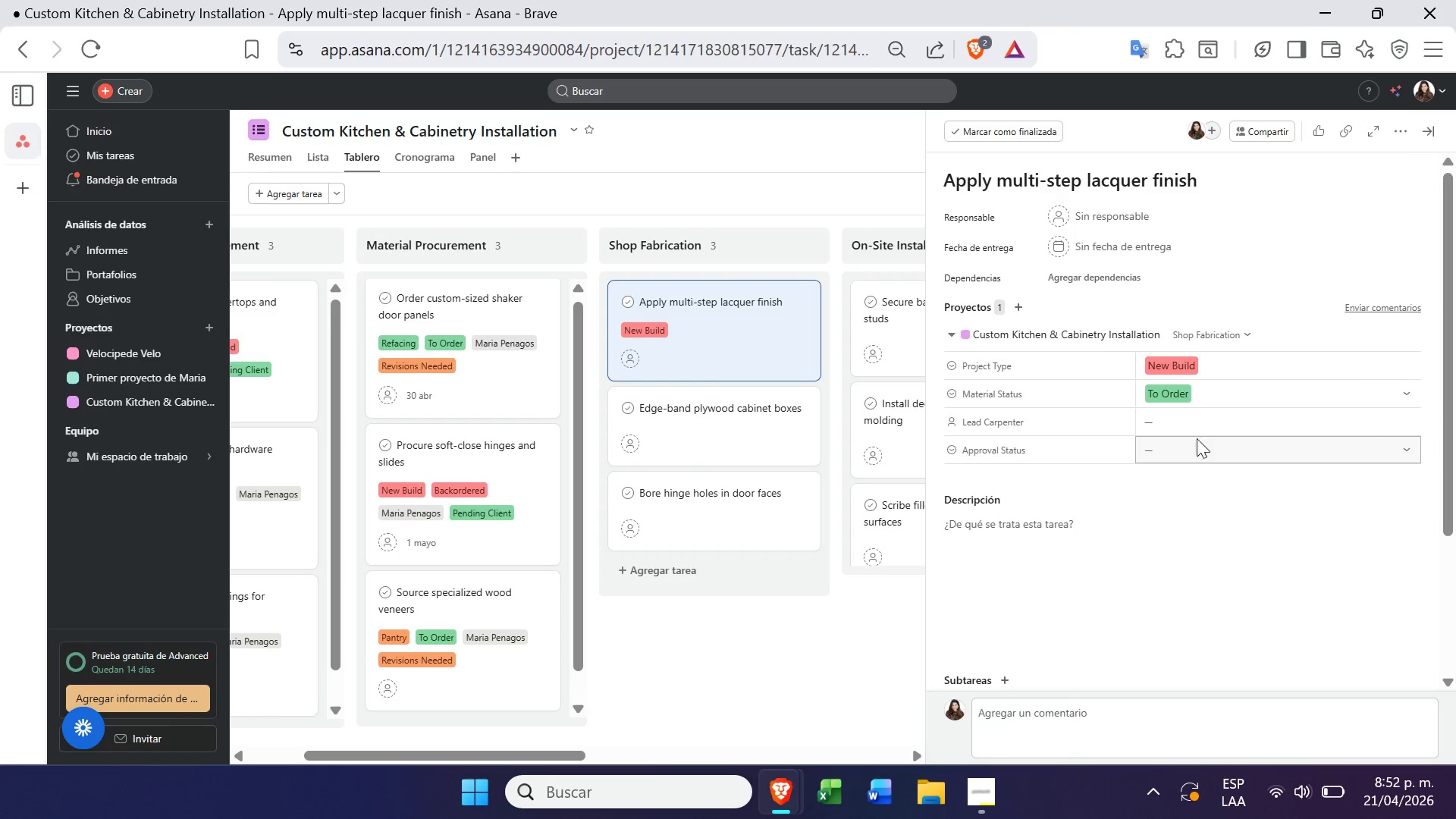 
left_click([1196, 425])
 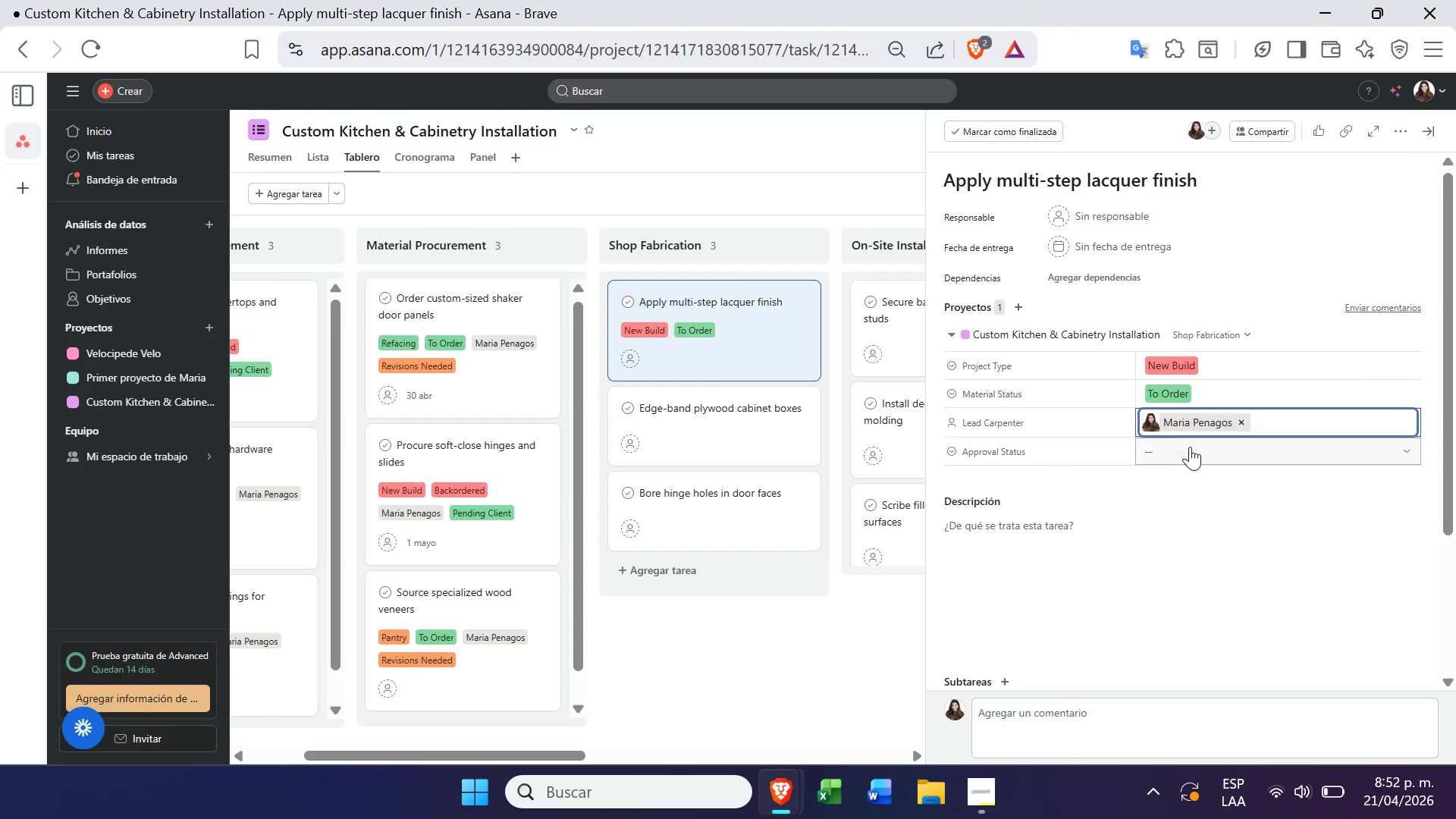 
double_click([1188, 447])
 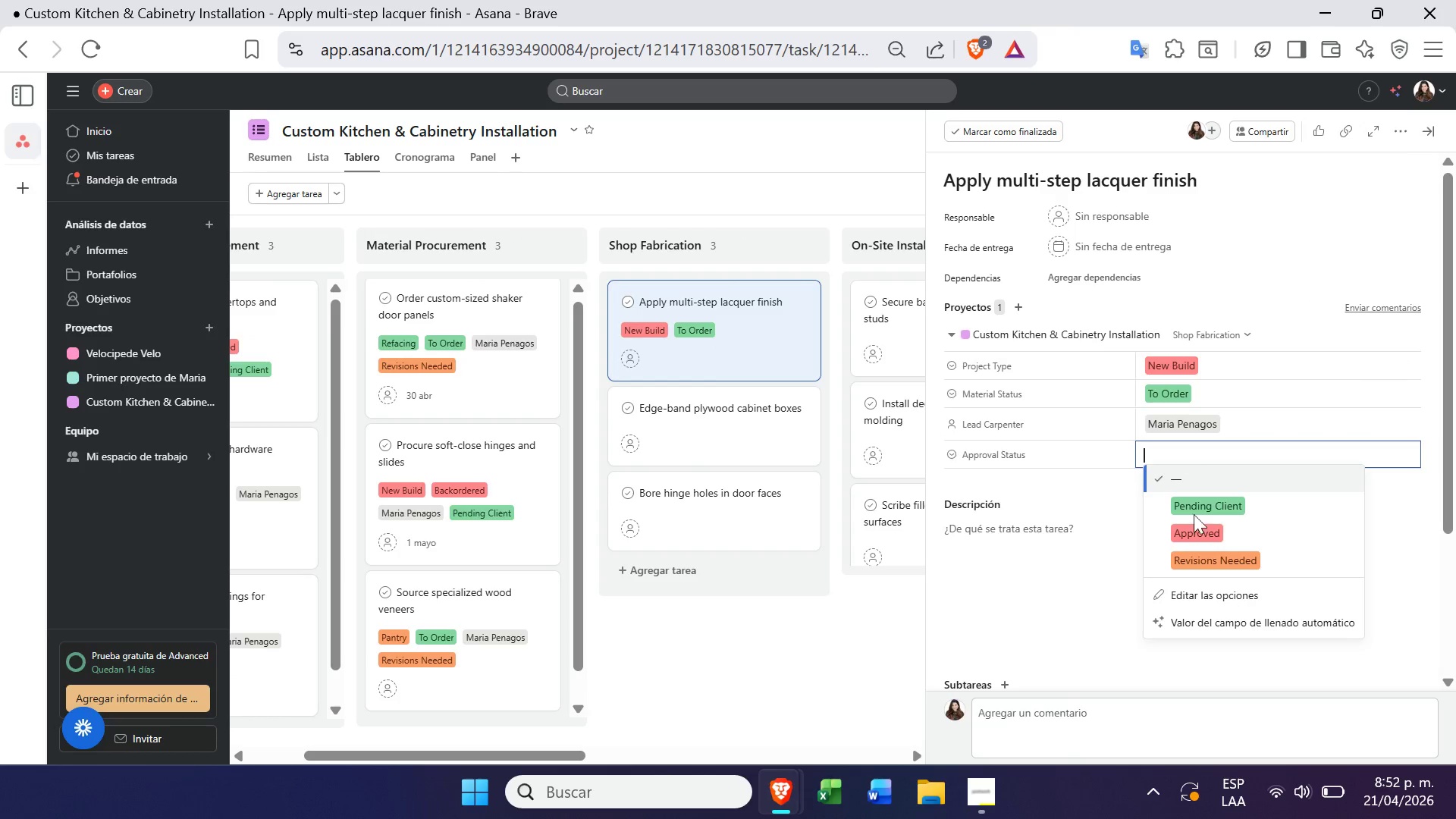 
left_click([1203, 563])
 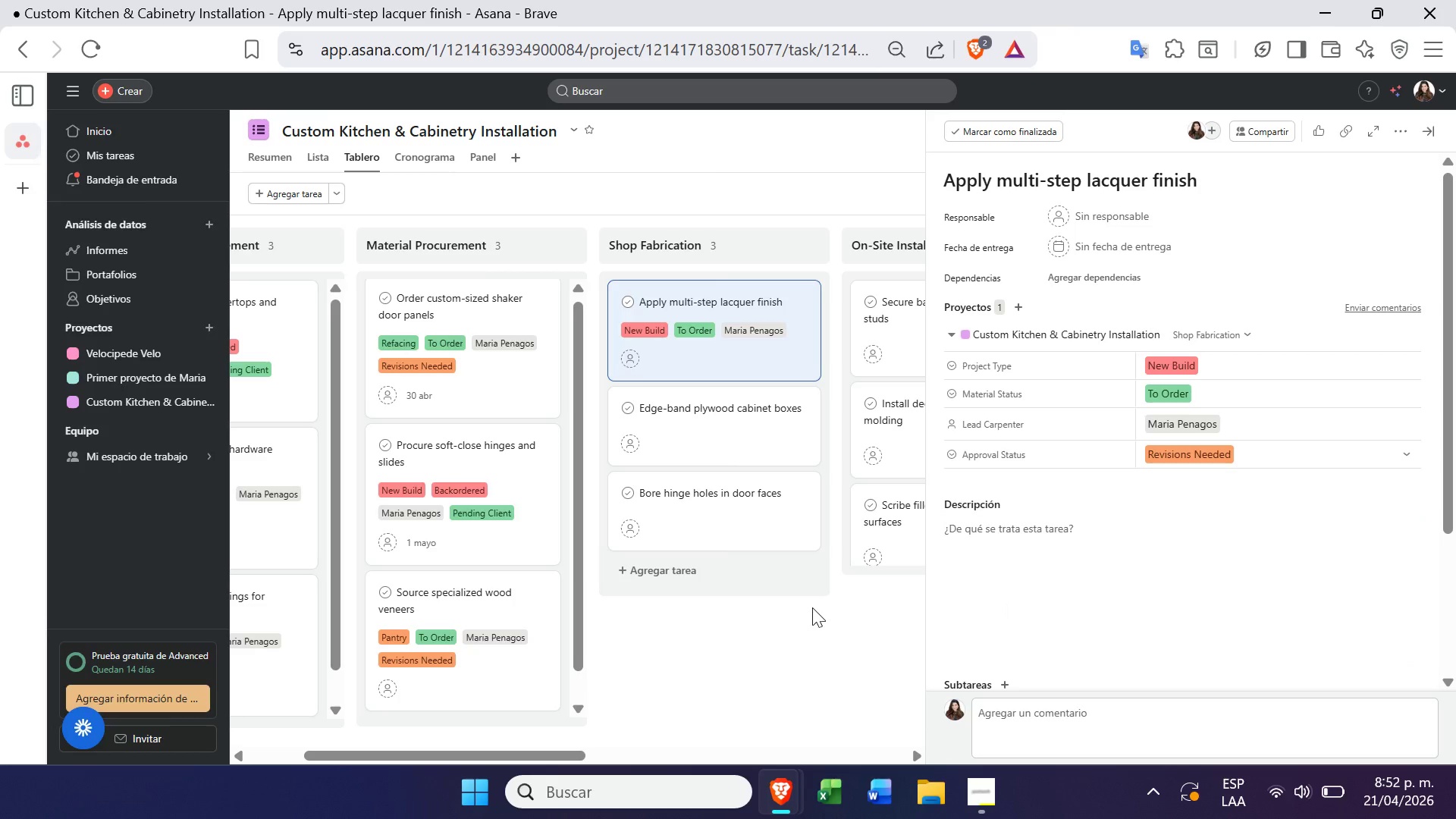 
left_click([812, 607])
 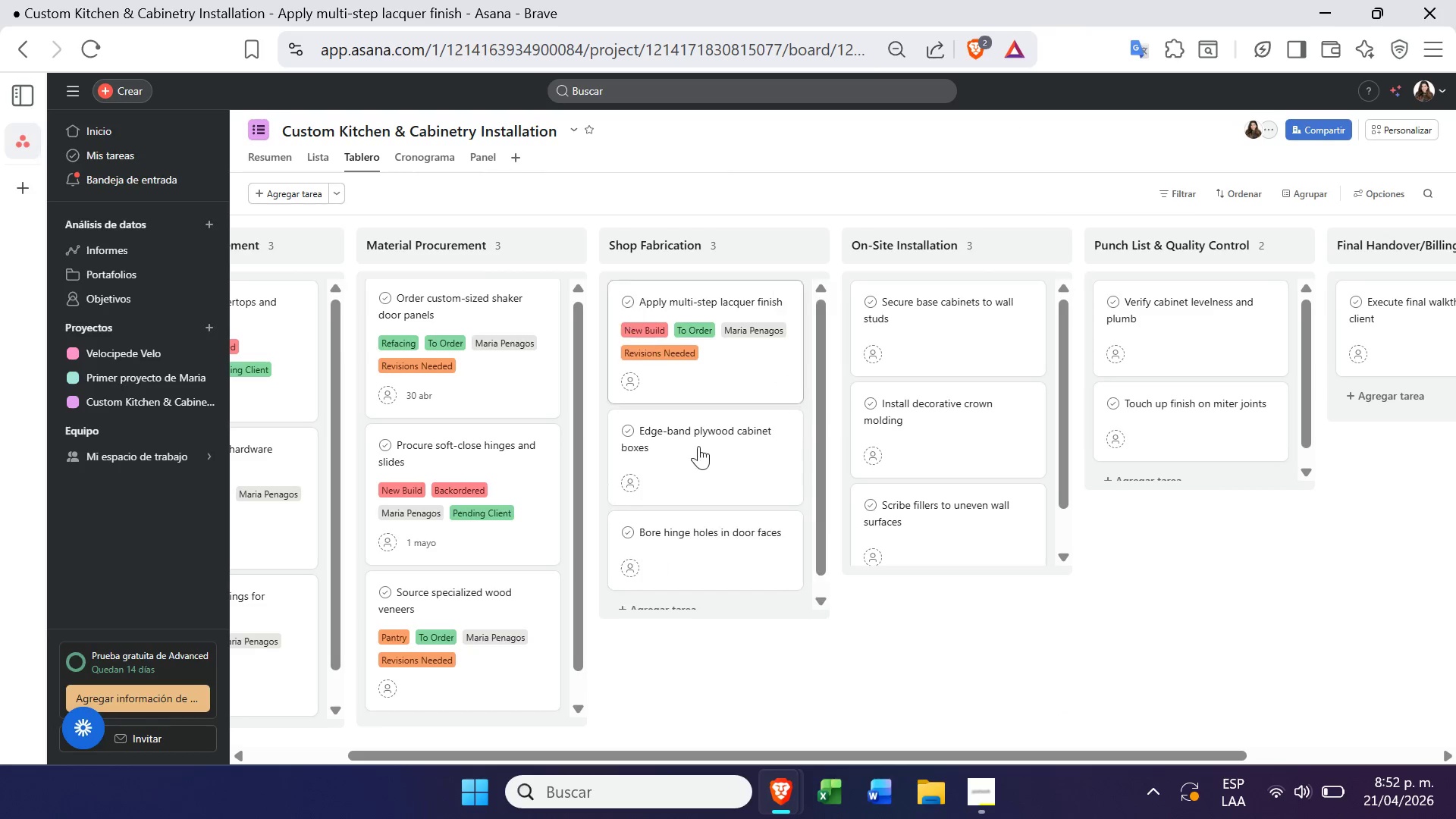 
left_click([710, 462])
 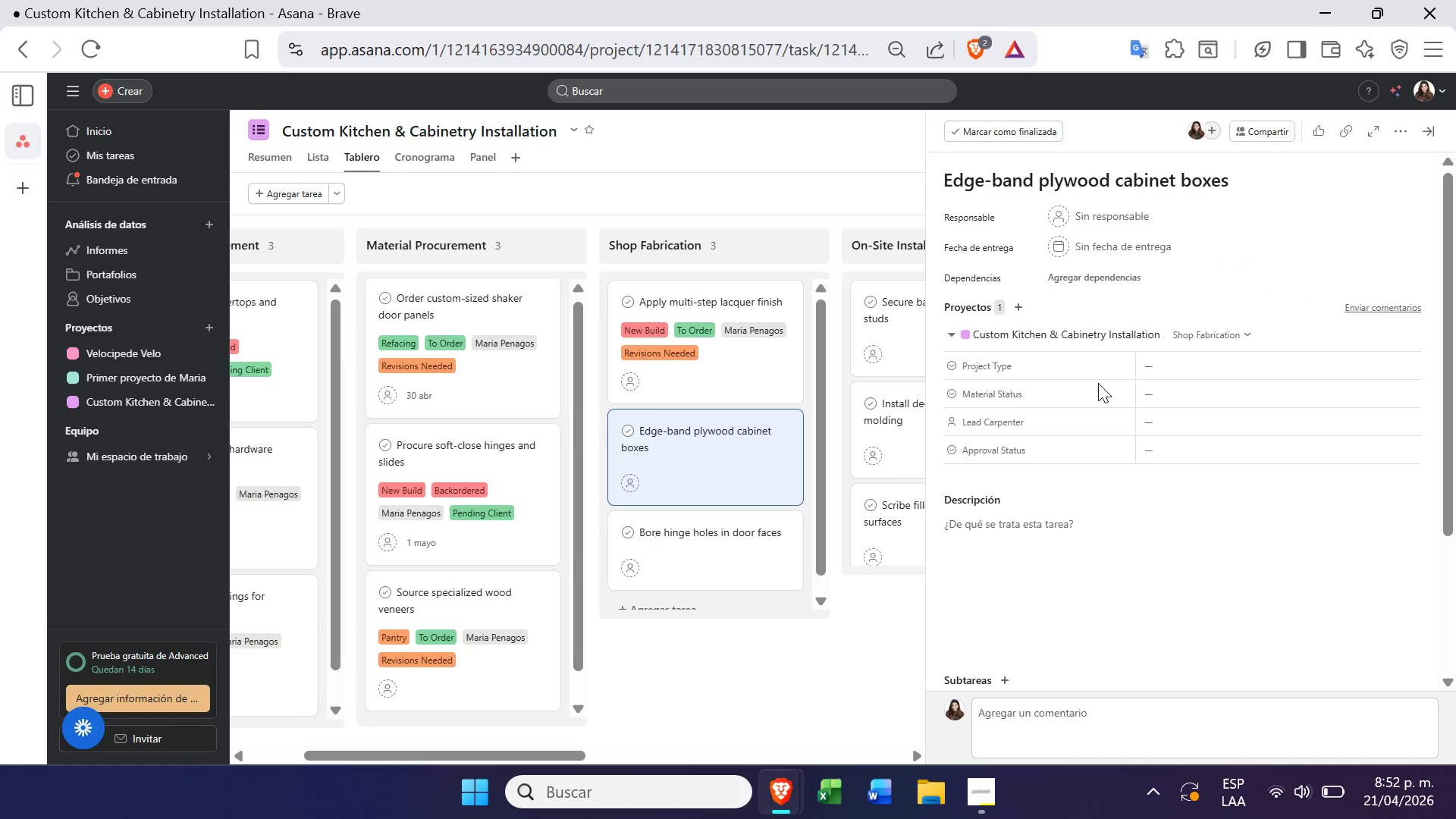 
left_click([1170, 366])
 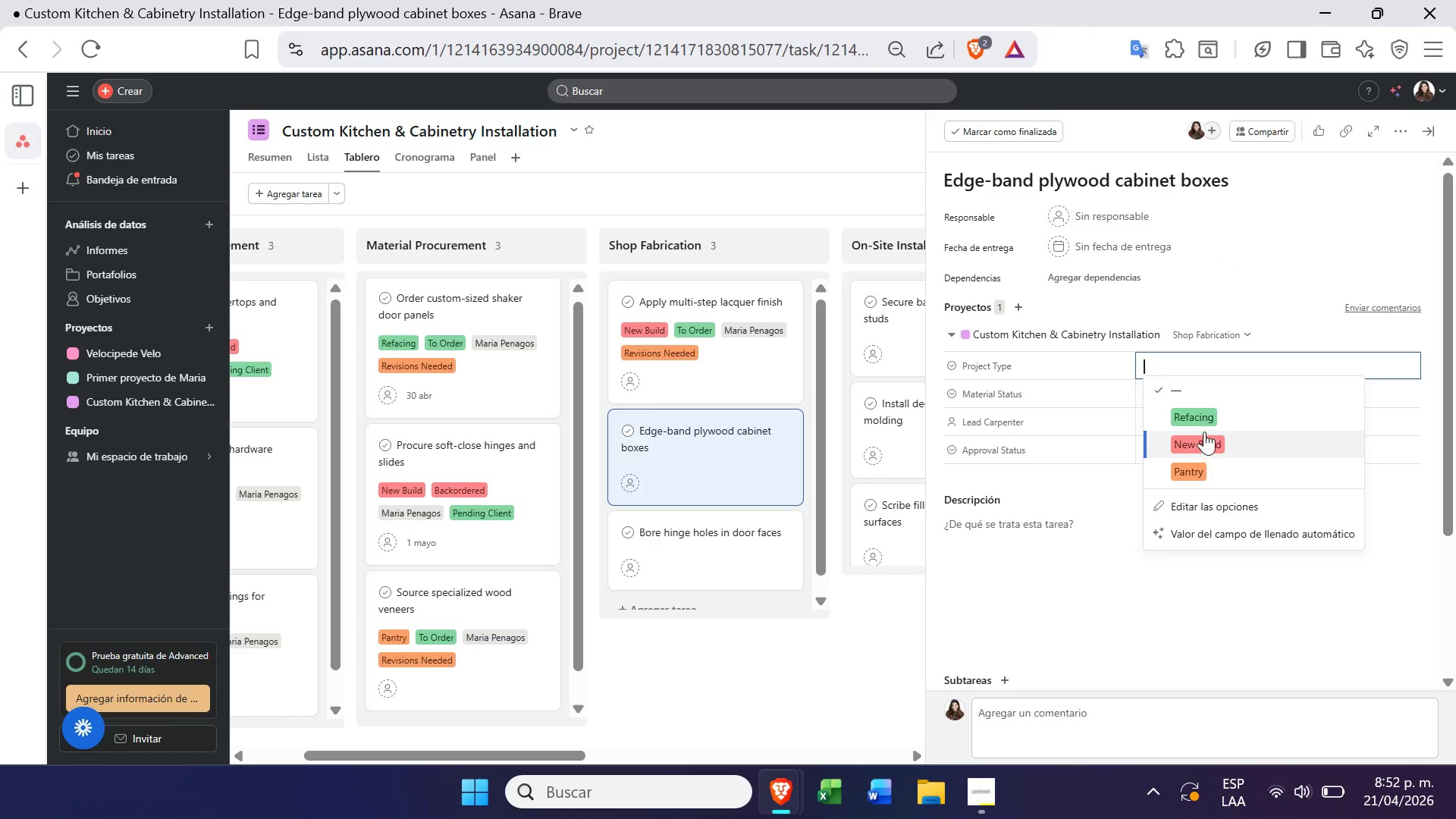 
left_click([1209, 421])
 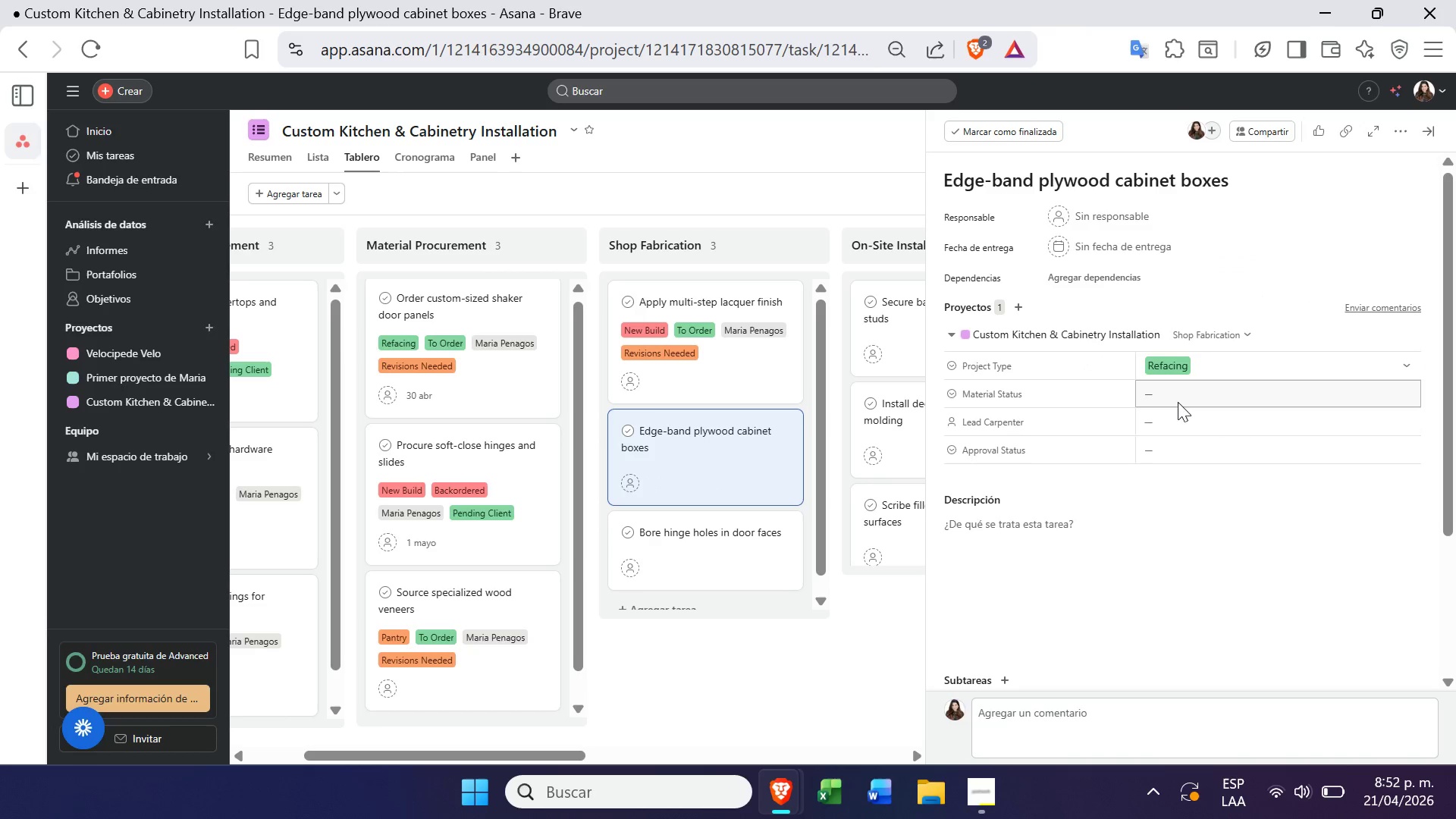 
left_click([1185, 389])
 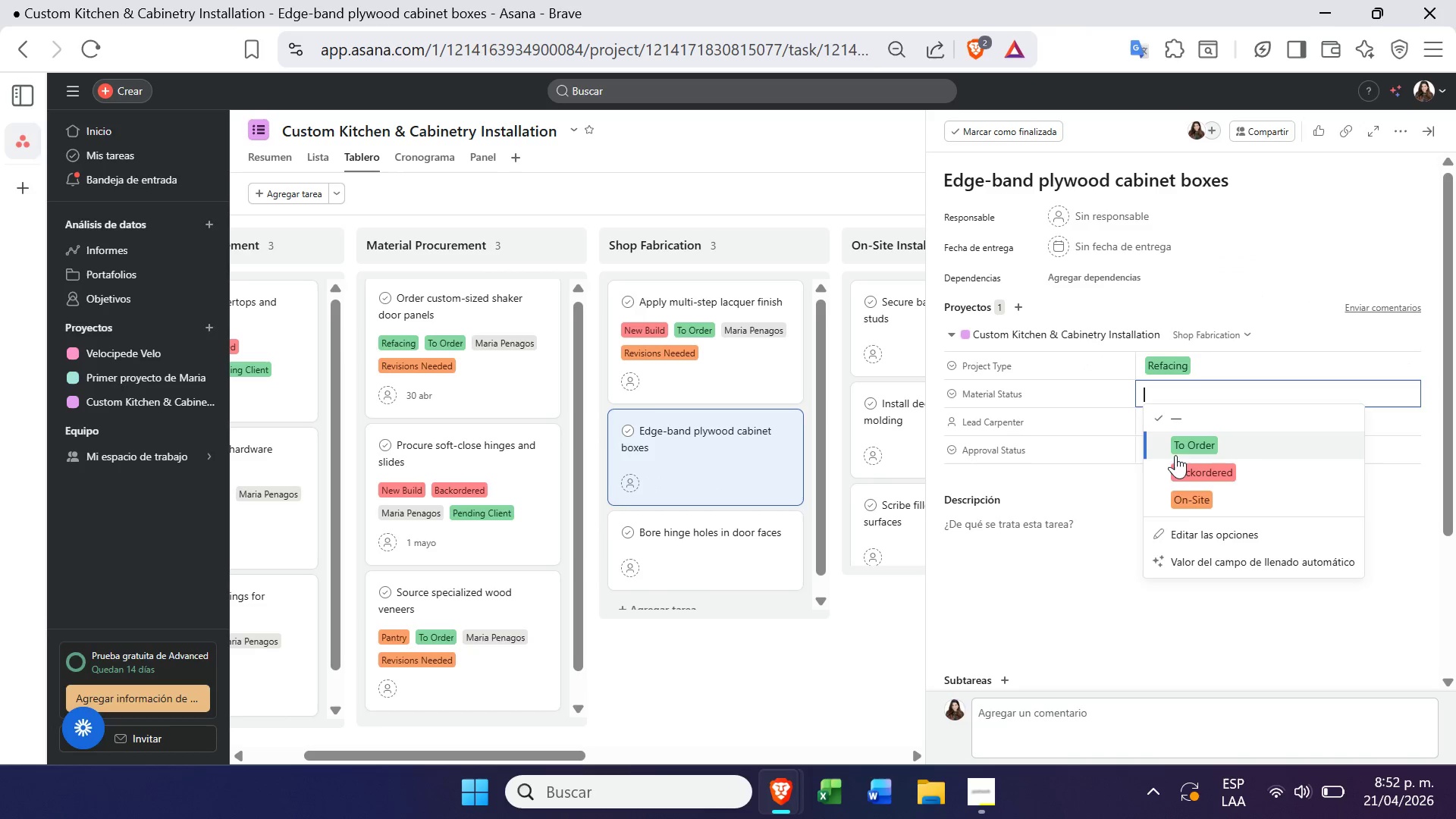 
left_click([1185, 497])
 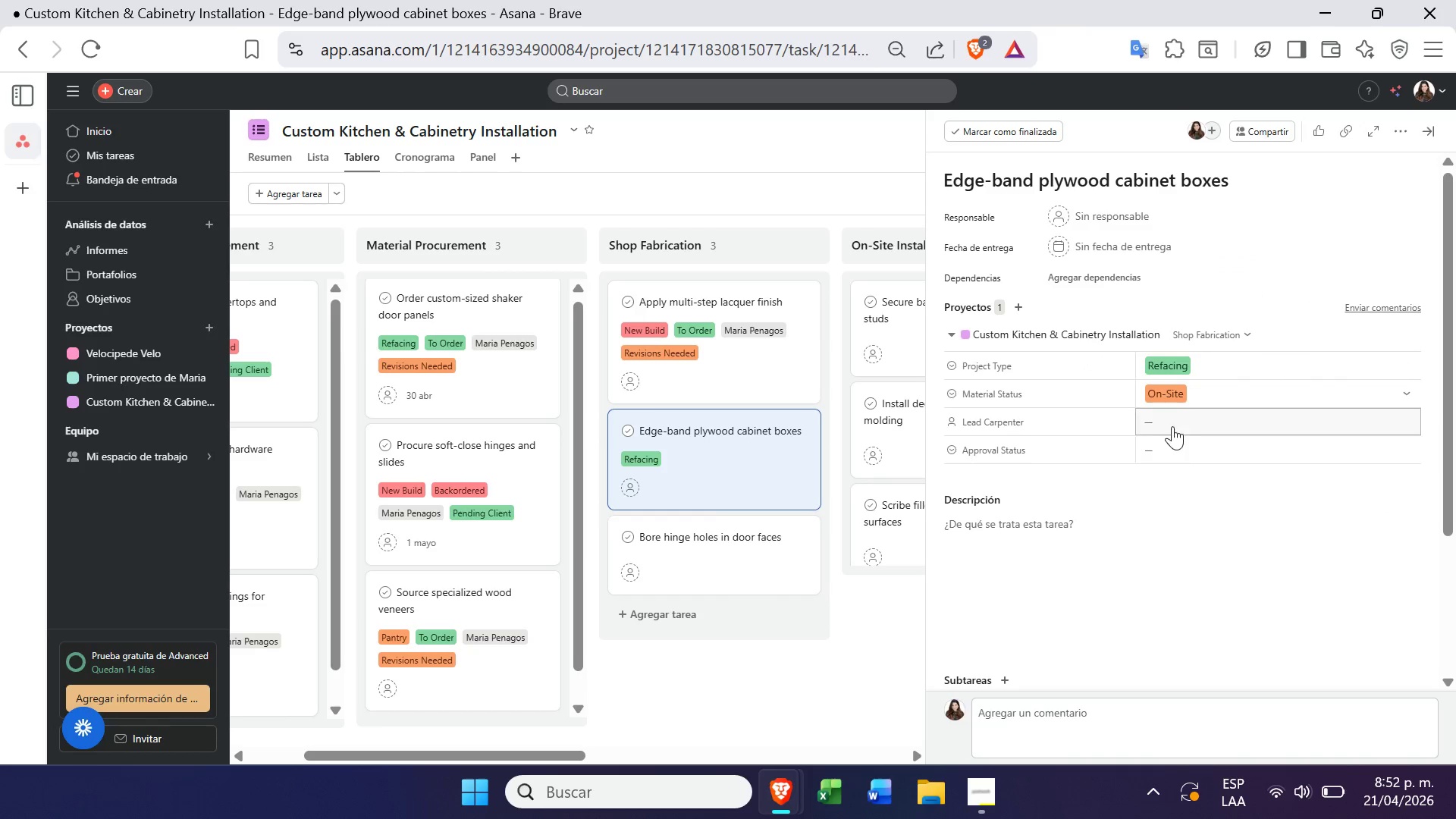 
left_click([1179, 424])
 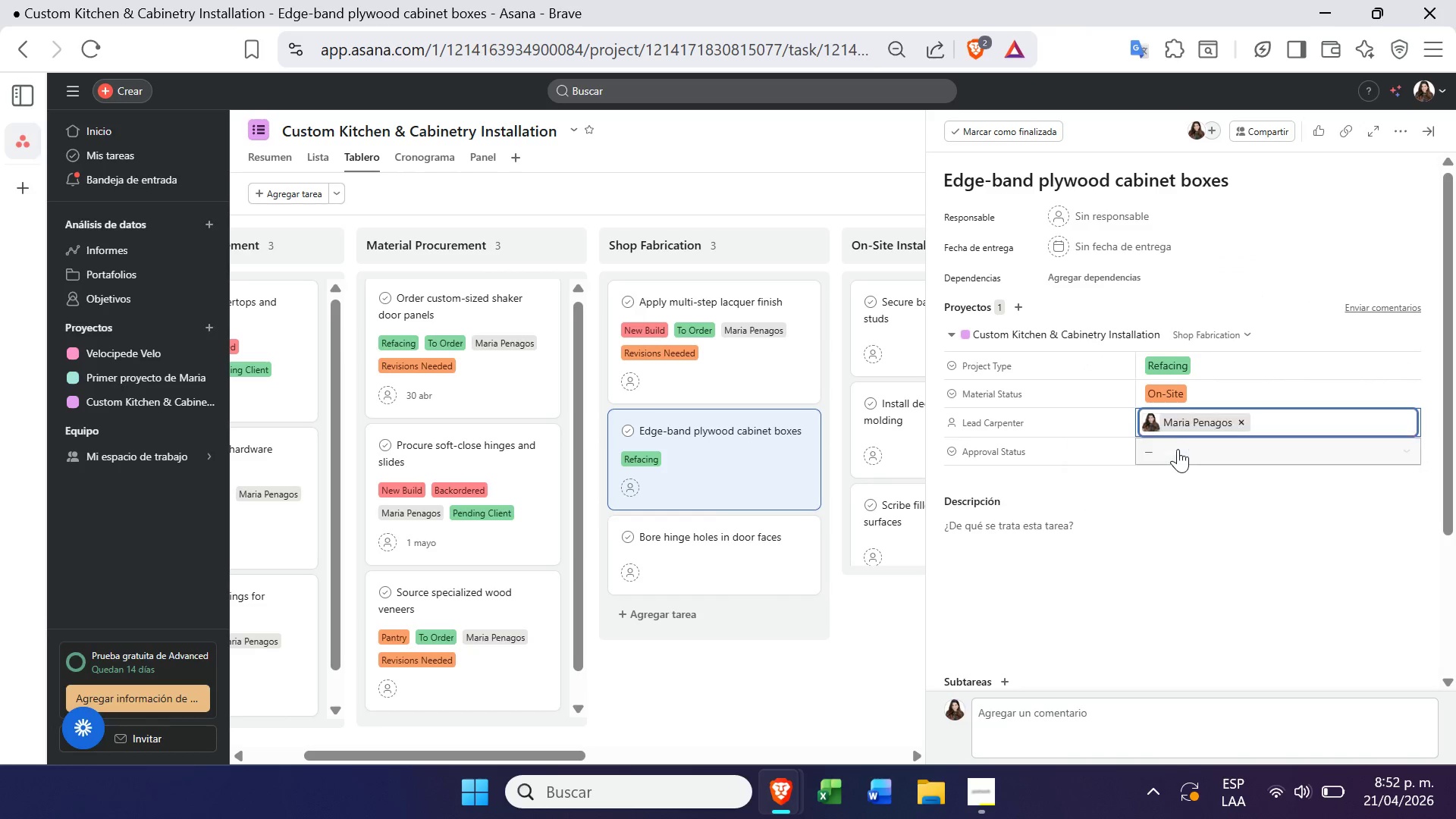 
double_click([1178, 444])
 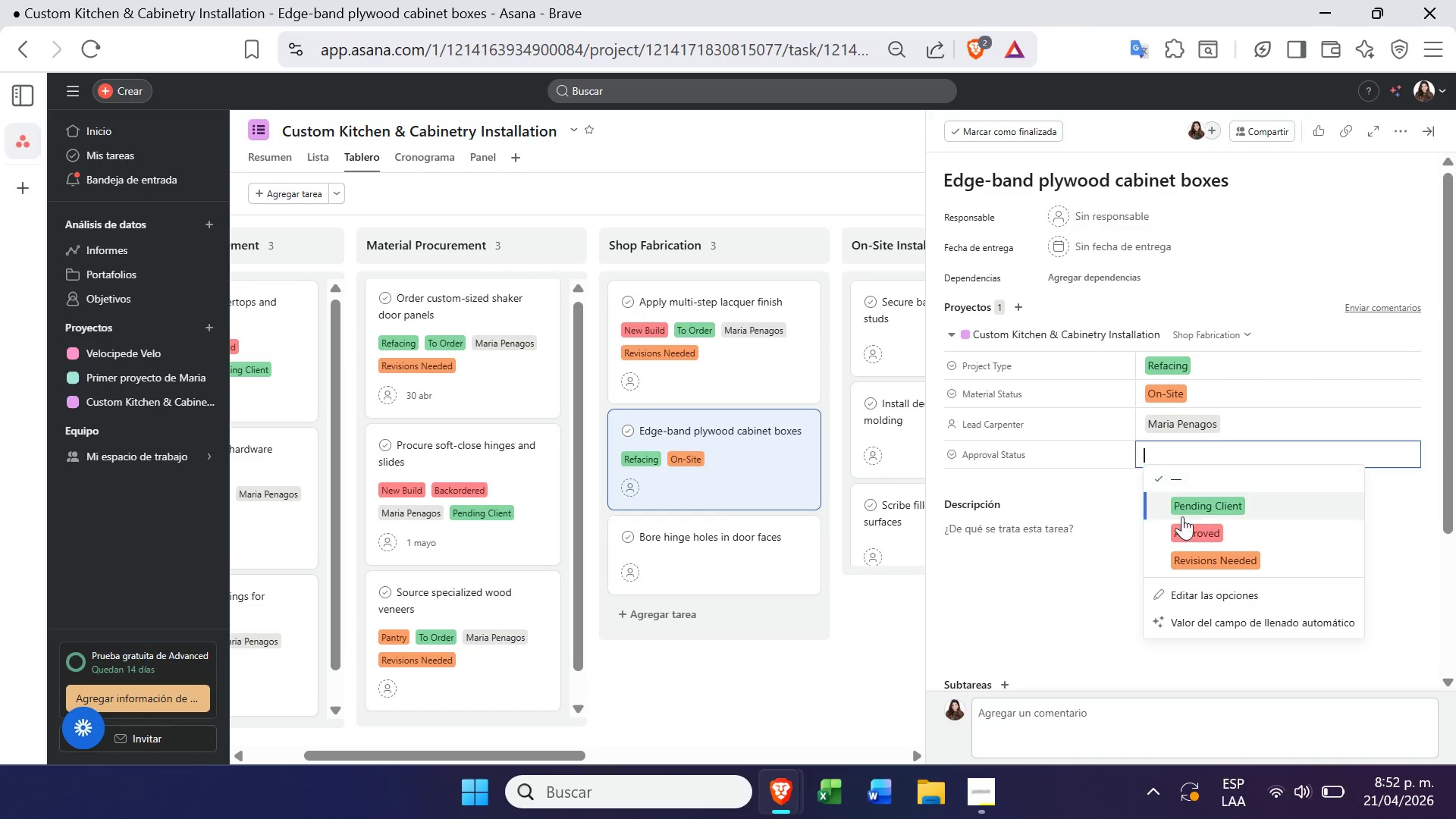 
left_click([1184, 526])
 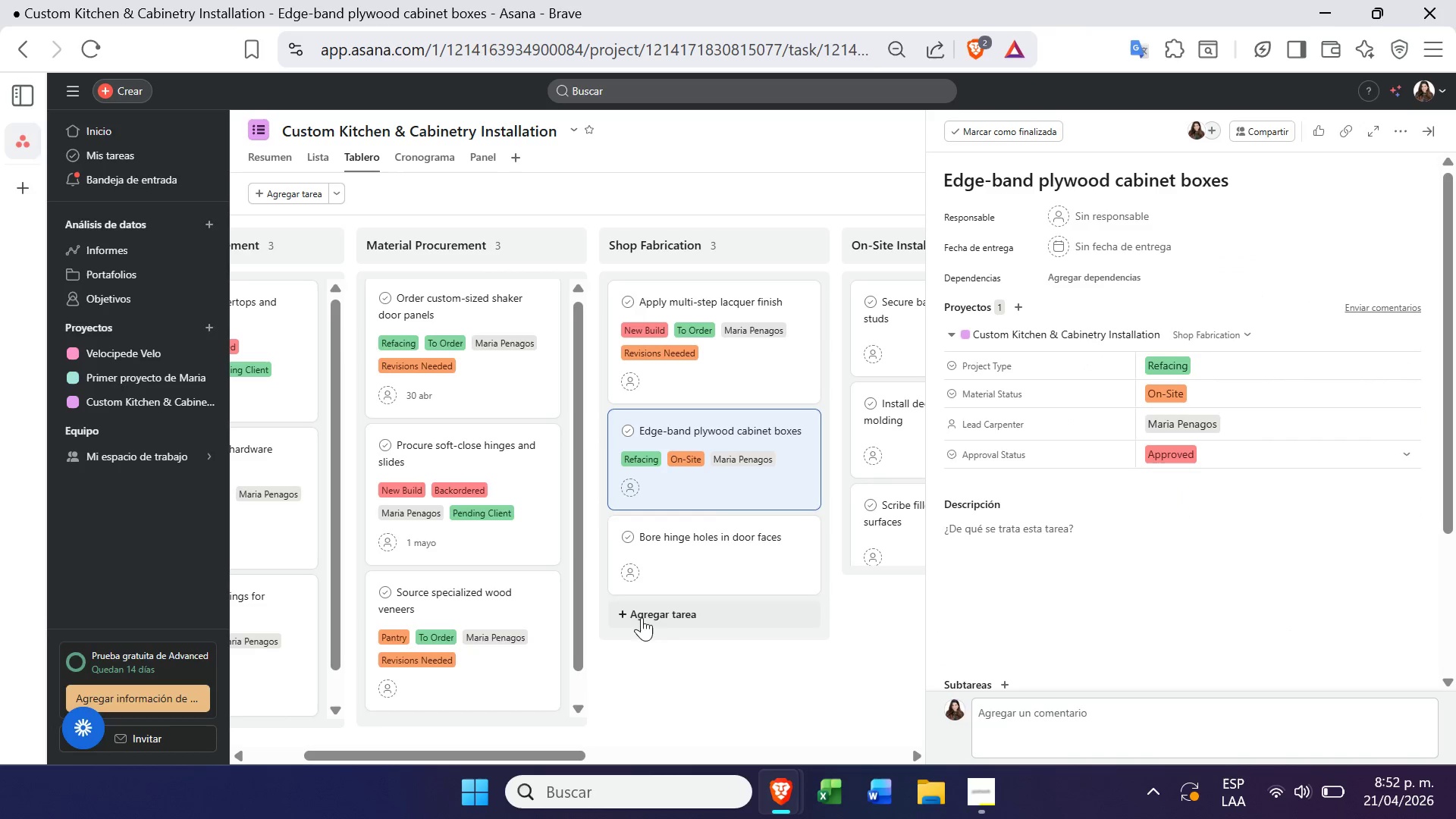 
left_click([701, 644])
 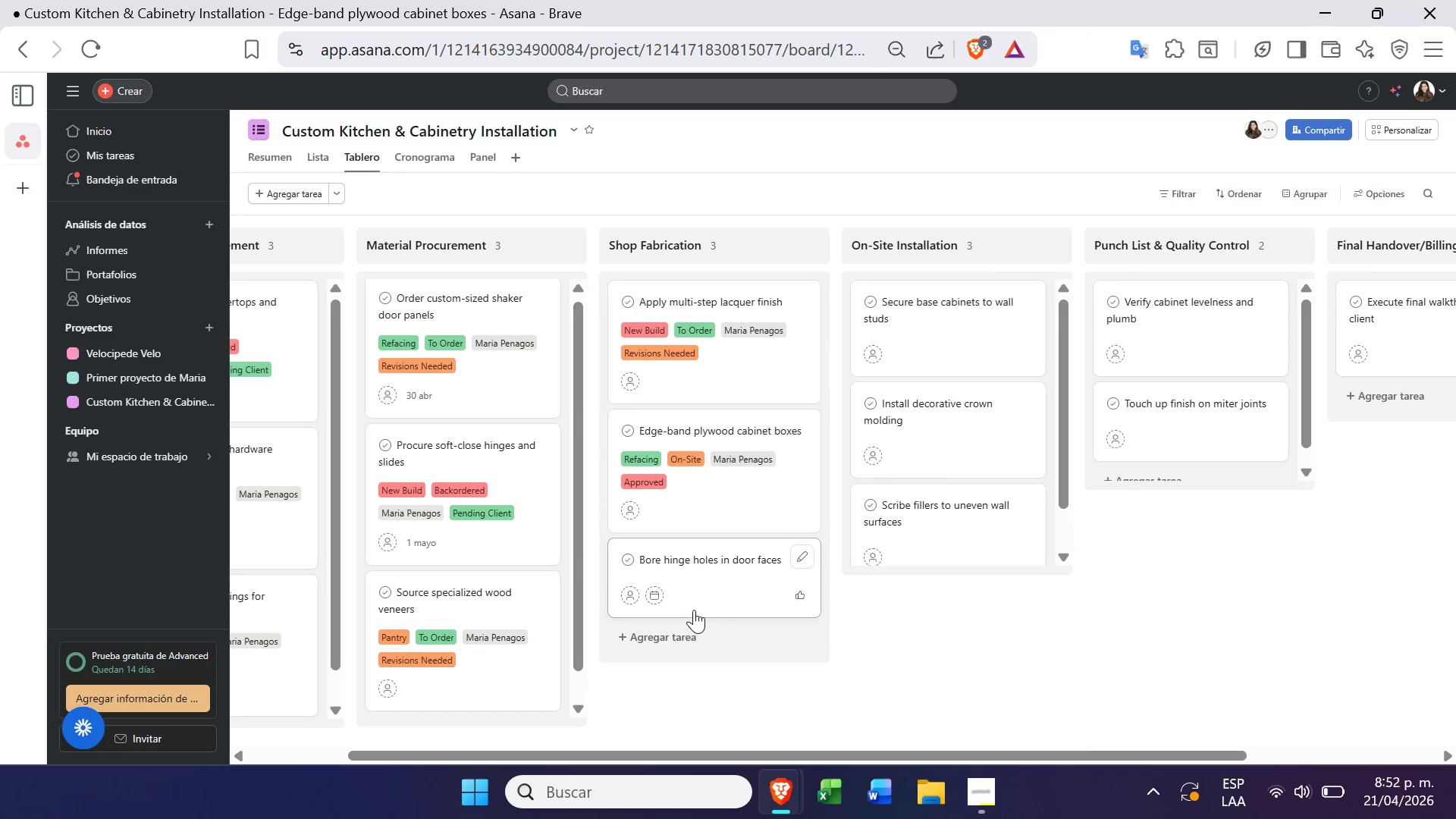 
left_click([697, 610])
 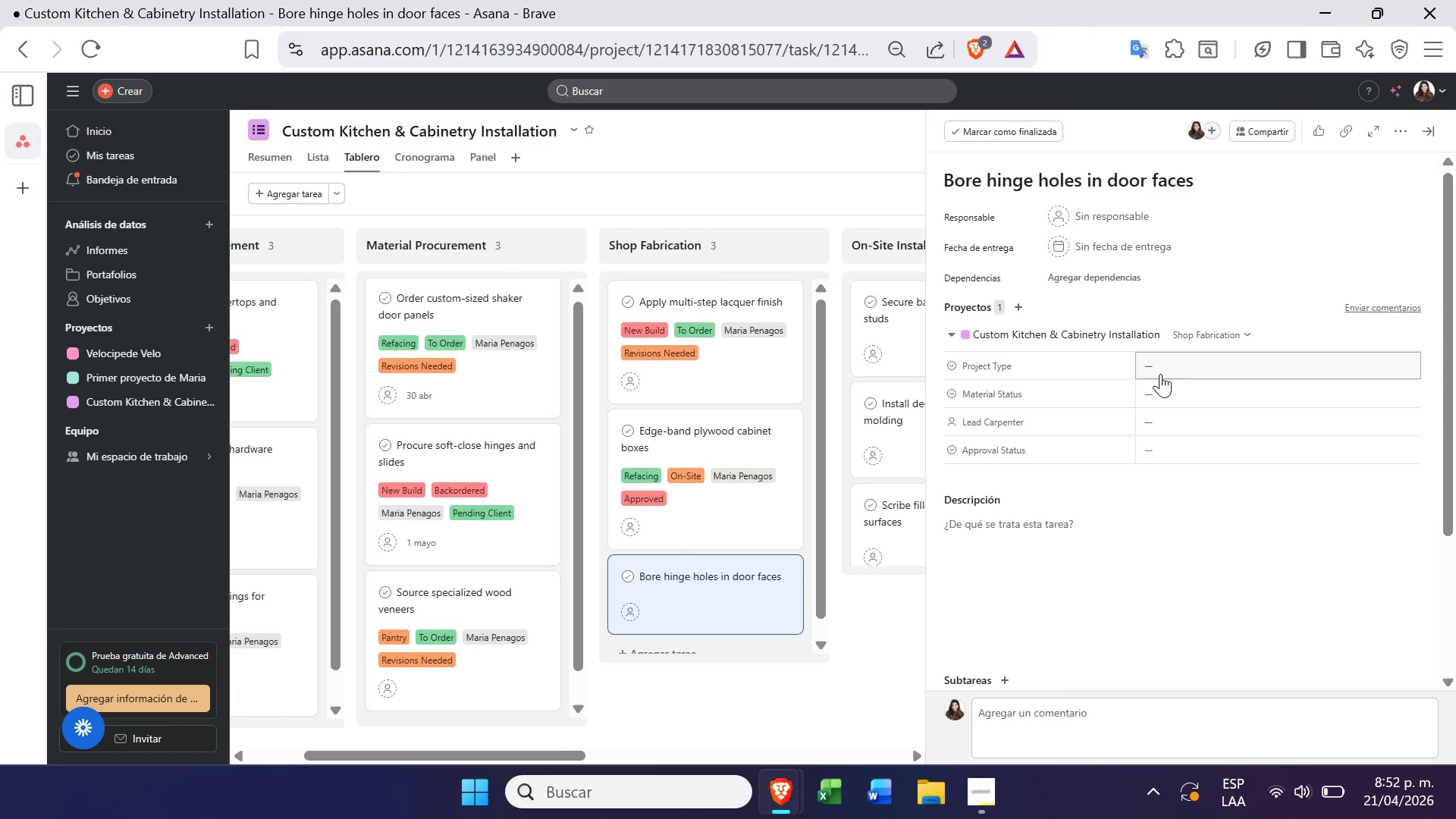 
left_click([1193, 362])
 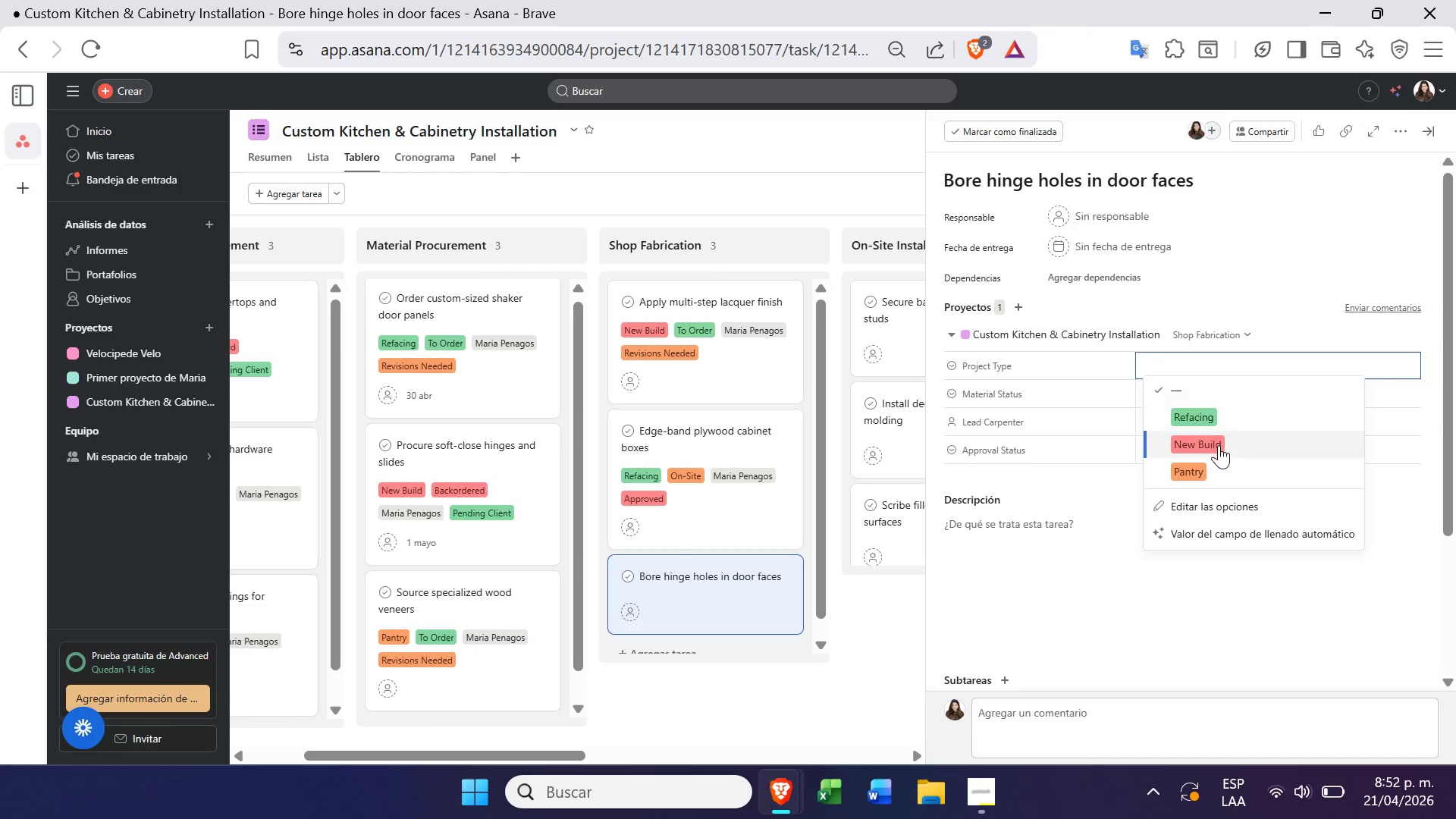 
left_click([1219, 448])
 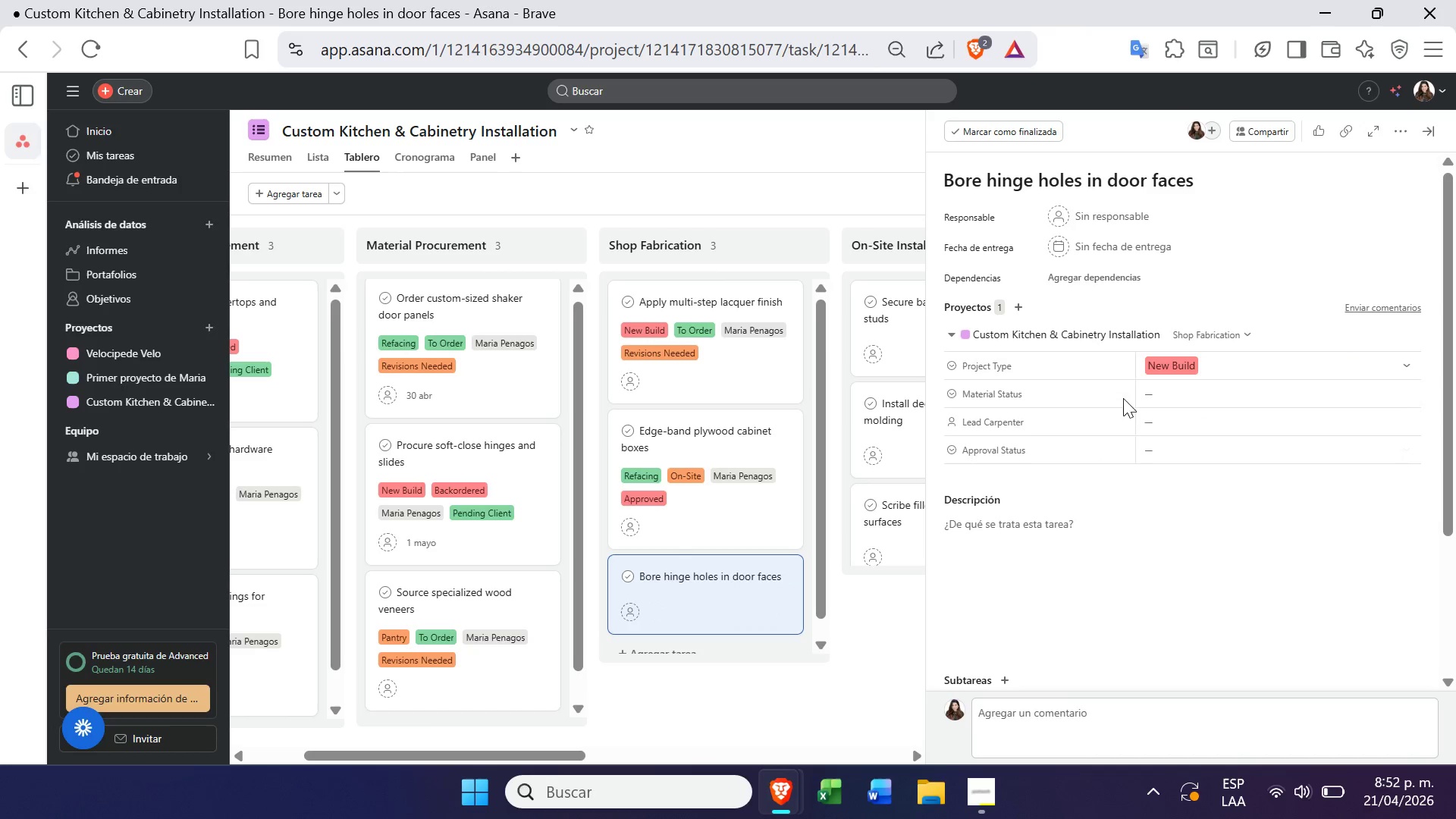 
left_click([1152, 401])
 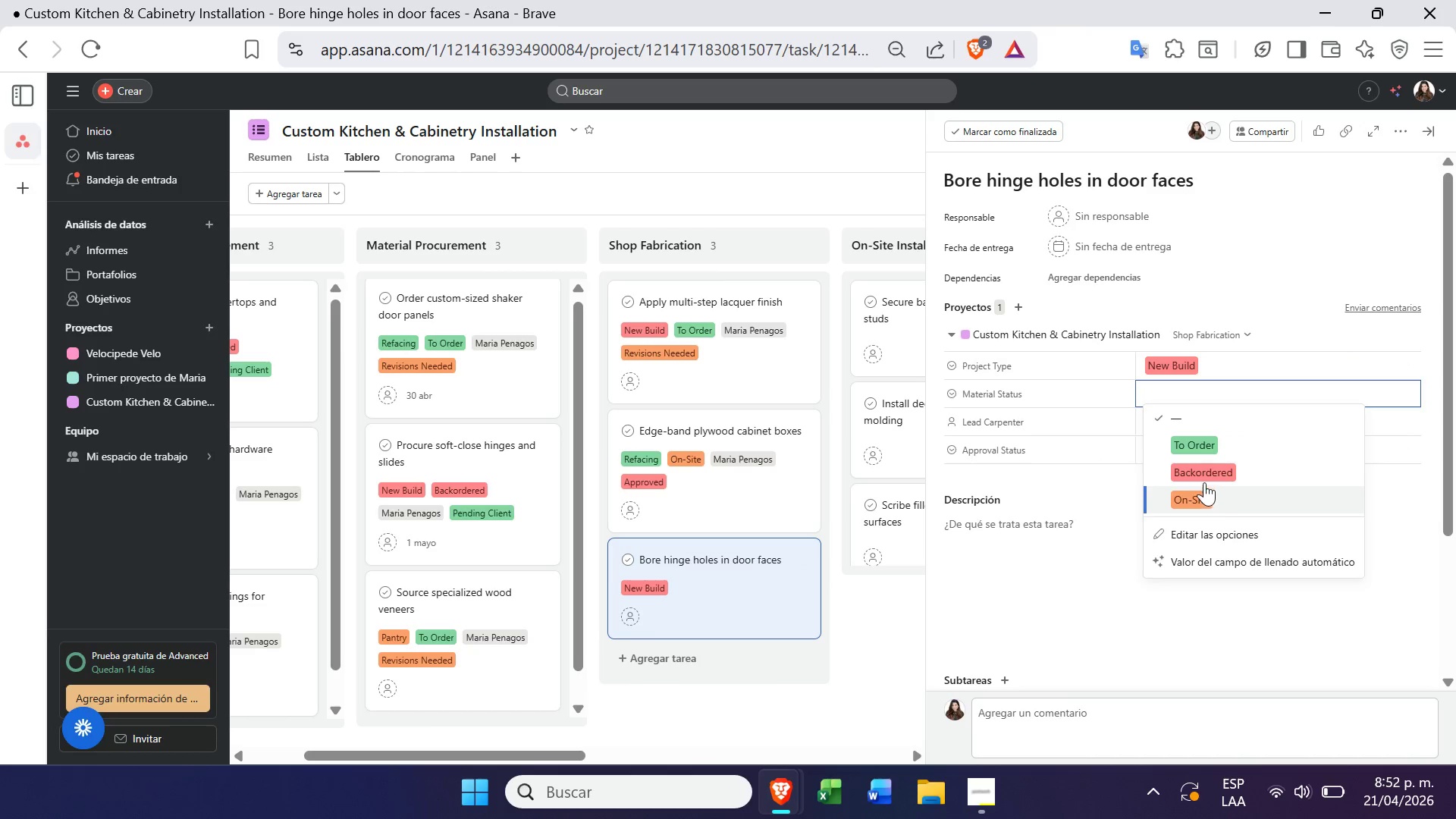 
left_click([1225, 442])
 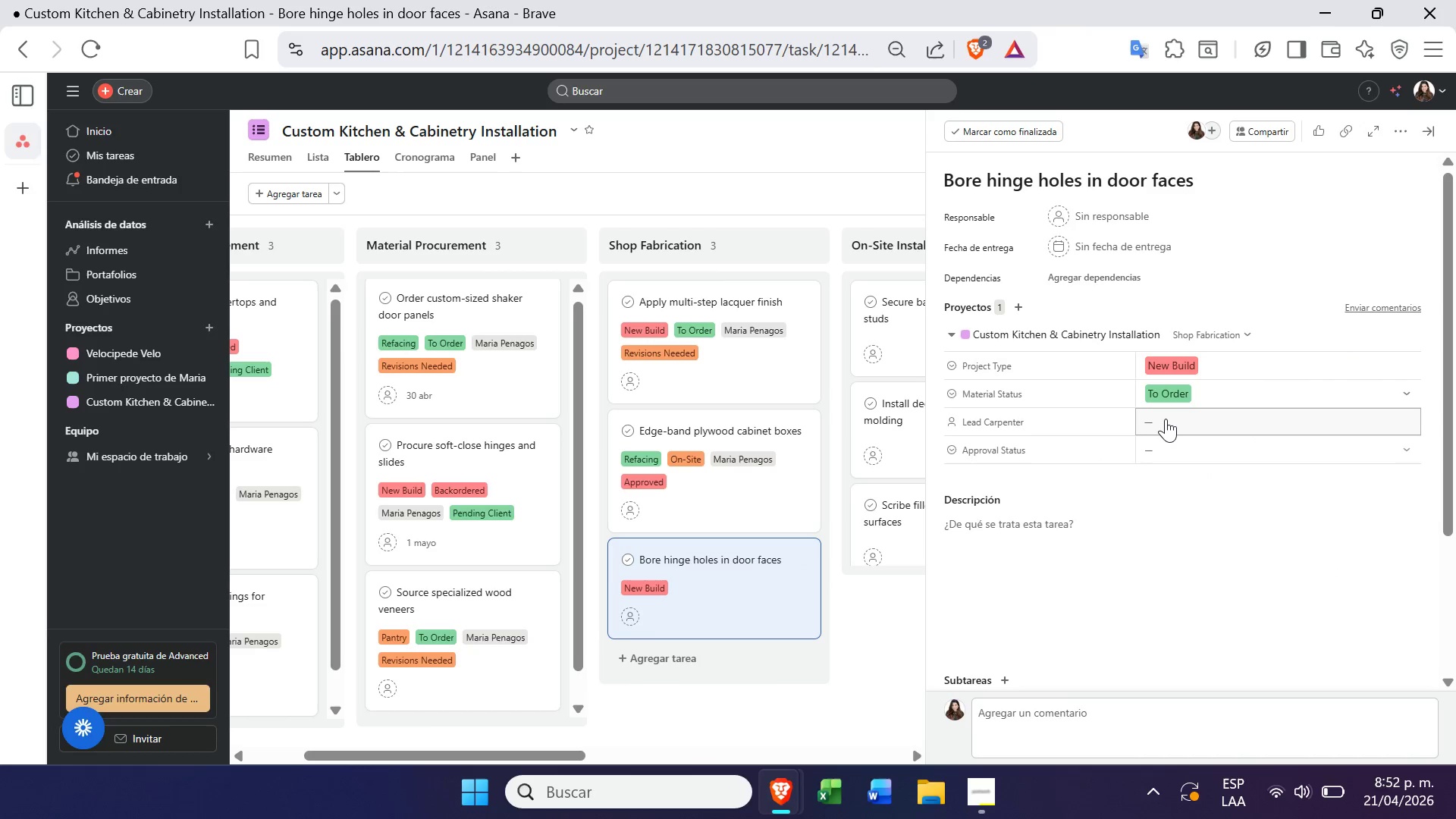 
left_click([1168, 415])
 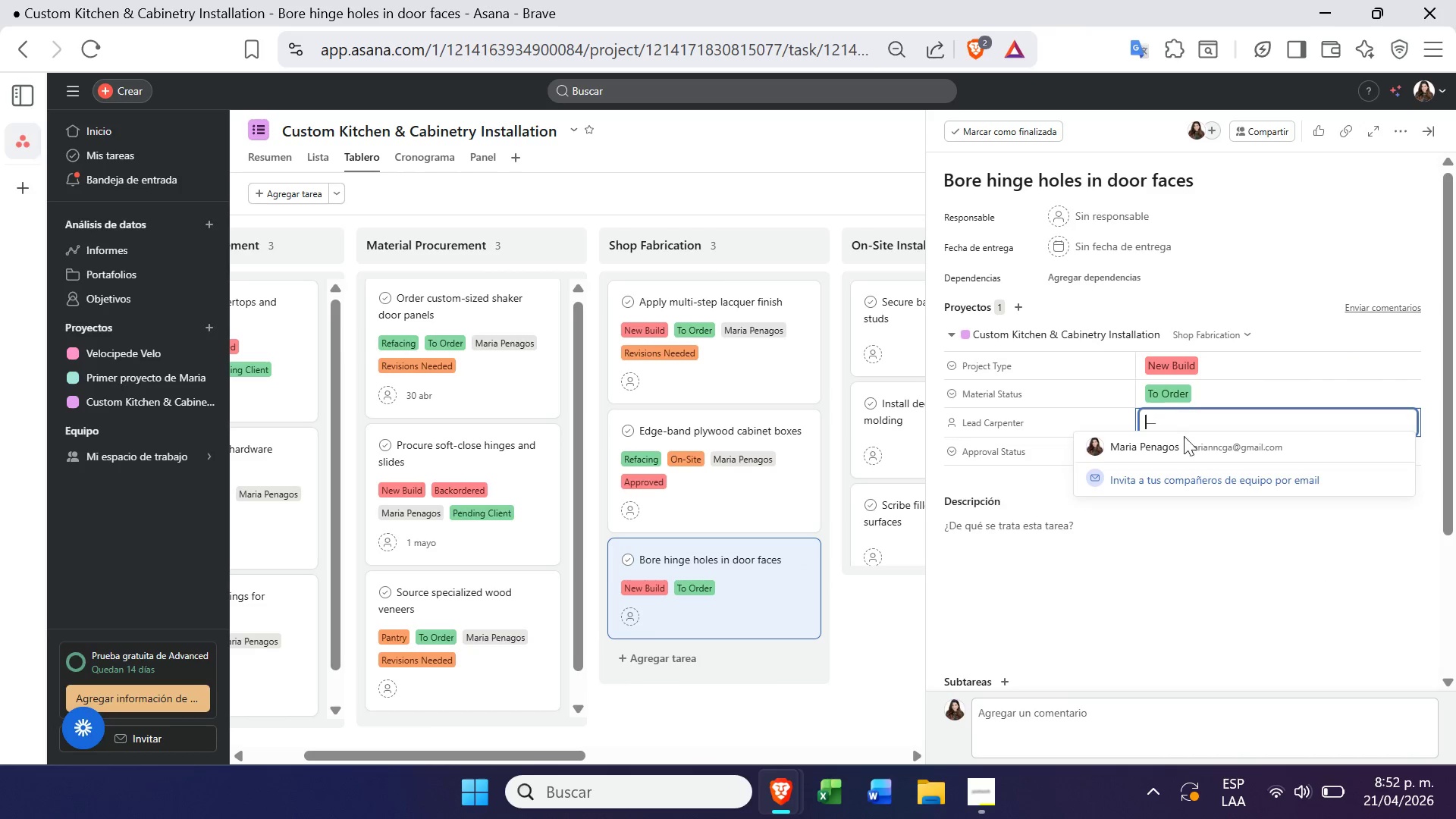 
left_click([1185, 453])
 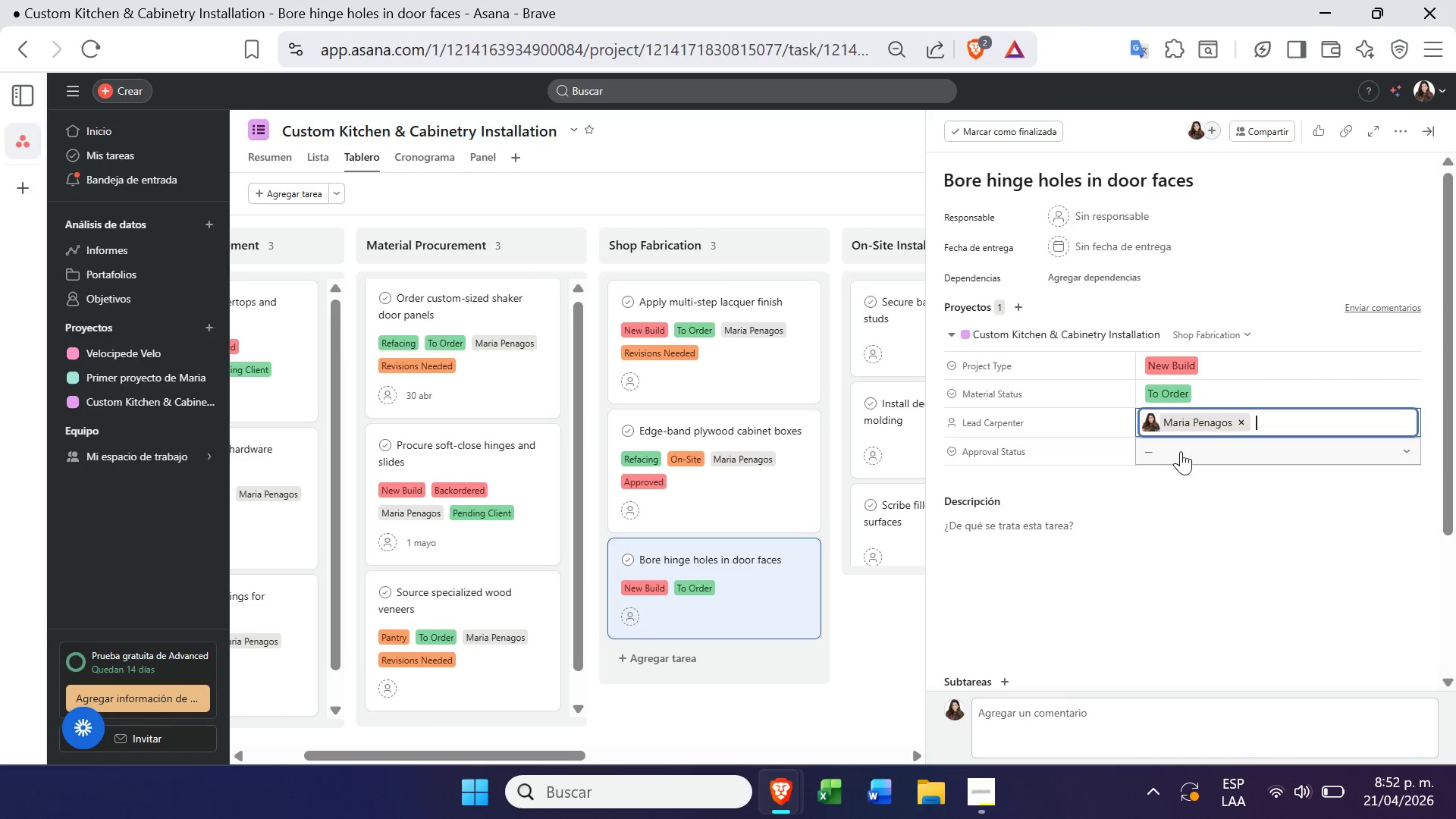 
left_click([1179, 450])
 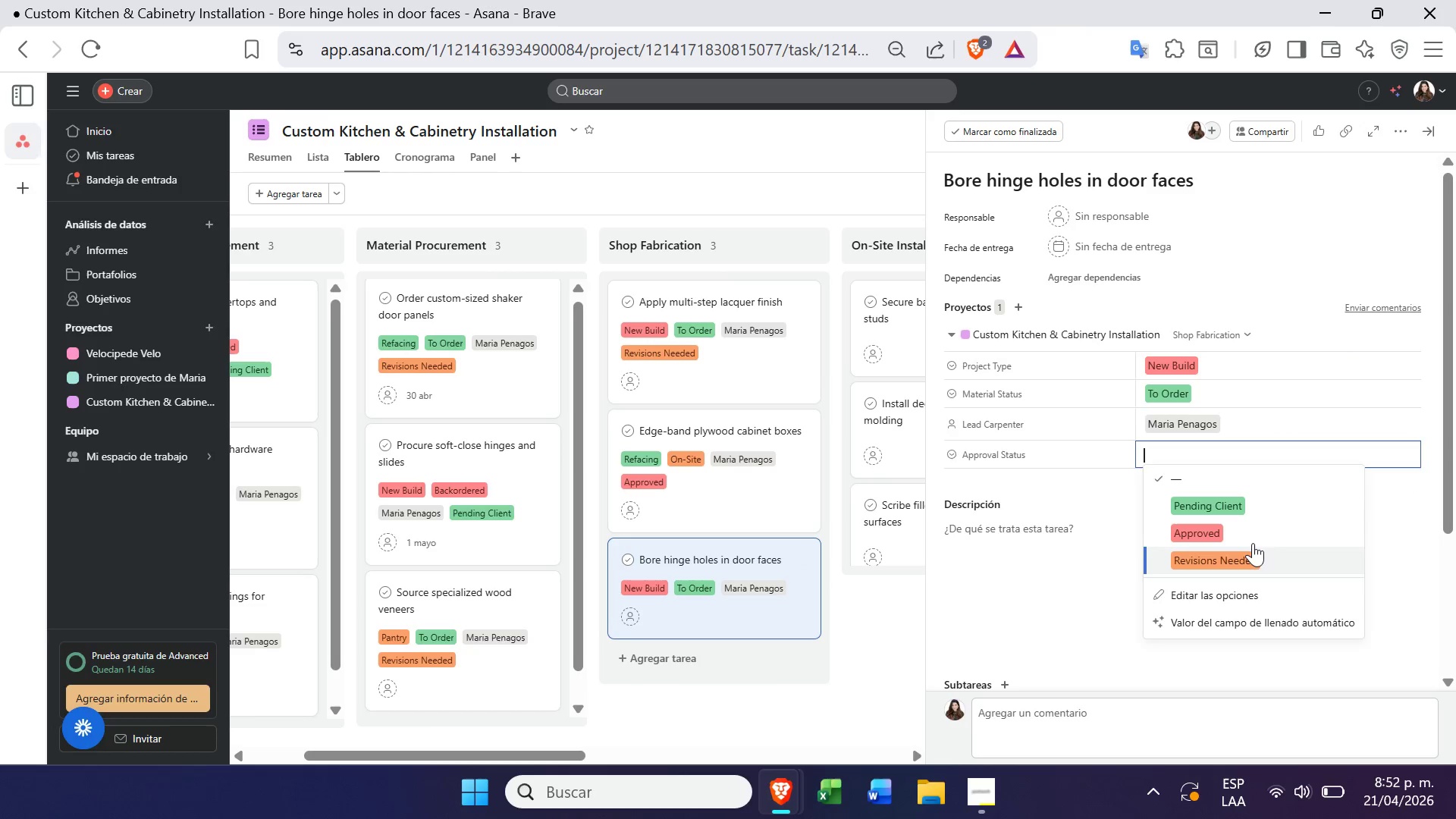 
left_click([1243, 529])
 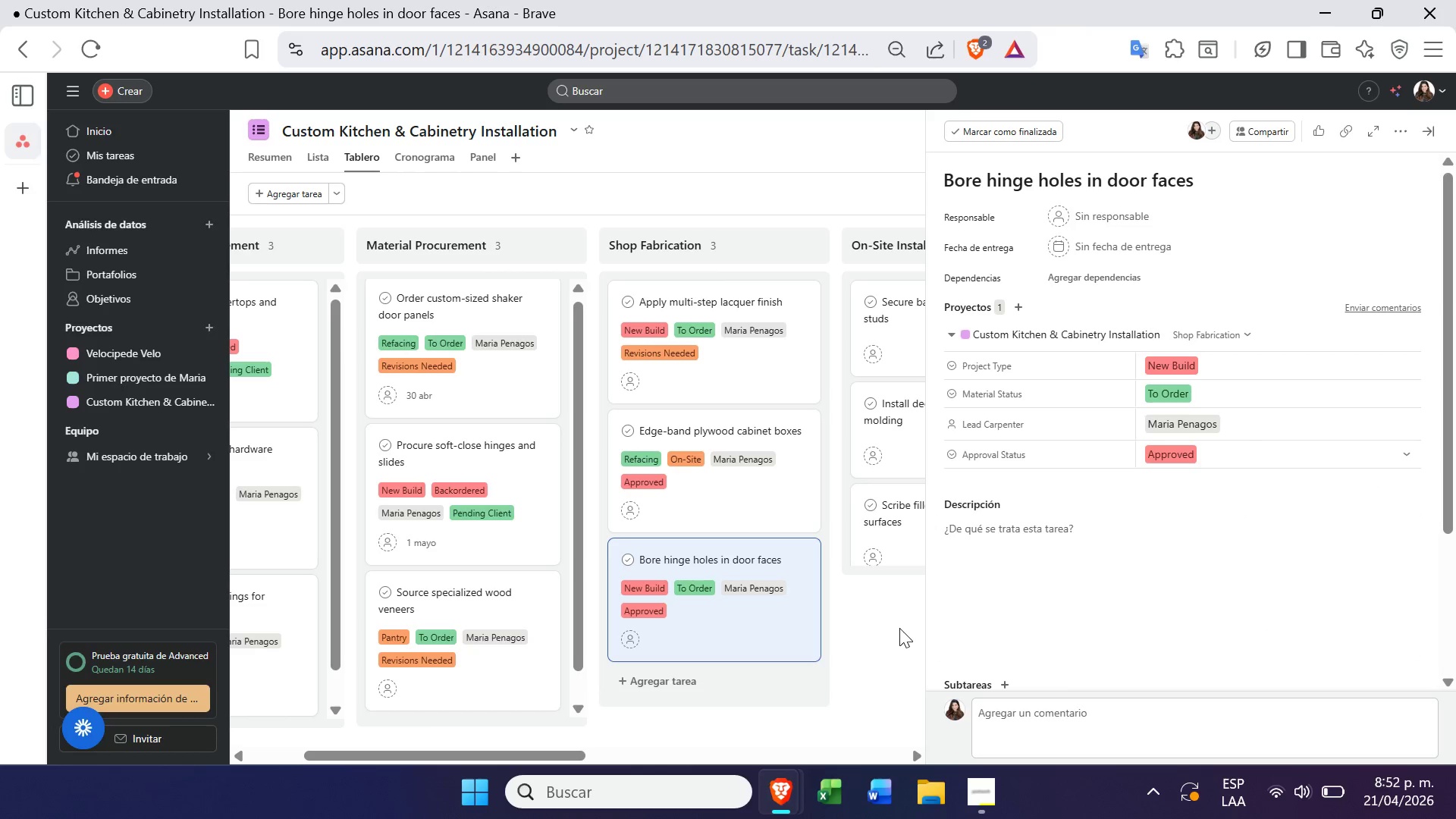 
left_click([839, 710])
 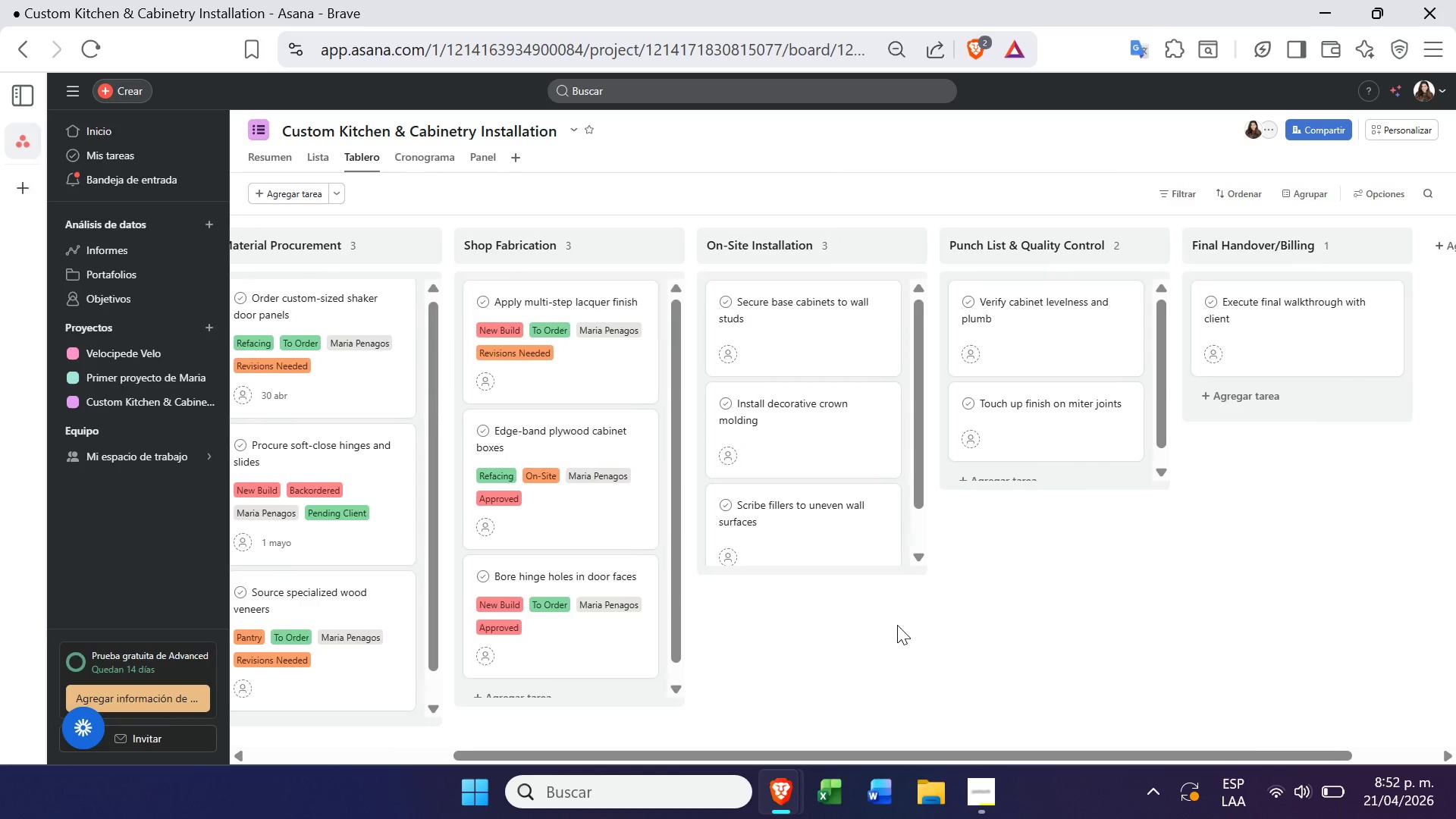 
left_click([823, 361])
 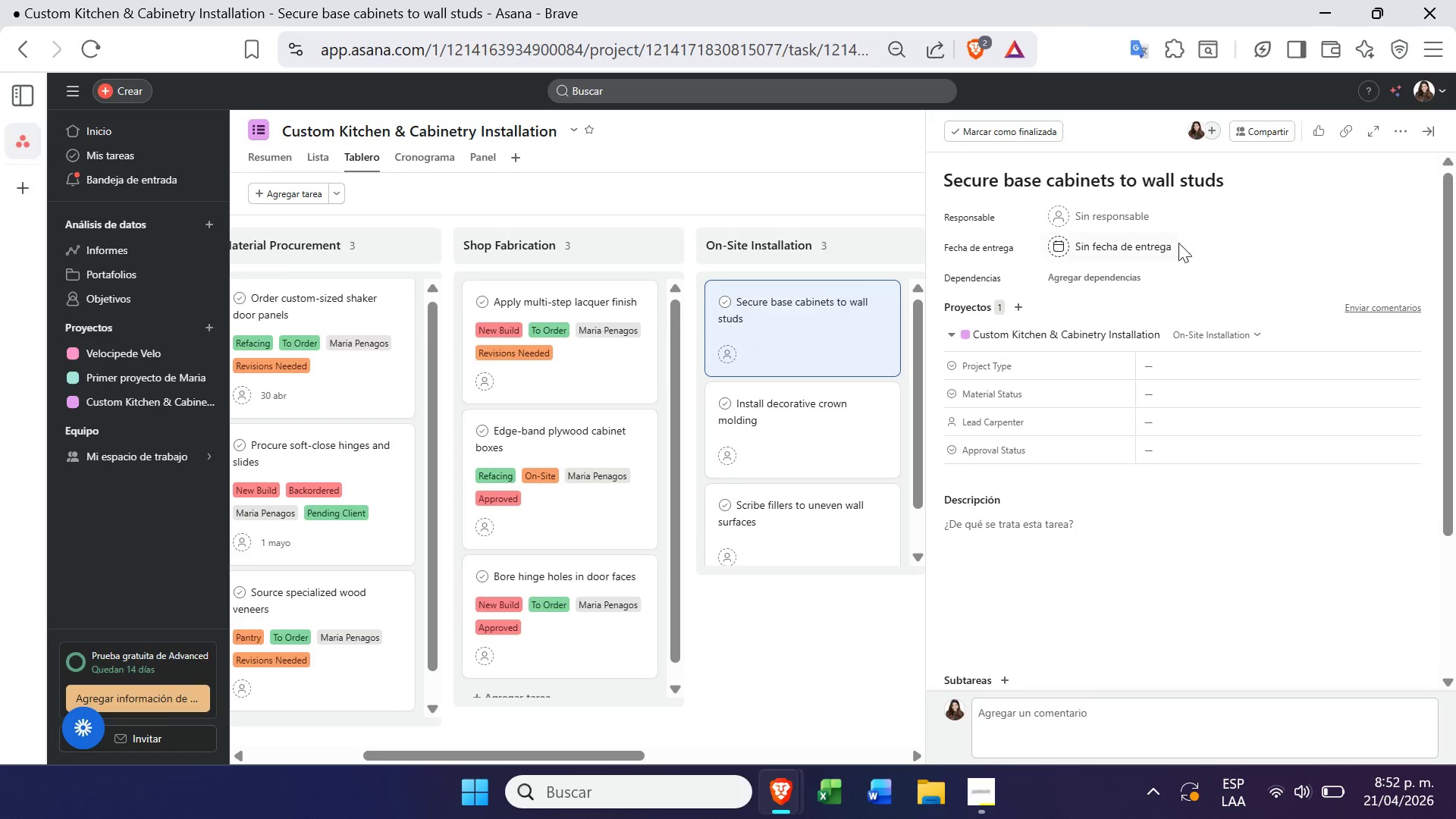 
left_click([1195, 362])
 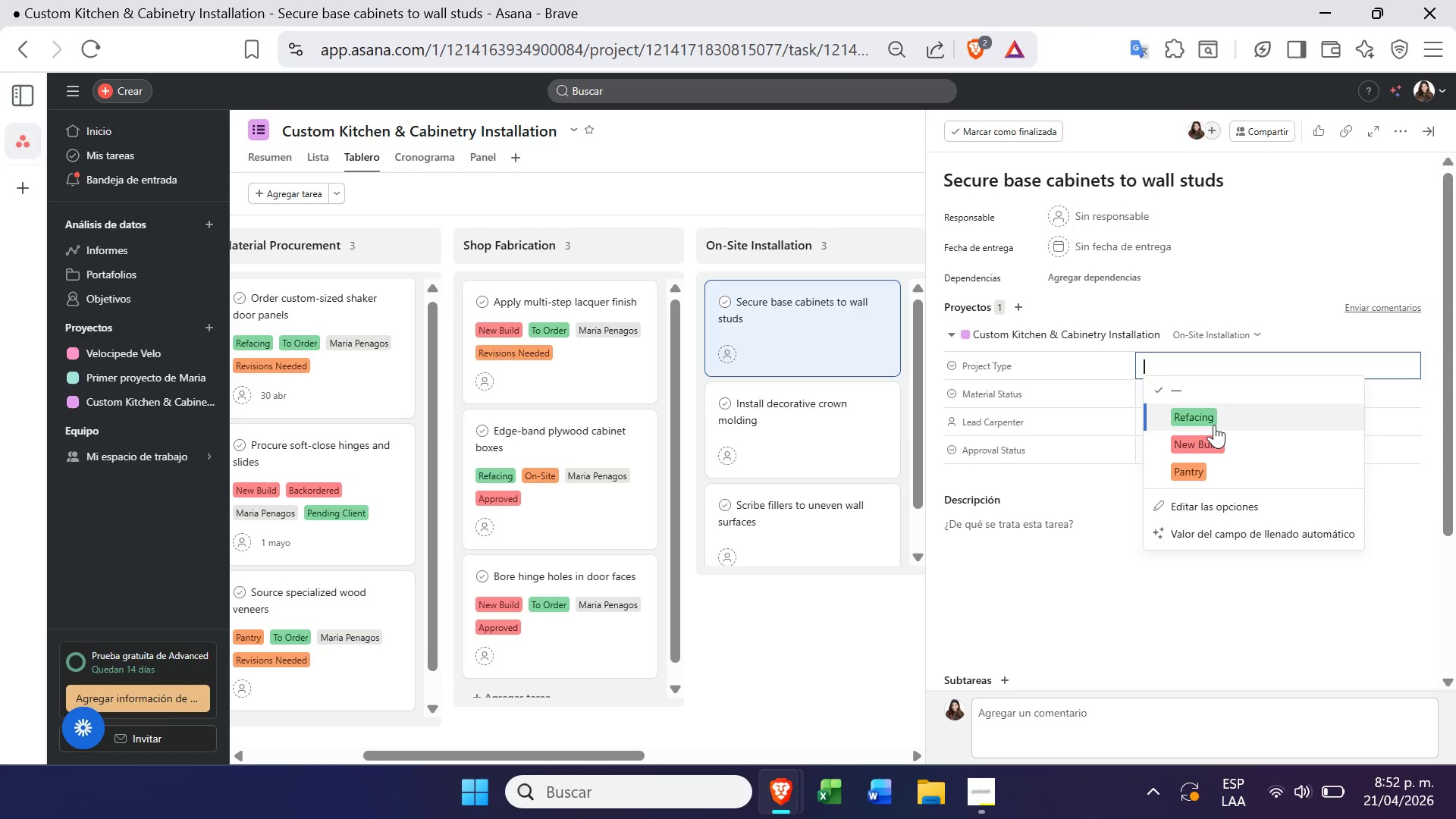 
left_click([1220, 472])
 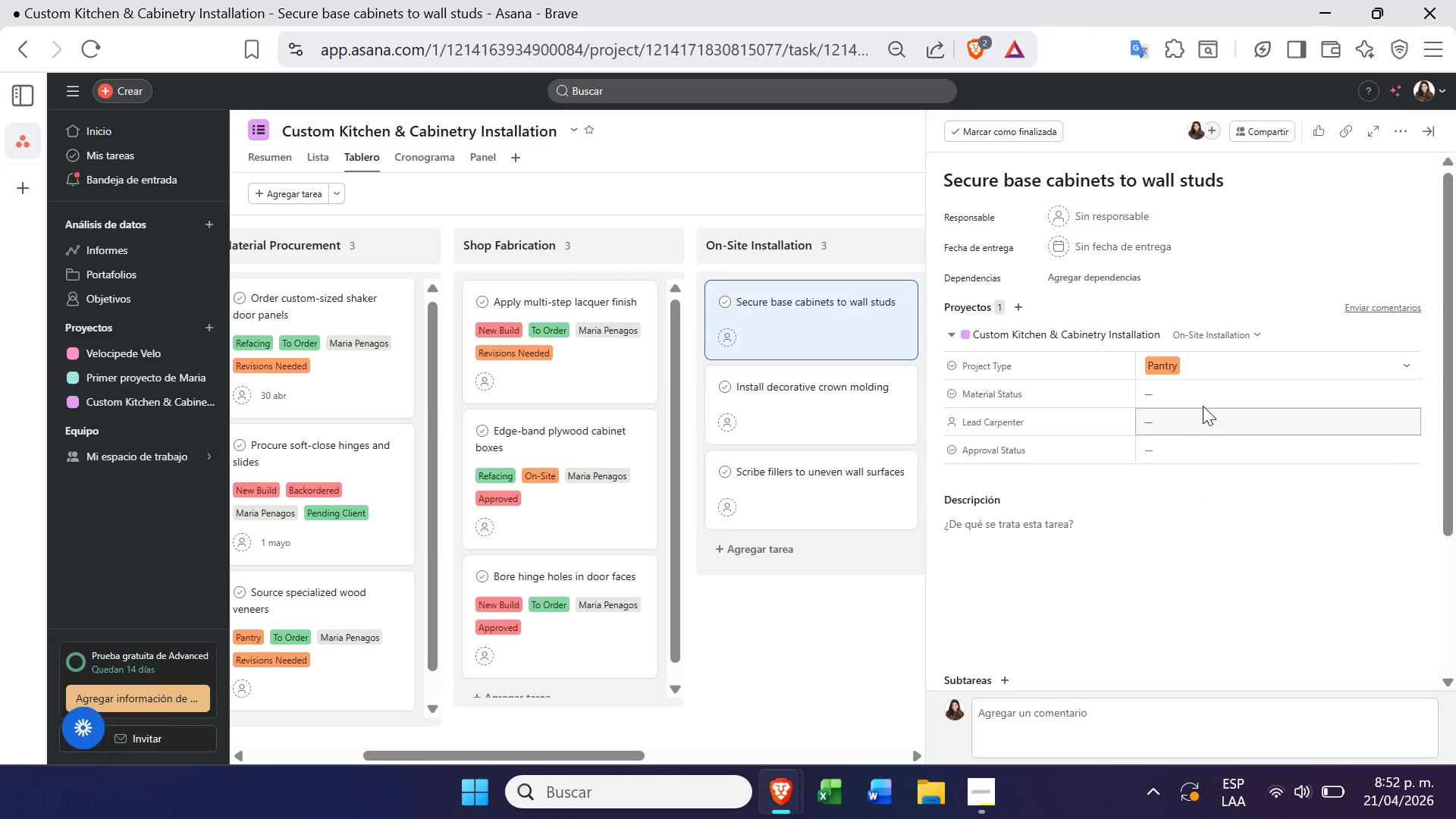 
left_click([1209, 397])
 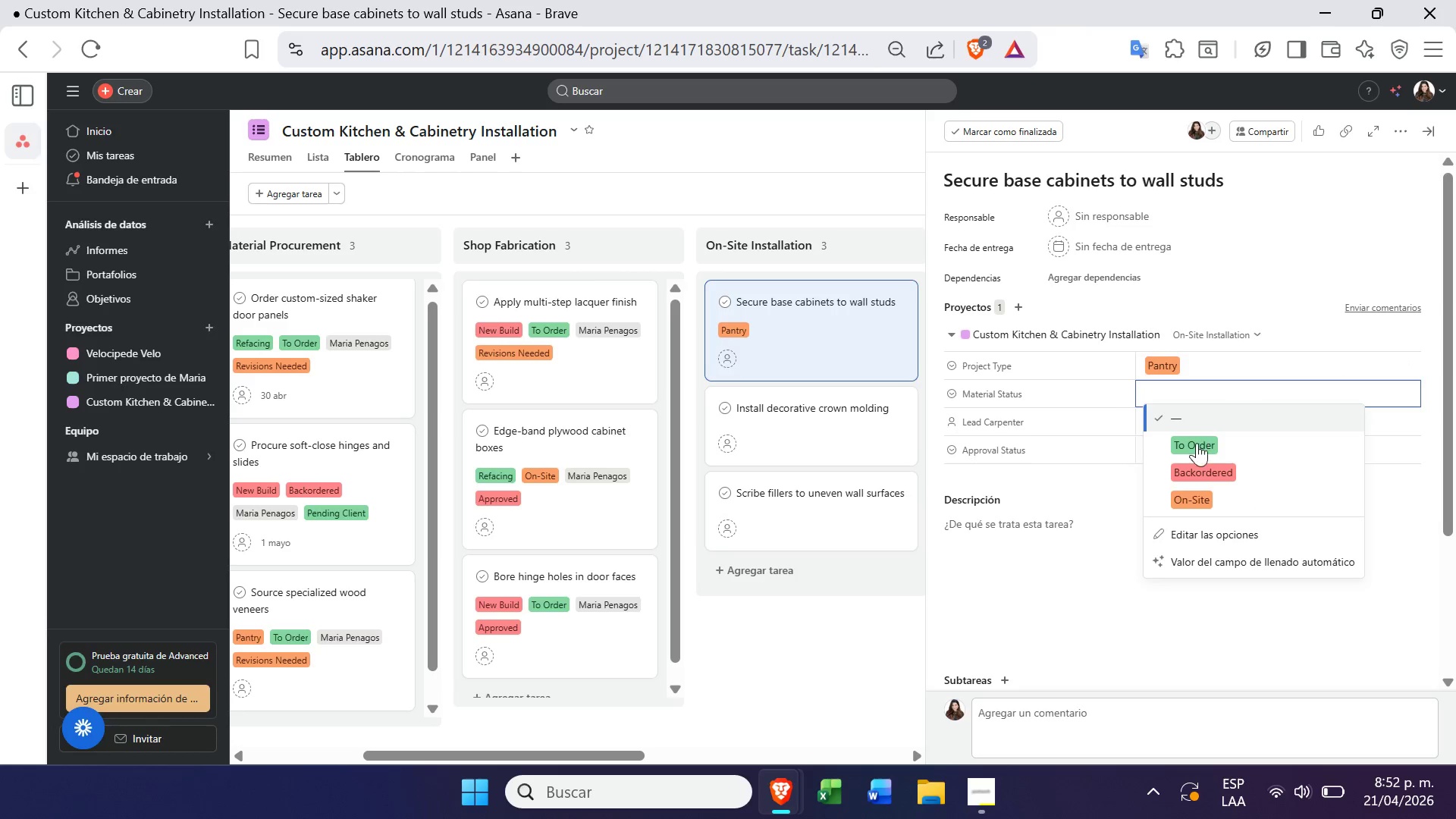 
left_click([1197, 444])
 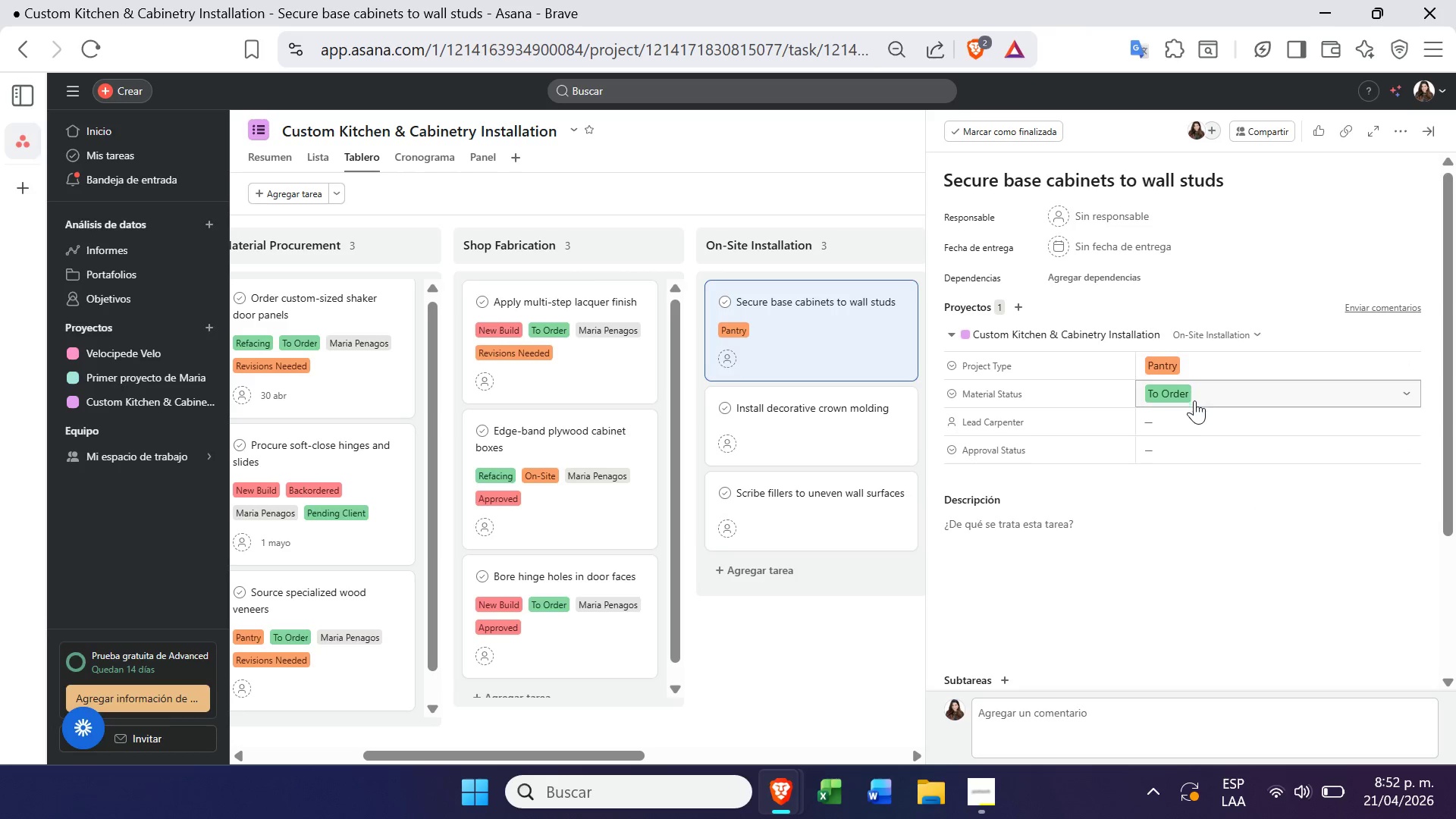 
left_click([1188, 419])
 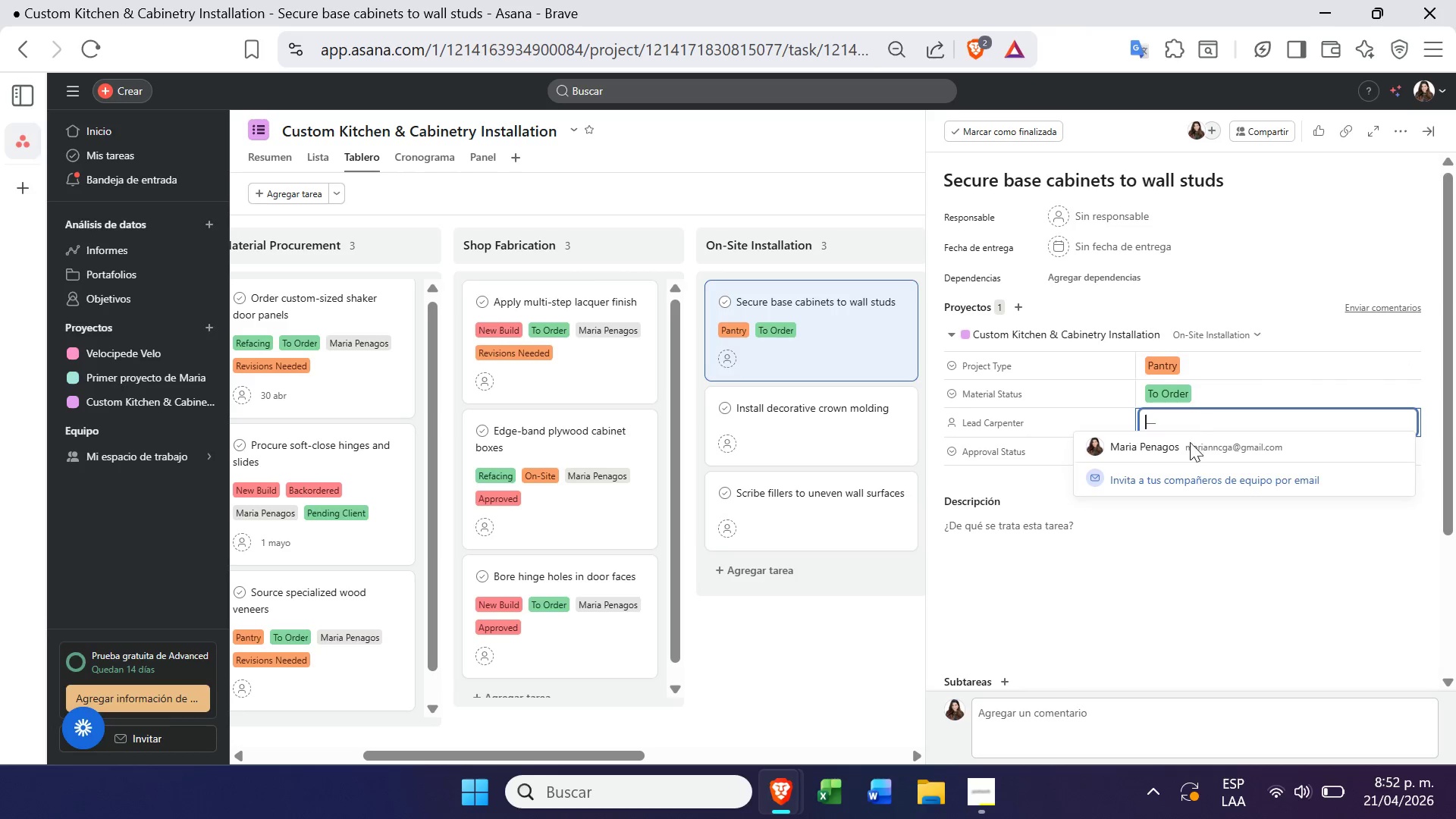 
left_click([1190, 454])
 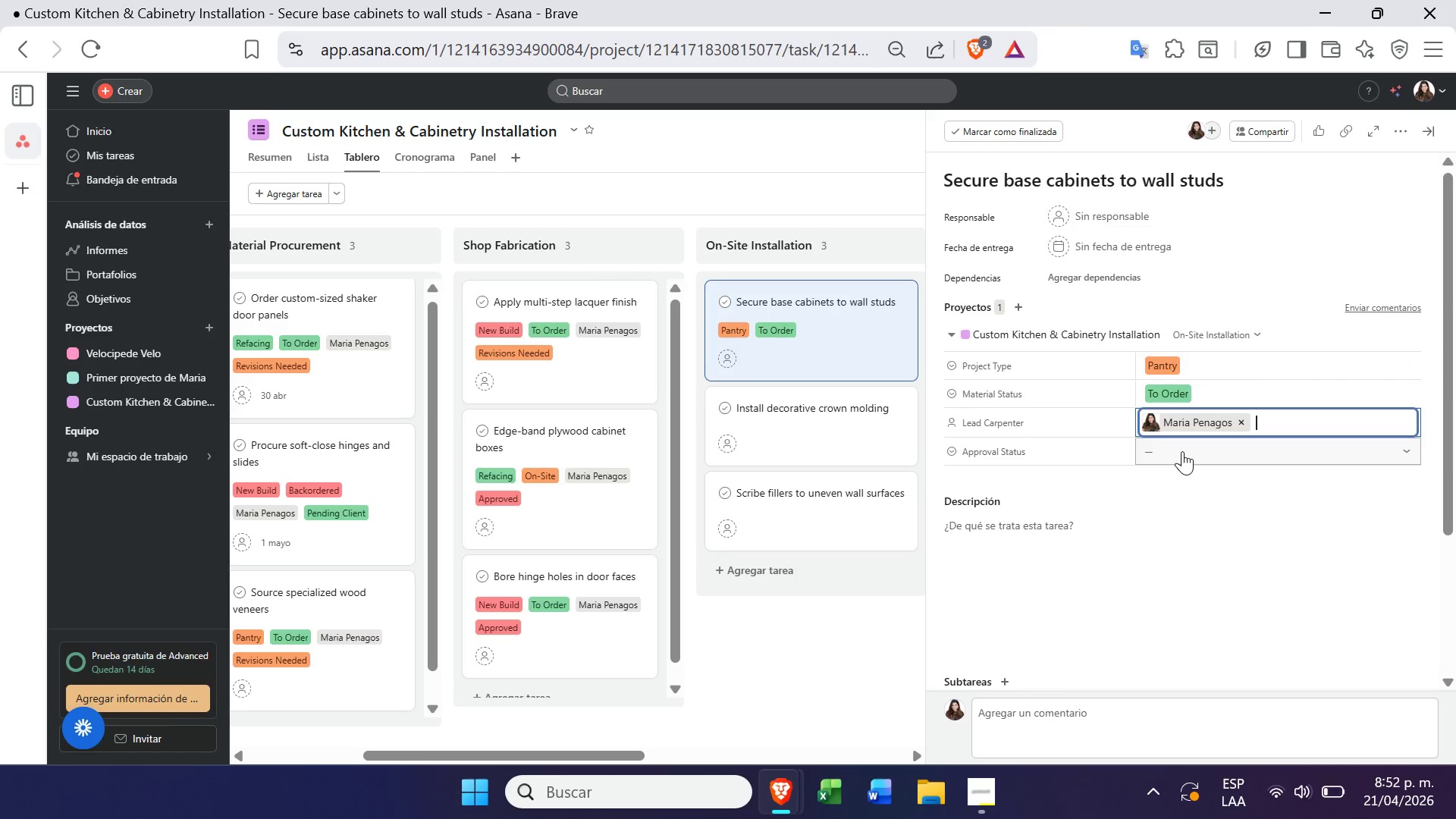 
left_click([1178, 452])
 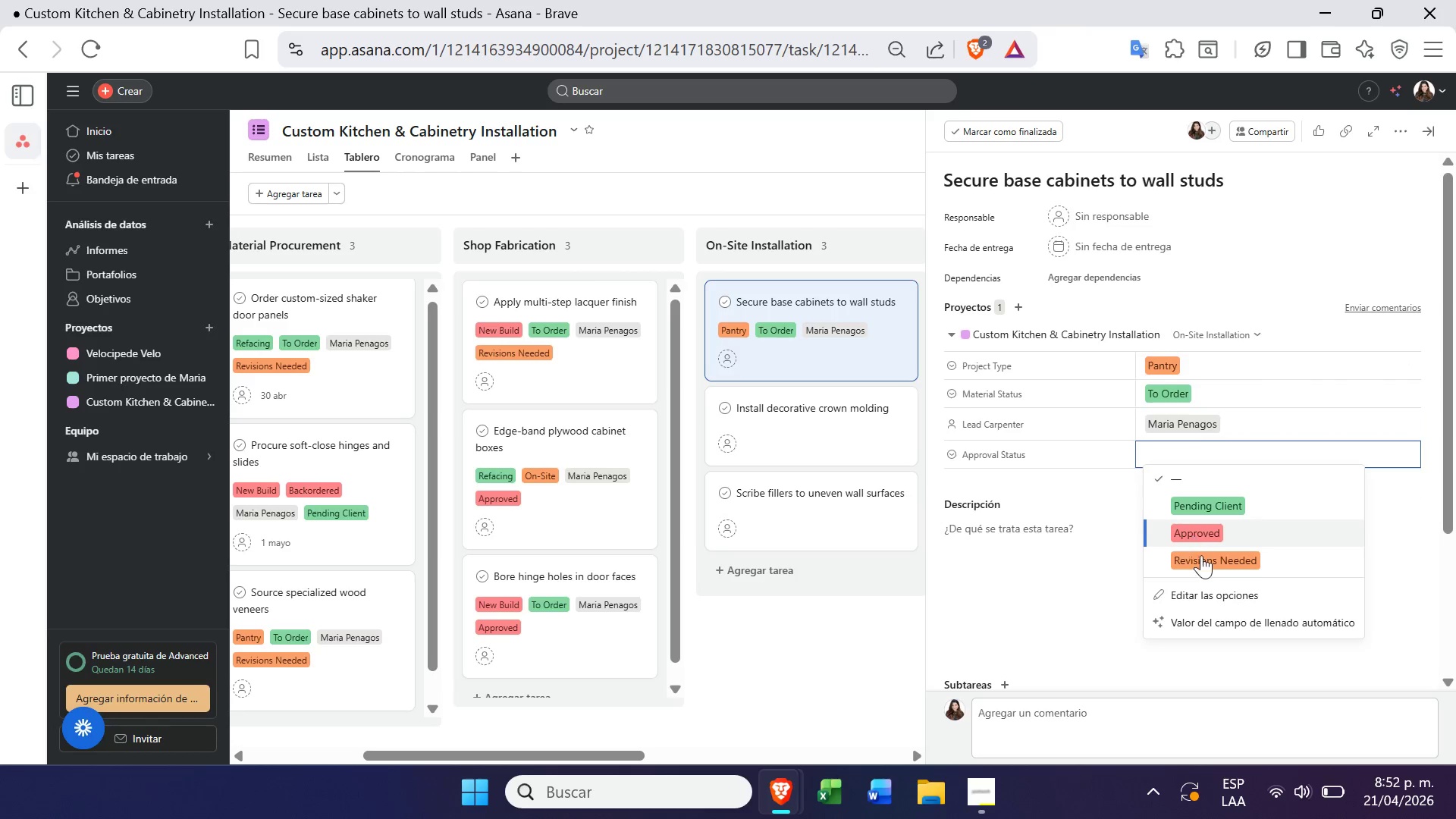 
left_click([1203, 557])
 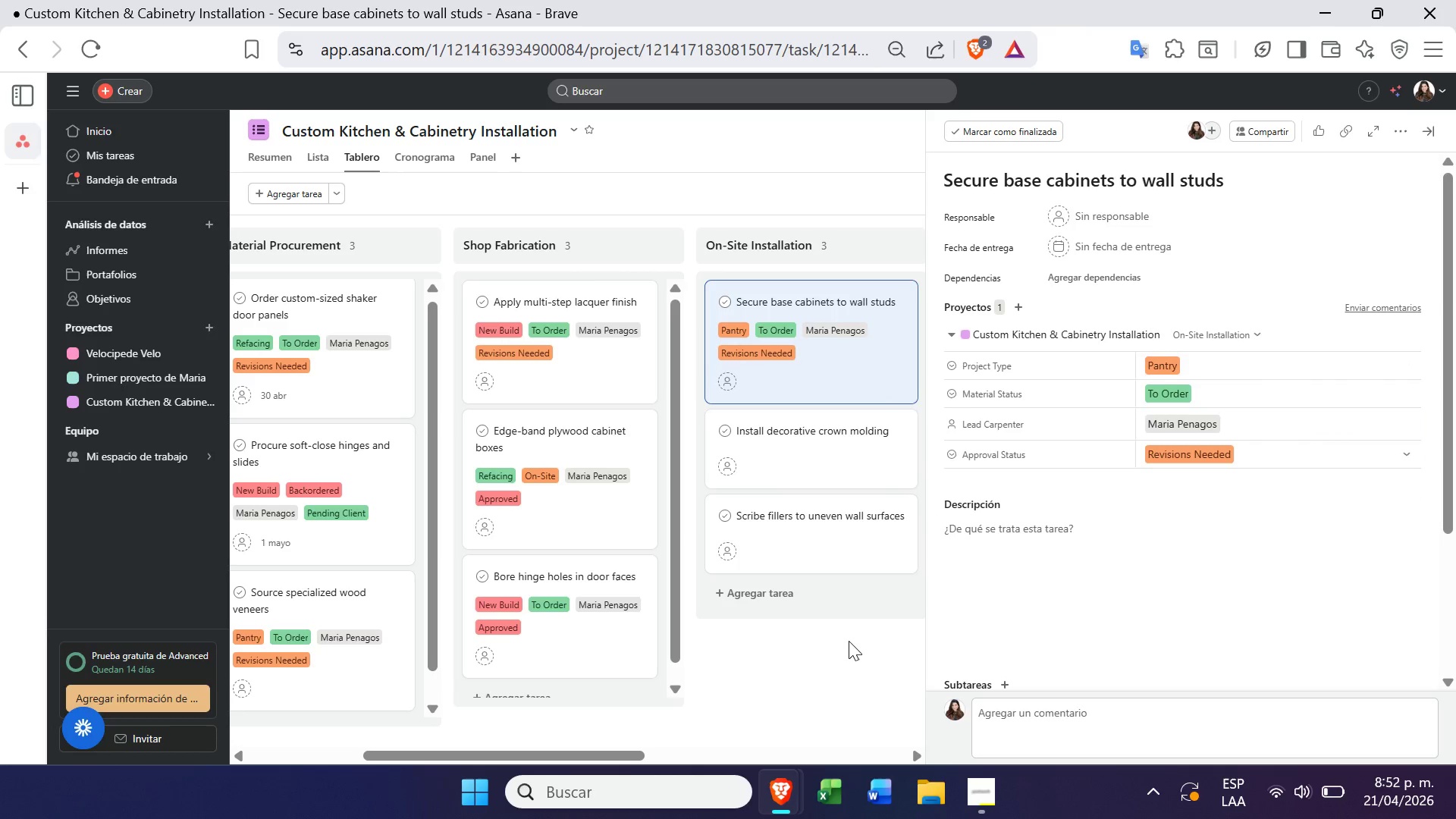 
left_click([846, 643])
 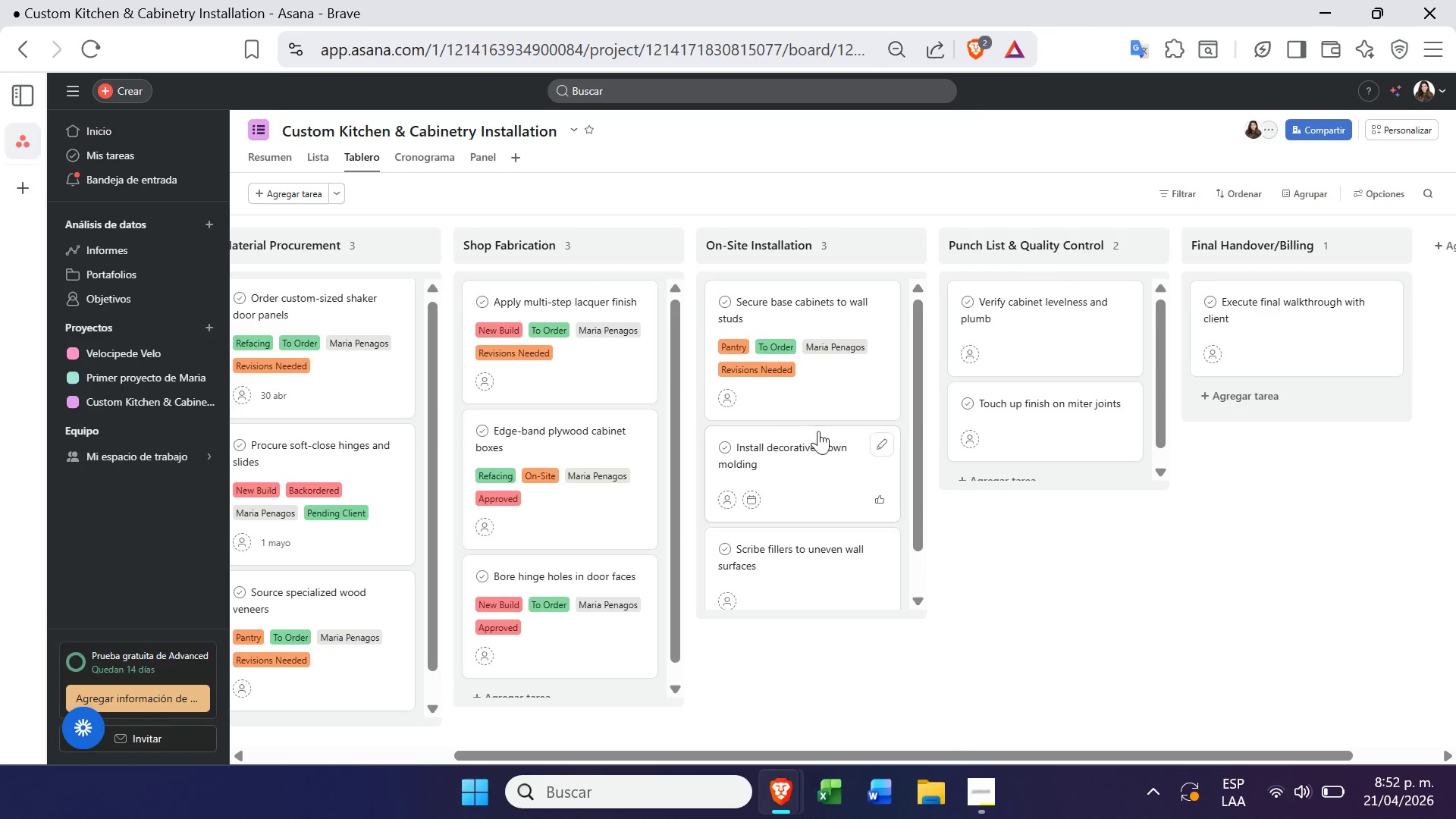 
left_click([819, 449])
 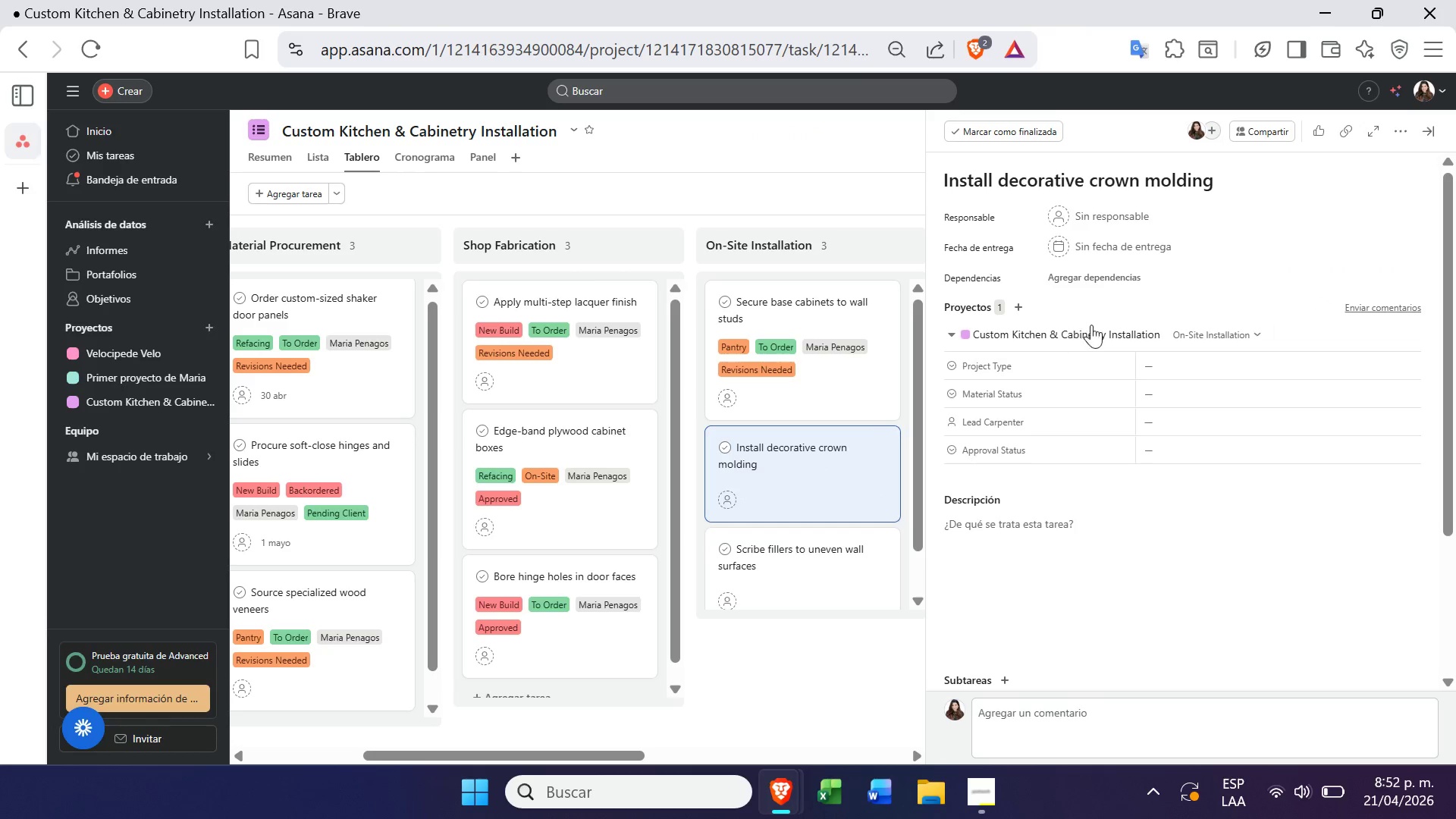 
left_click([1194, 377])
 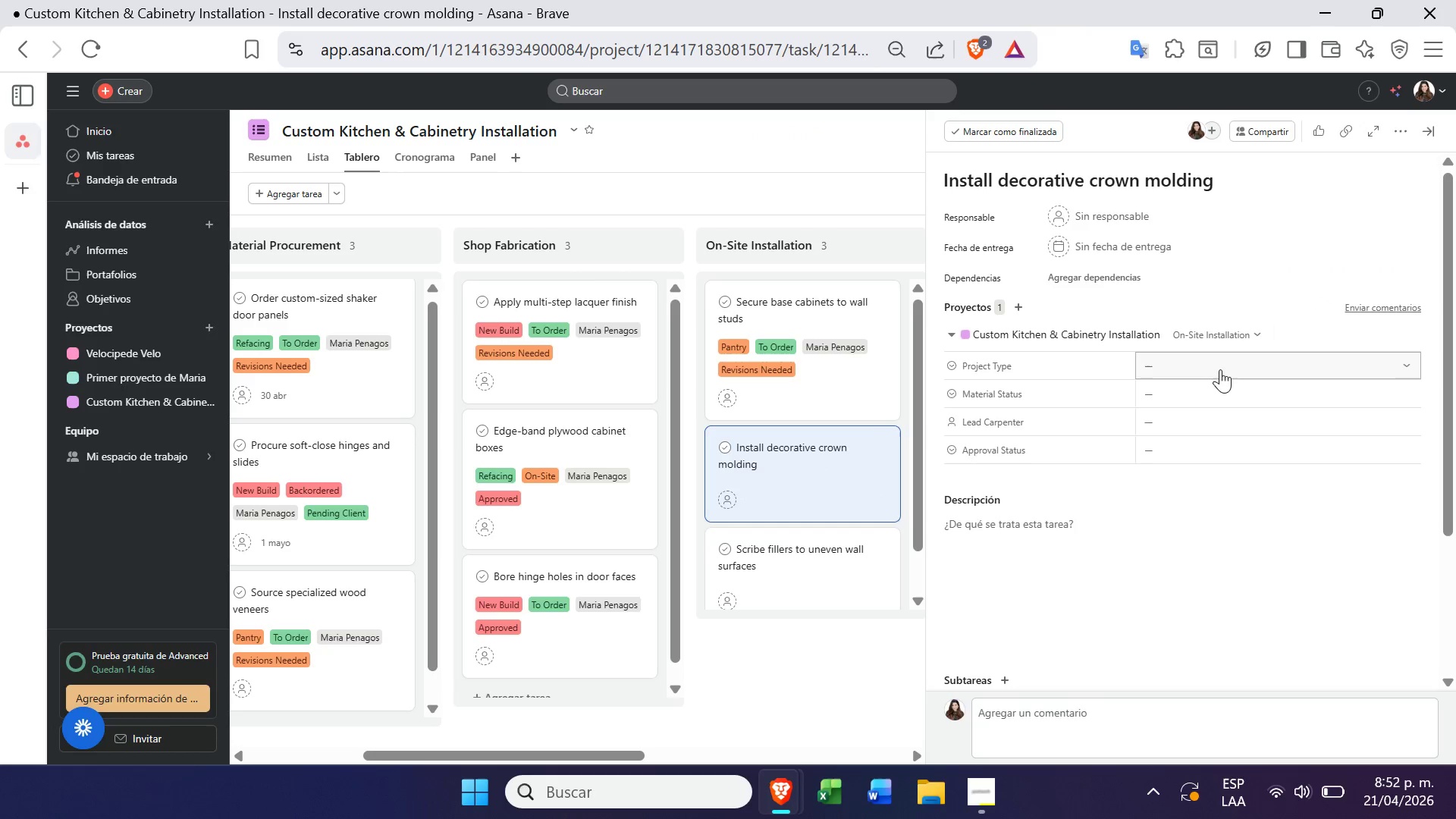 
left_click([1221, 370])
 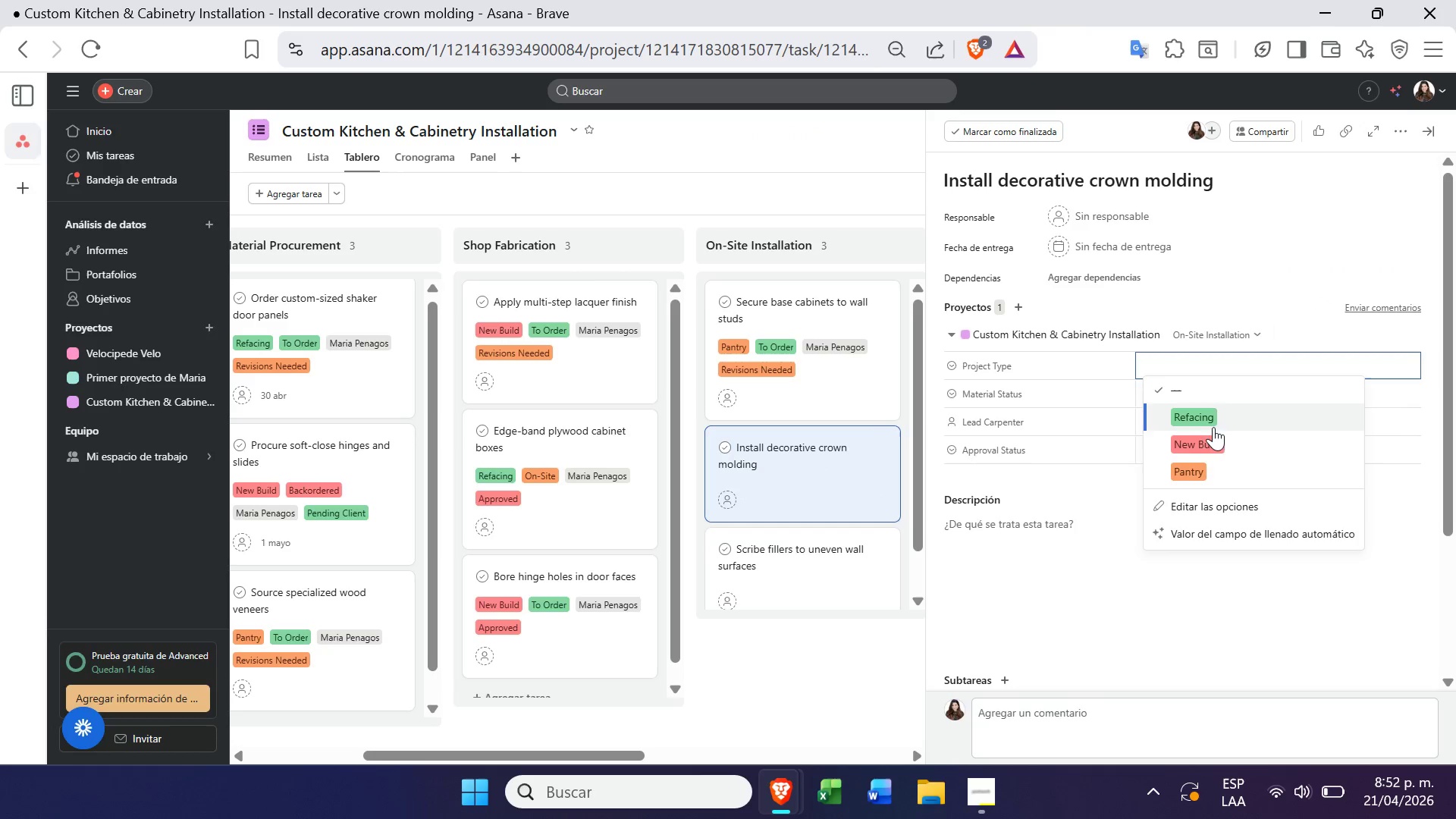 
left_click([1211, 436])
 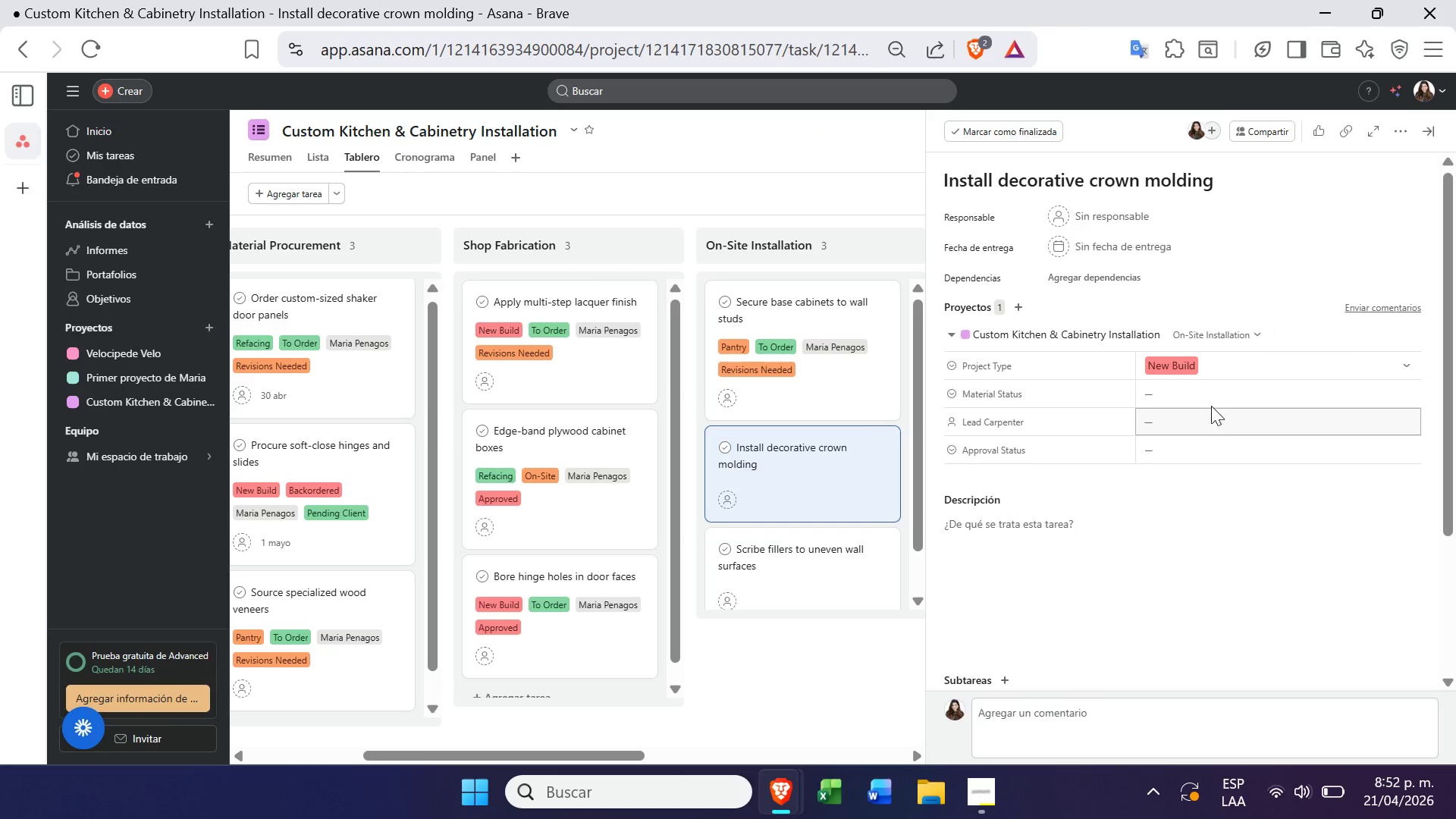 
left_click([1222, 391])
 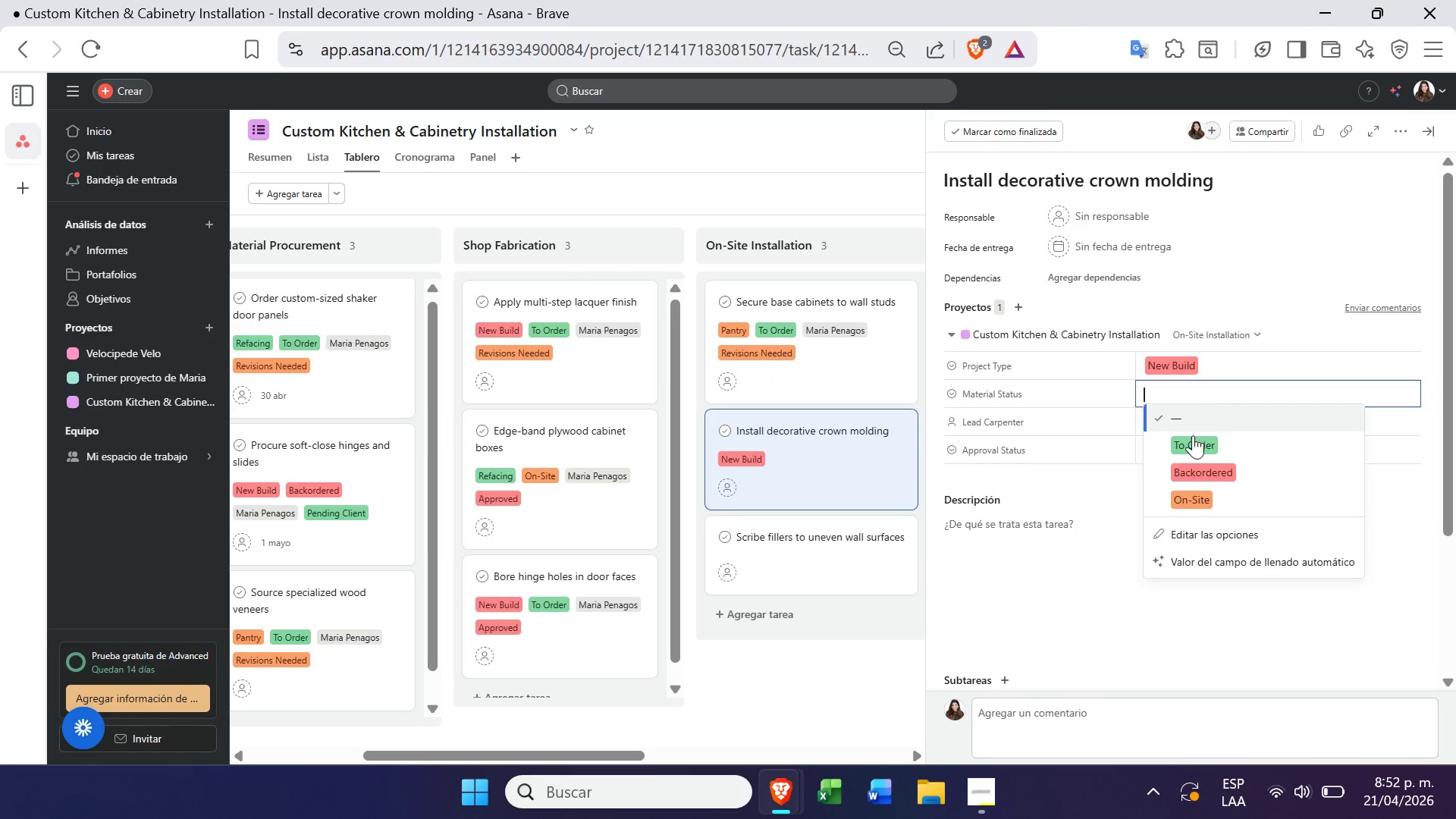 
left_click([1193, 445])
 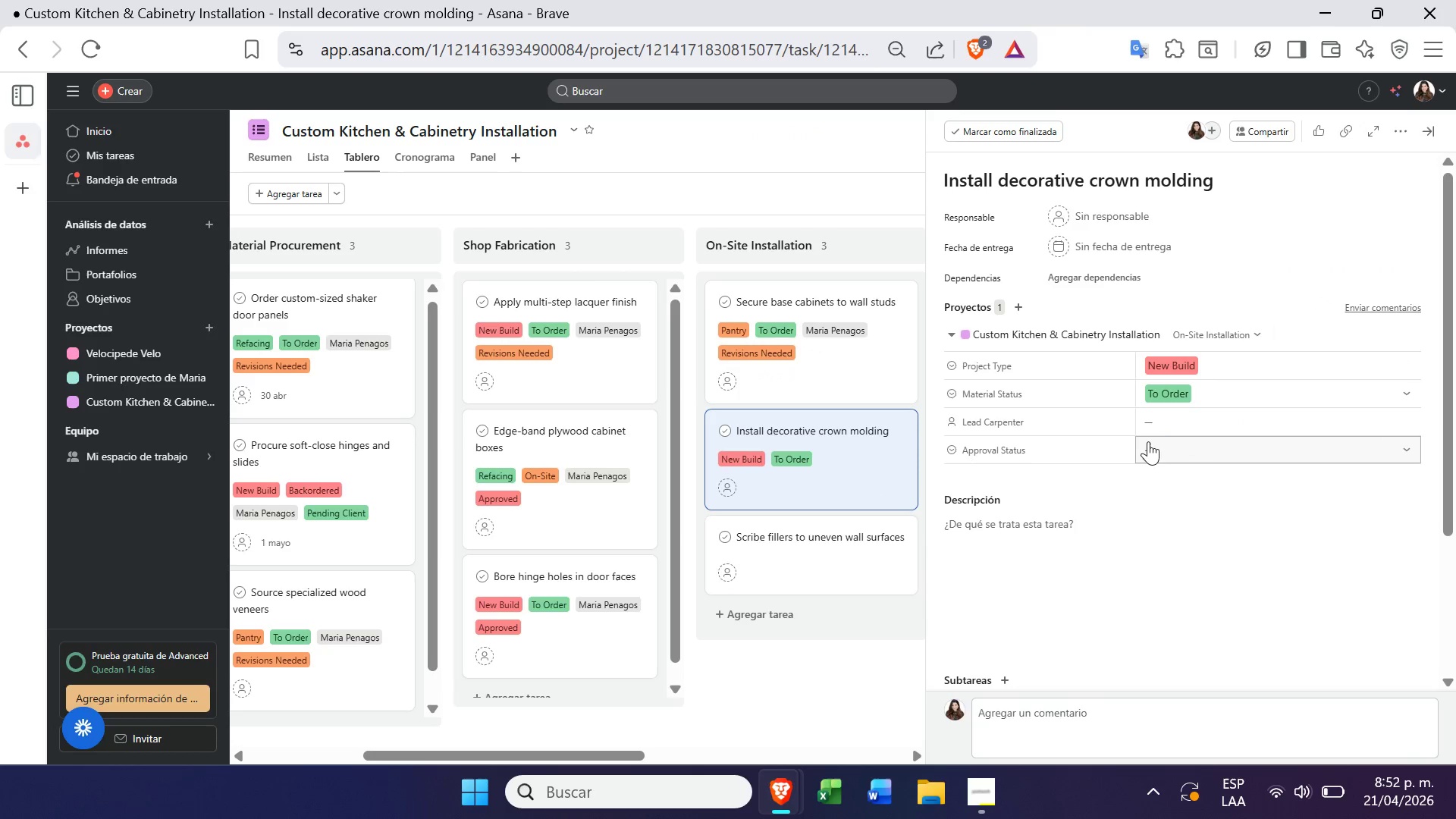 
left_click([1181, 421])
 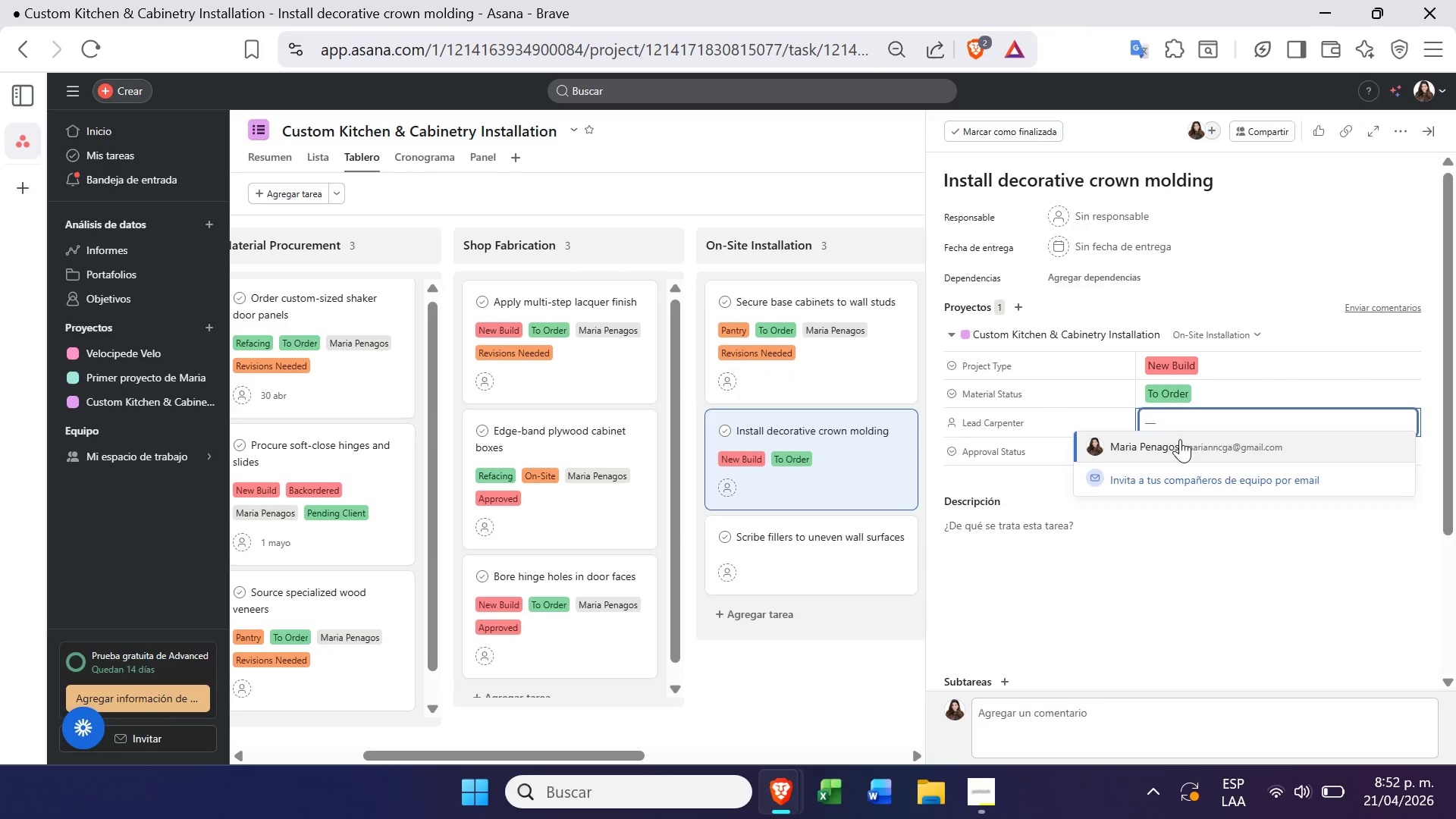 
left_click([1179, 441])
 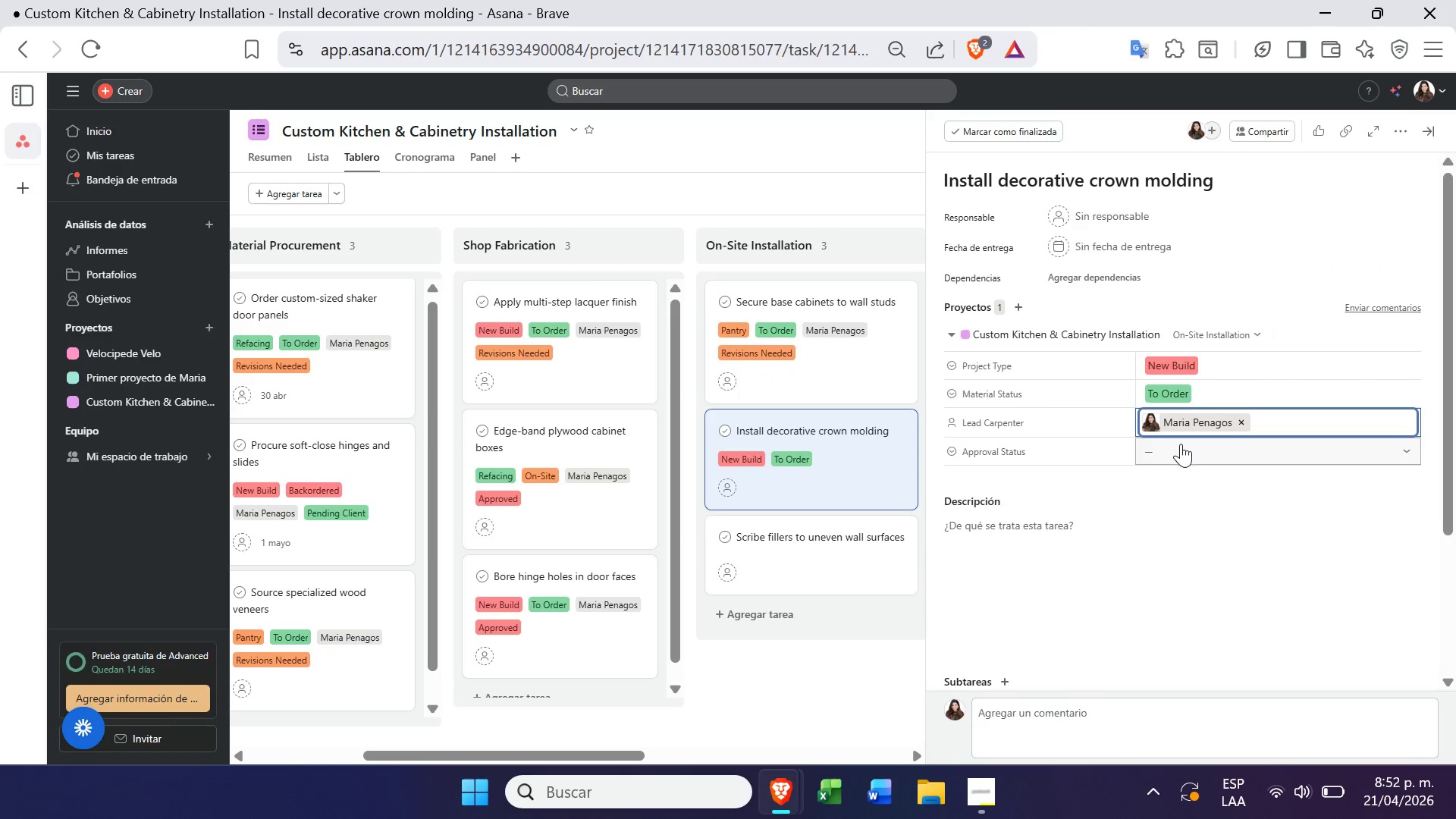 
left_click([1188, 455])
 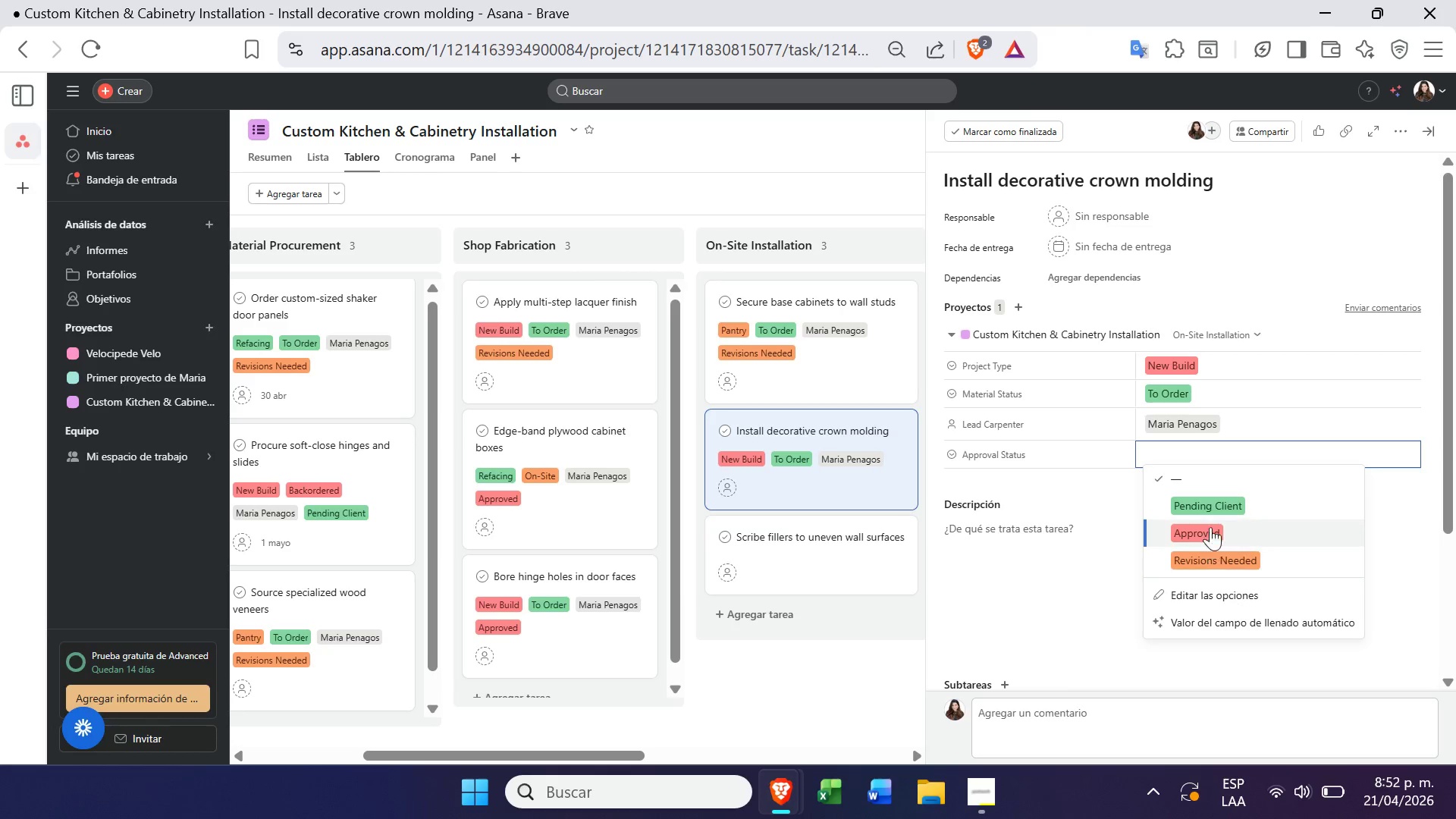 
left_click([1214, 530])
 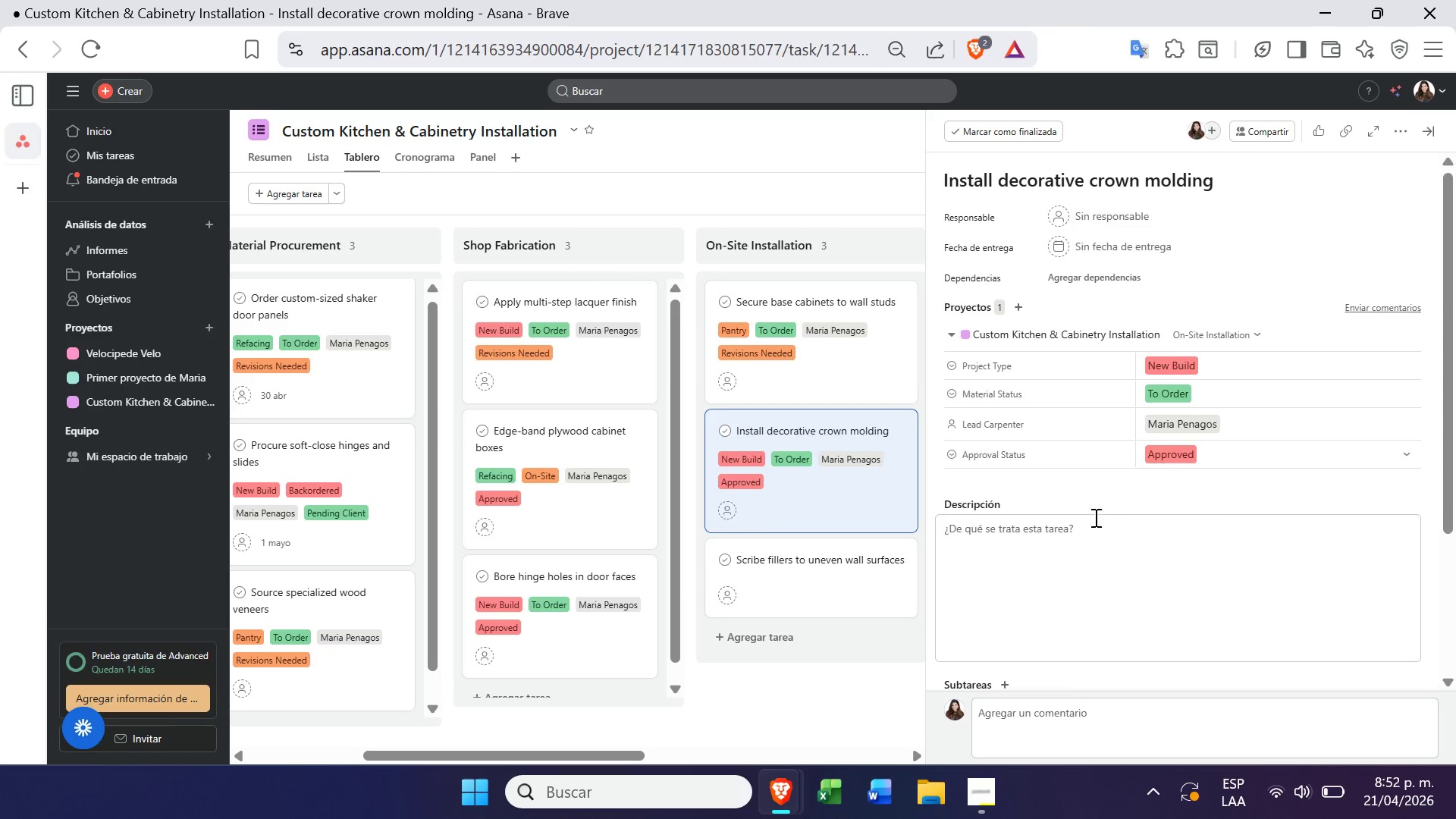 
left_click([807, 557])
 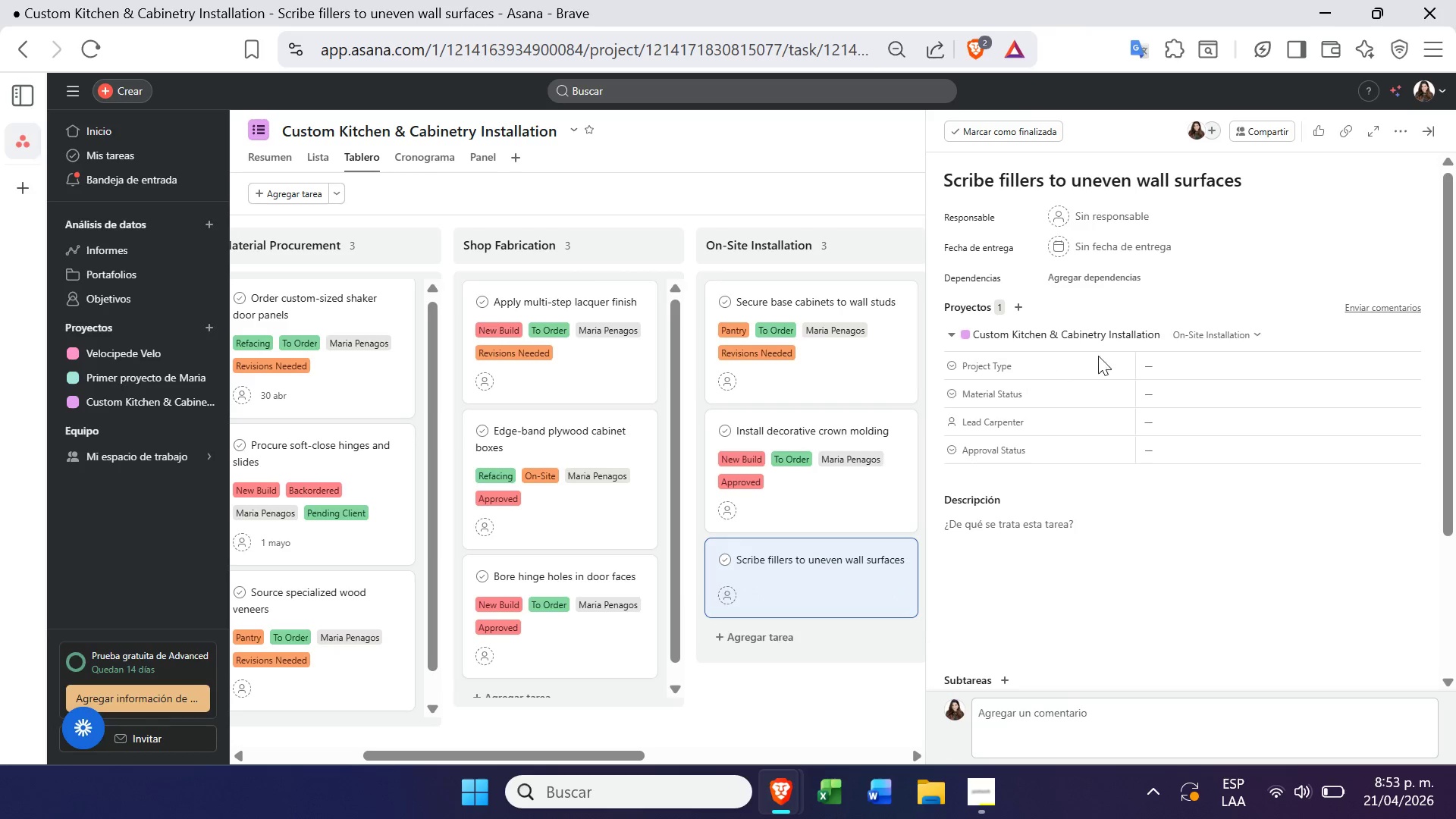 
left_click([1143, 357])
 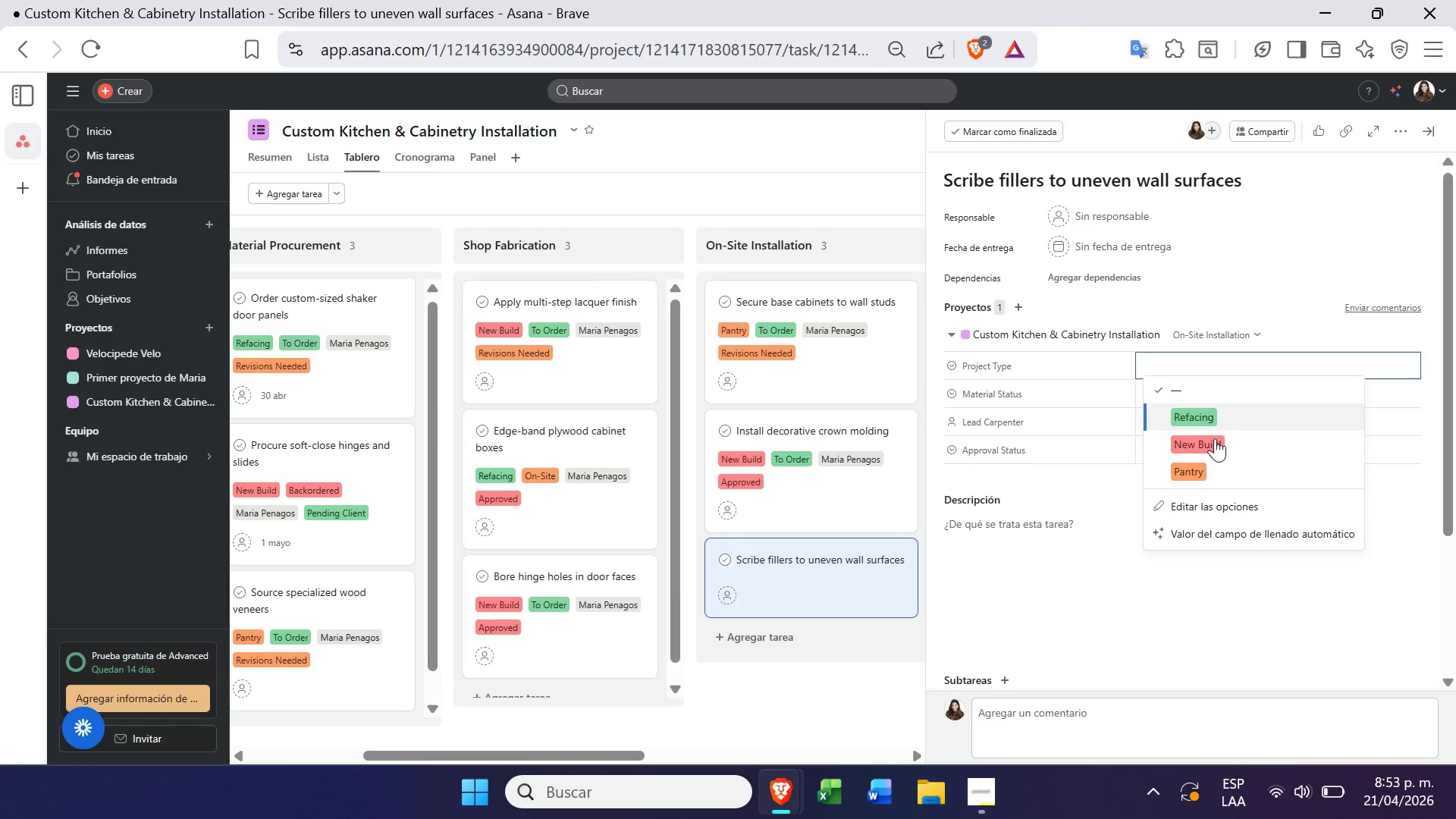 
left_click([1213, 444])
 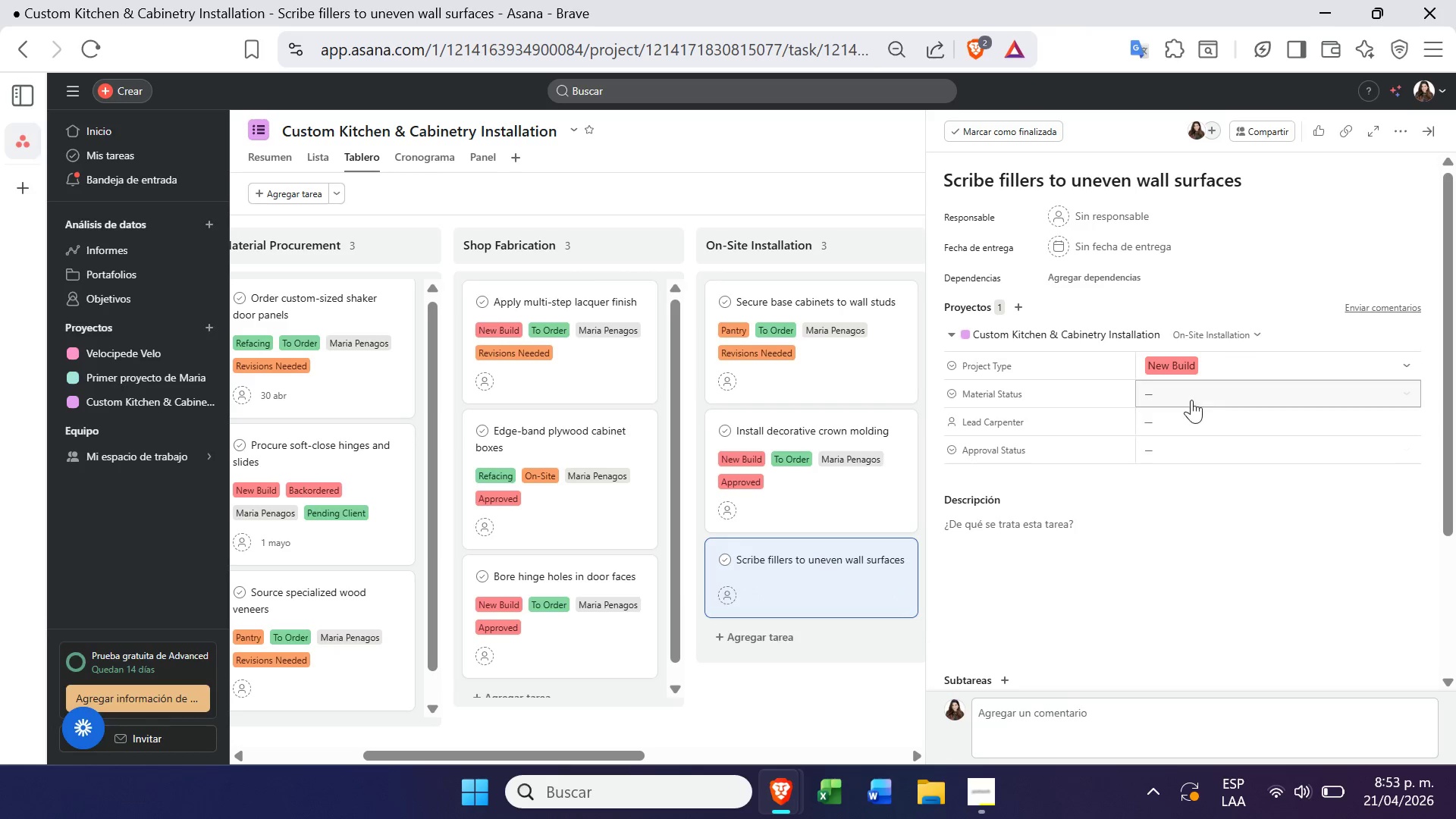 
left_click([1197, 395])
 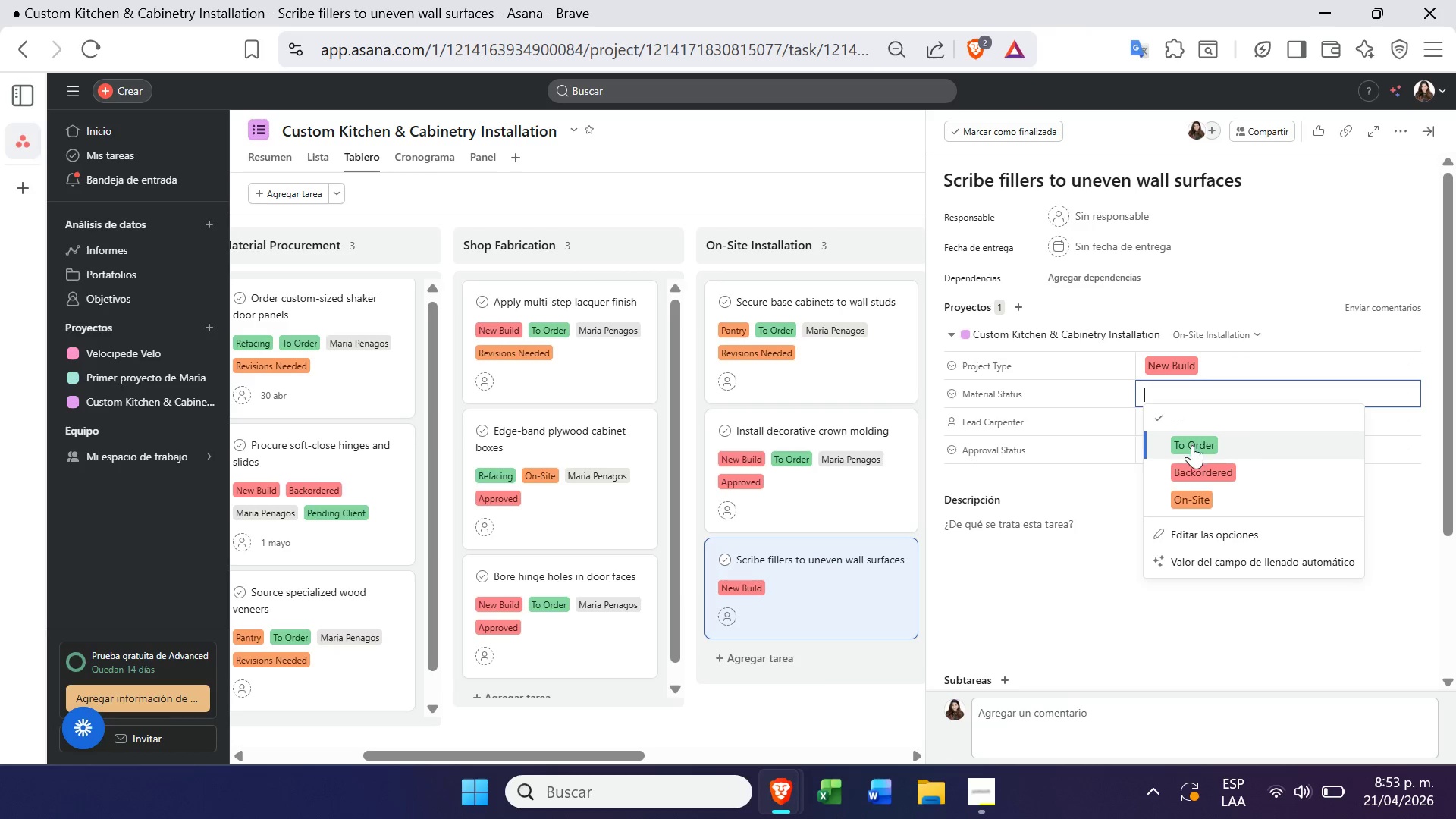 
left_click([1194, 475])
 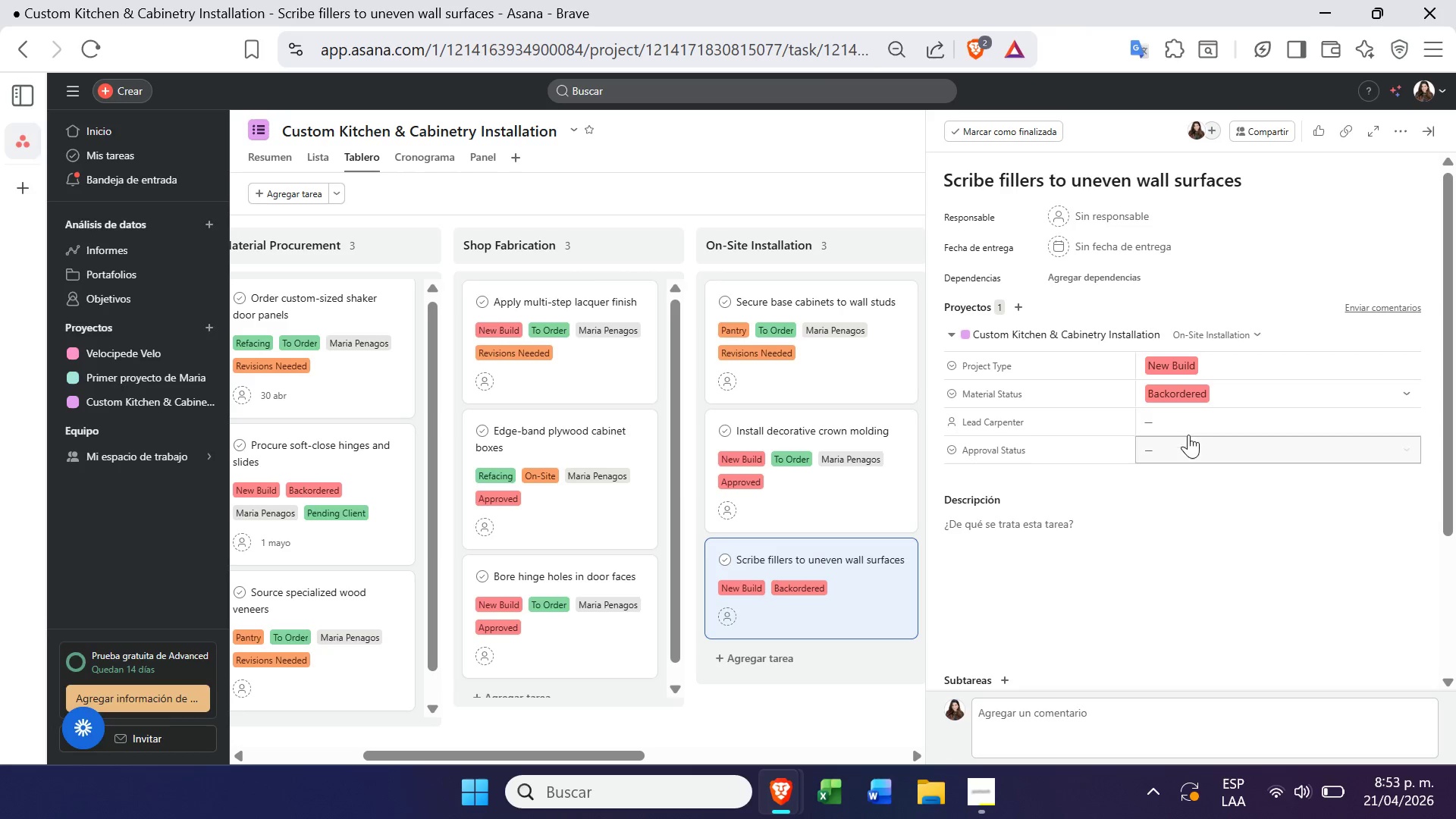 
left_click([1203, 422])
 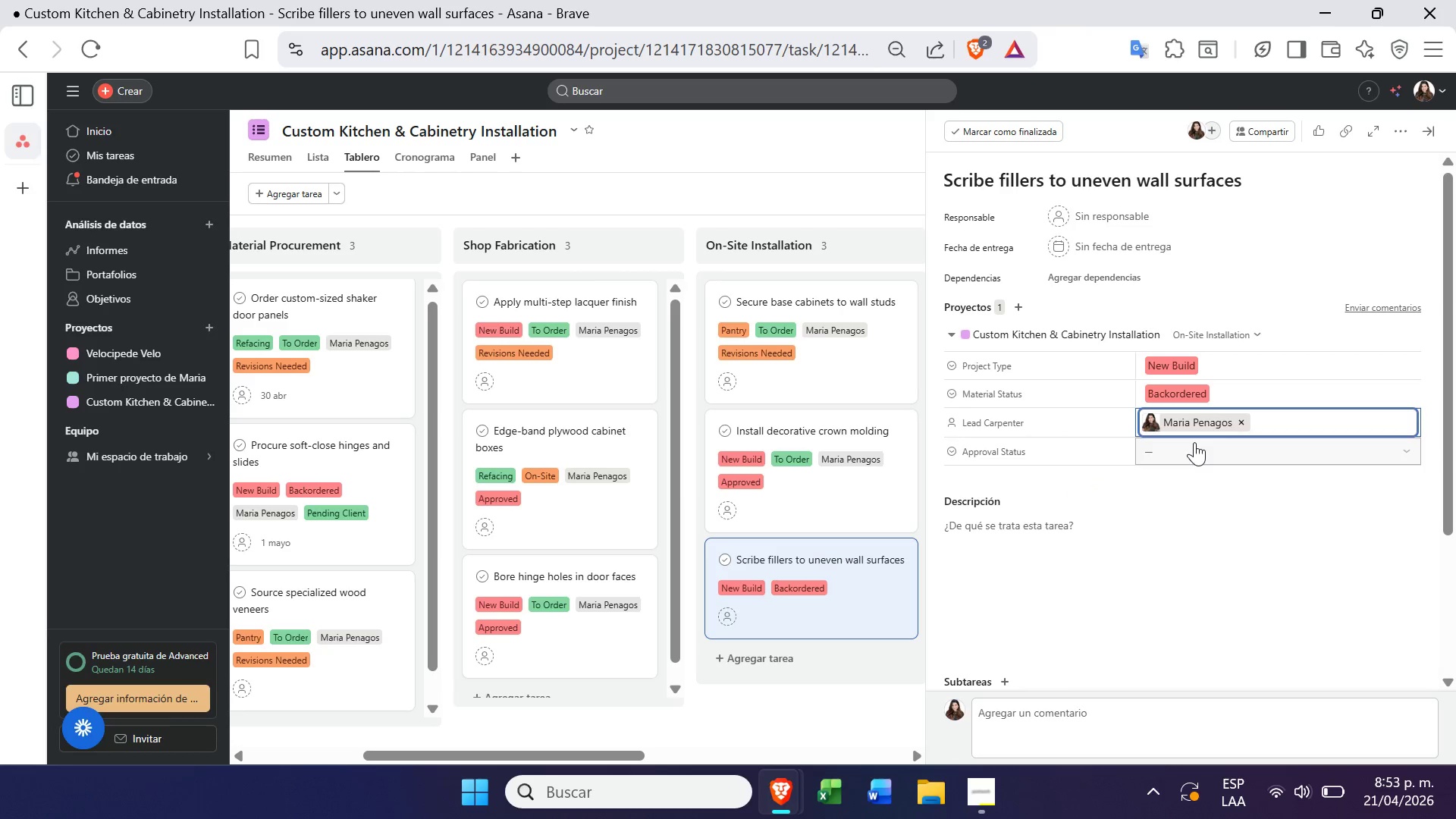 
double_click([1194, 442])
 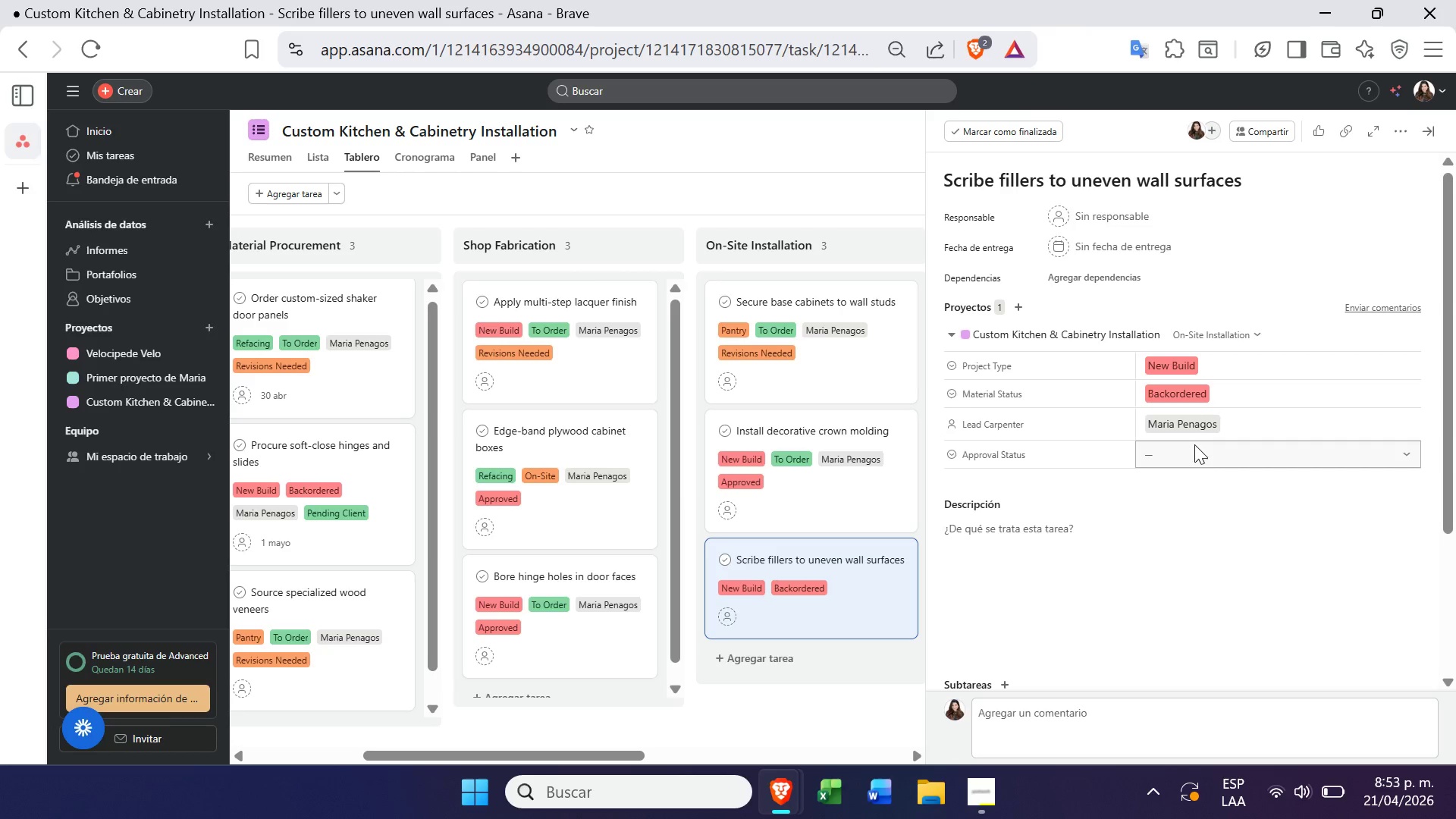 
left_click([1192, 450])
 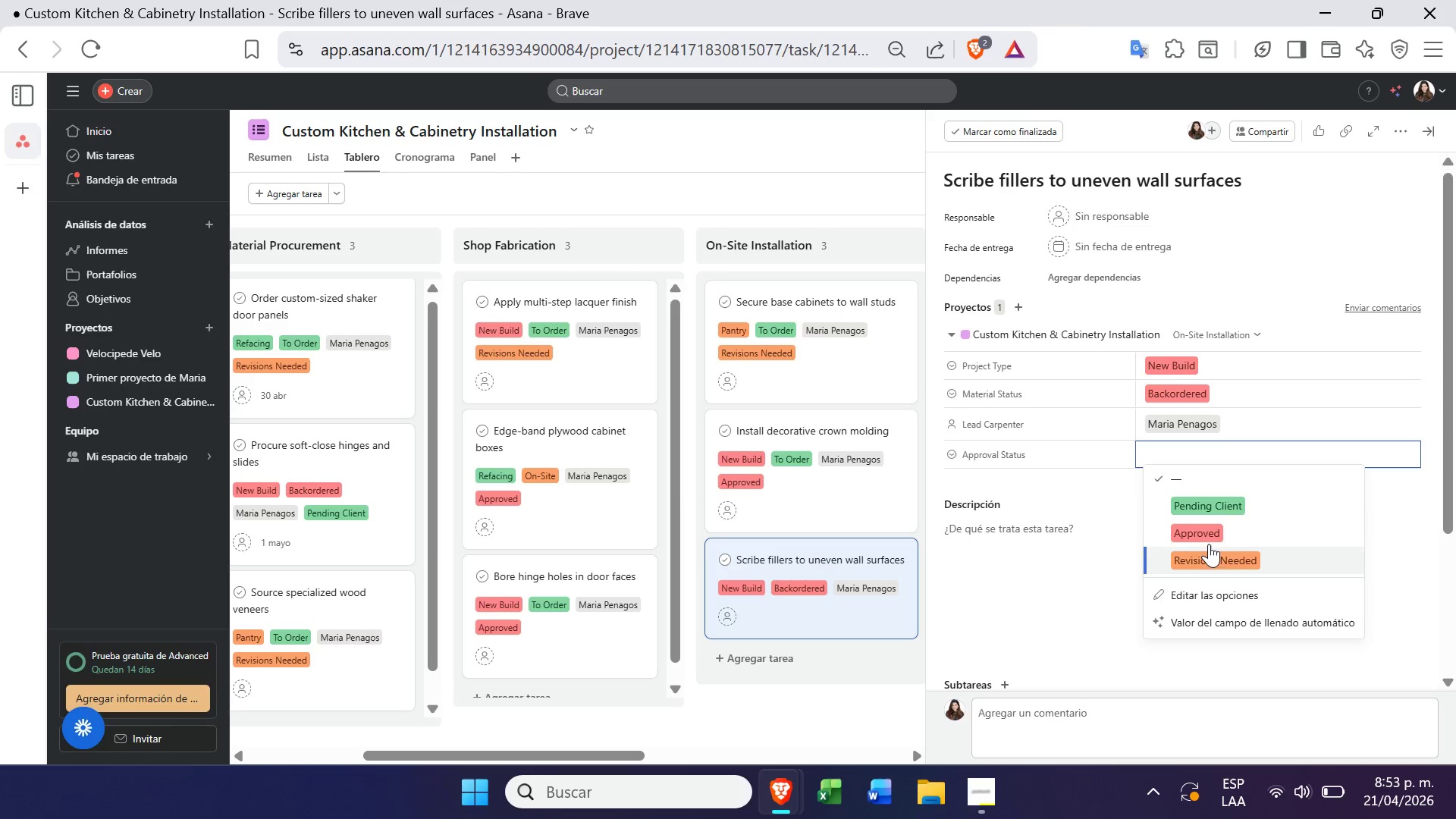 
left_click([1212, 566])
 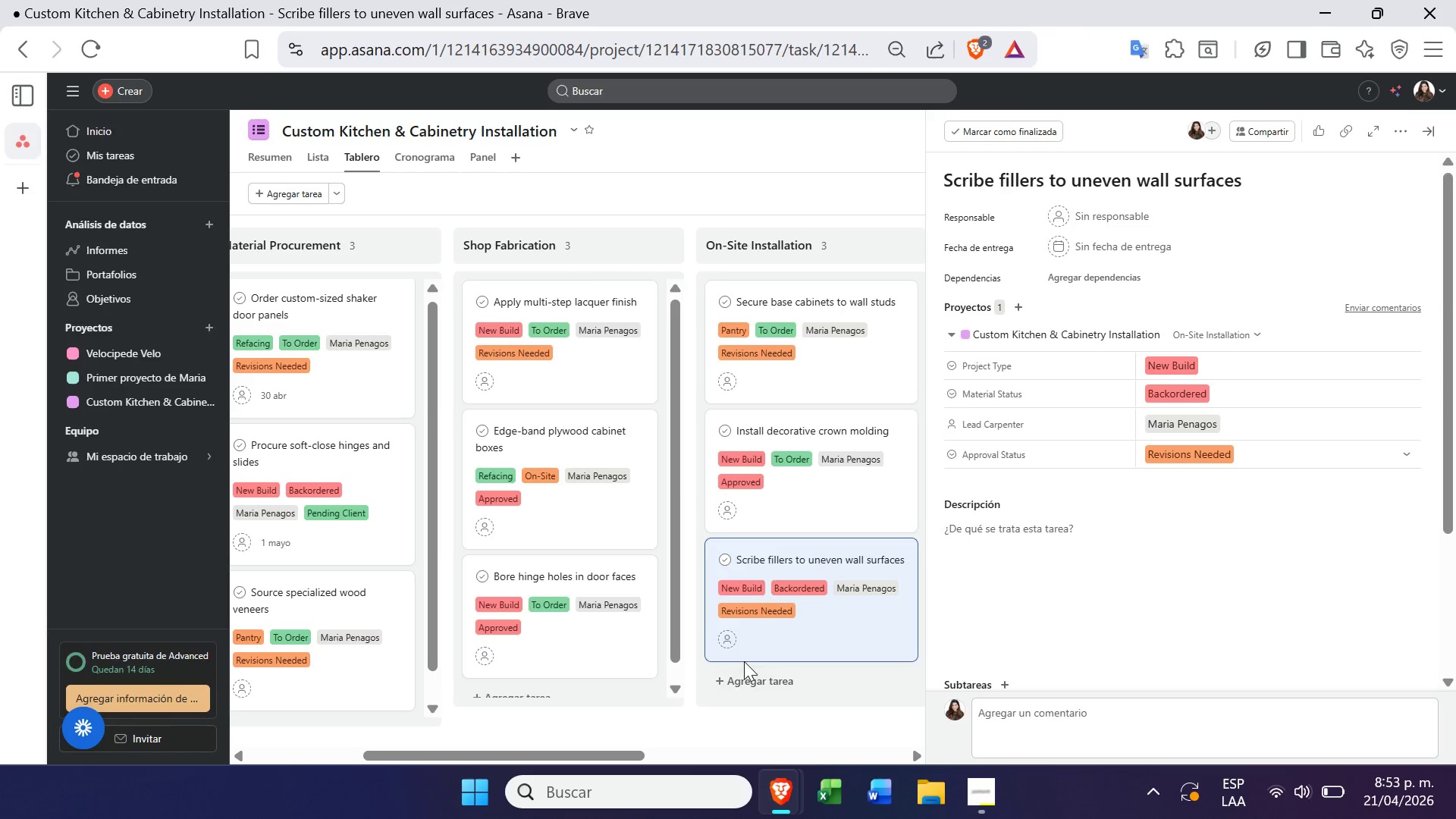 
left_click([752, 706])
 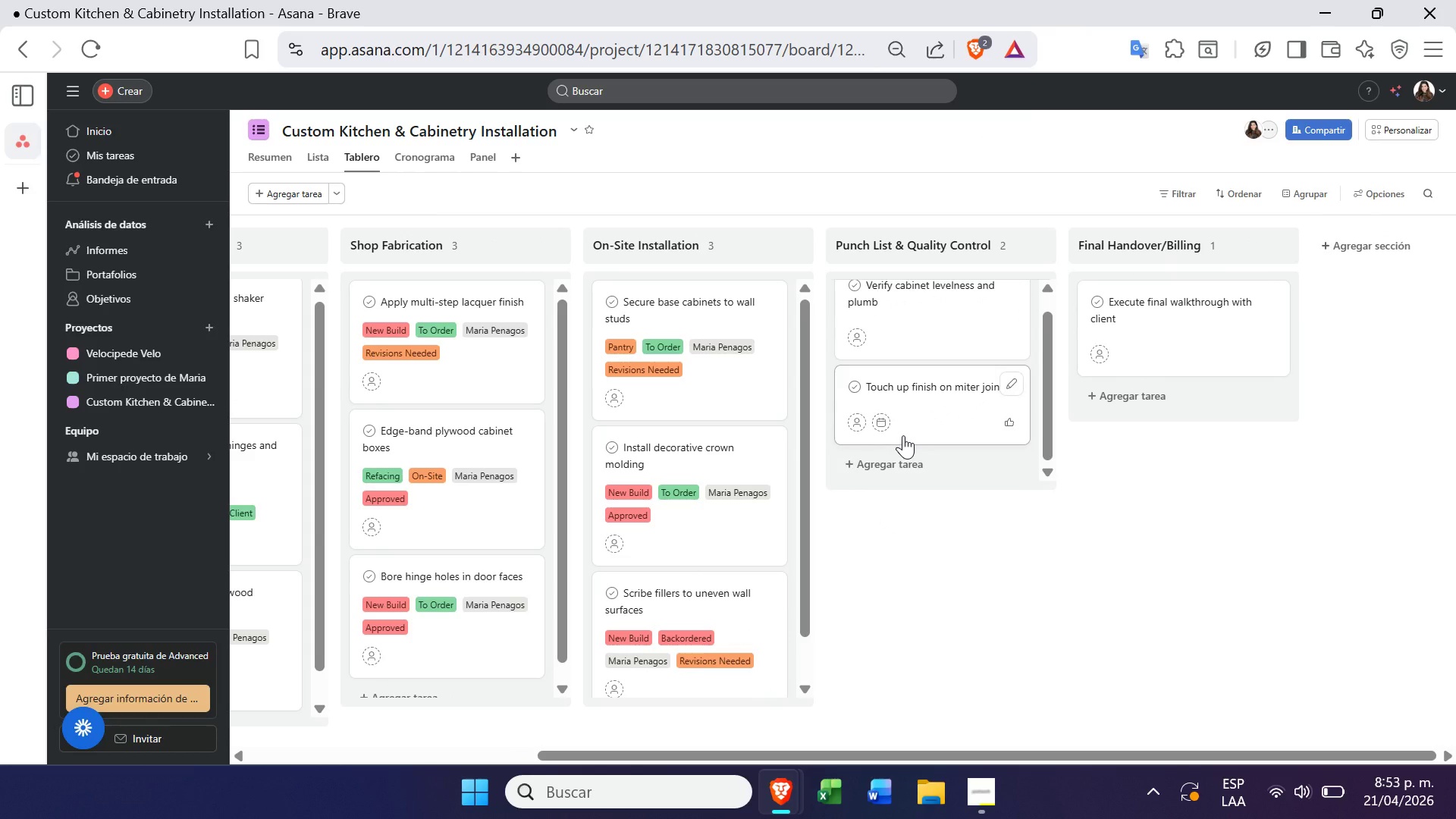 
left_click([931, 320])
 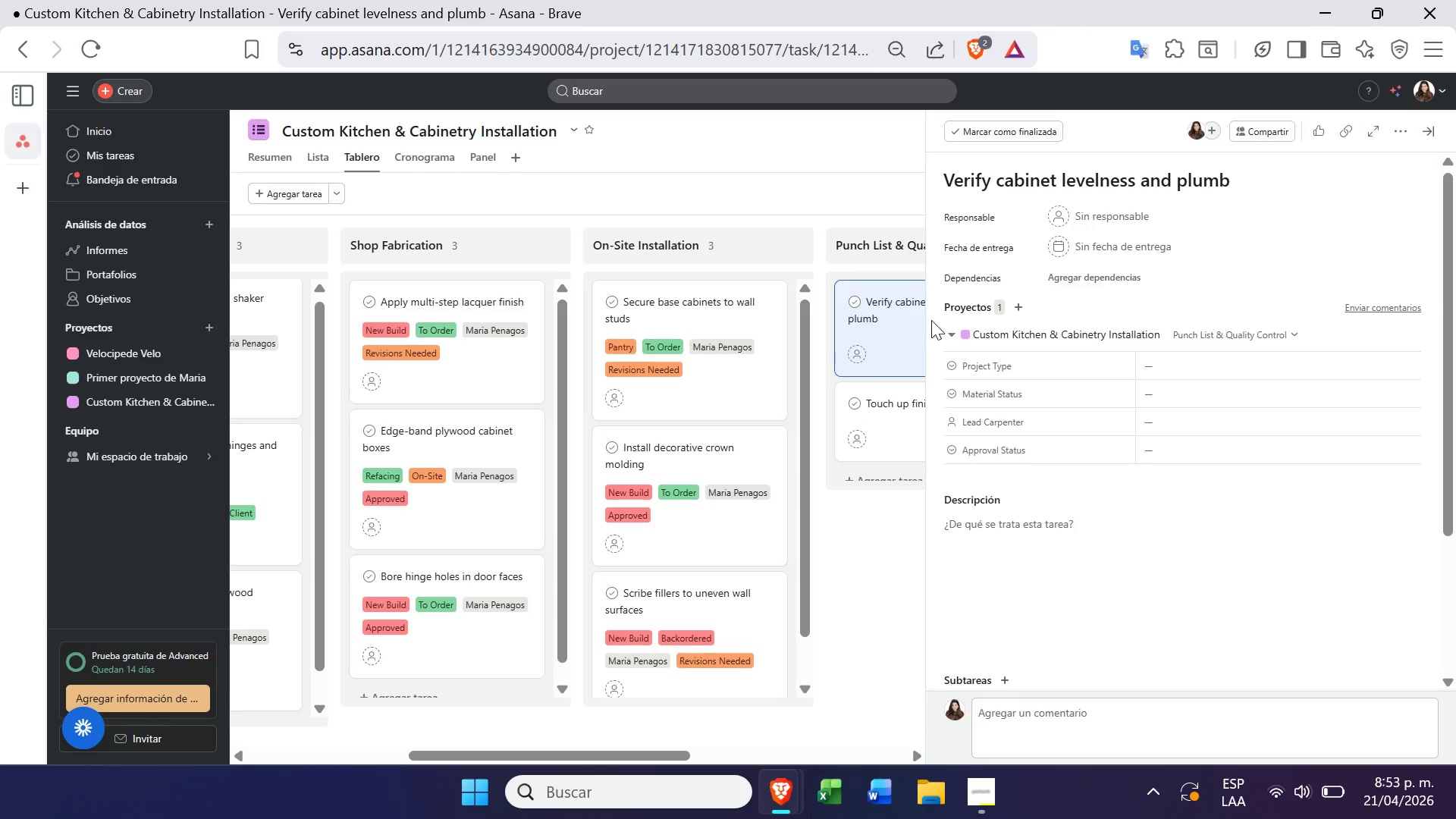 
left_click([1183, 372])
 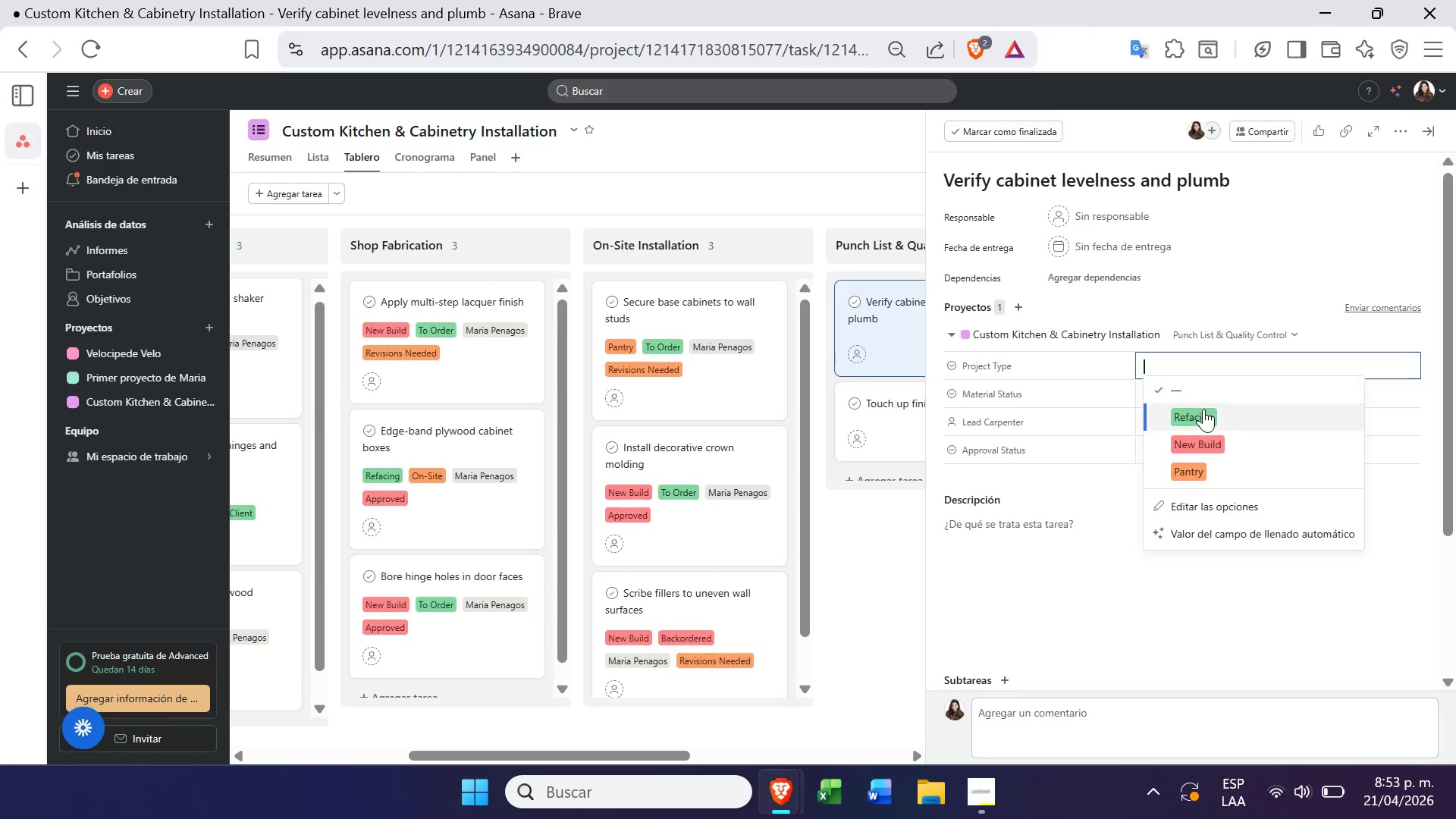 
left_click([1203, 413])
 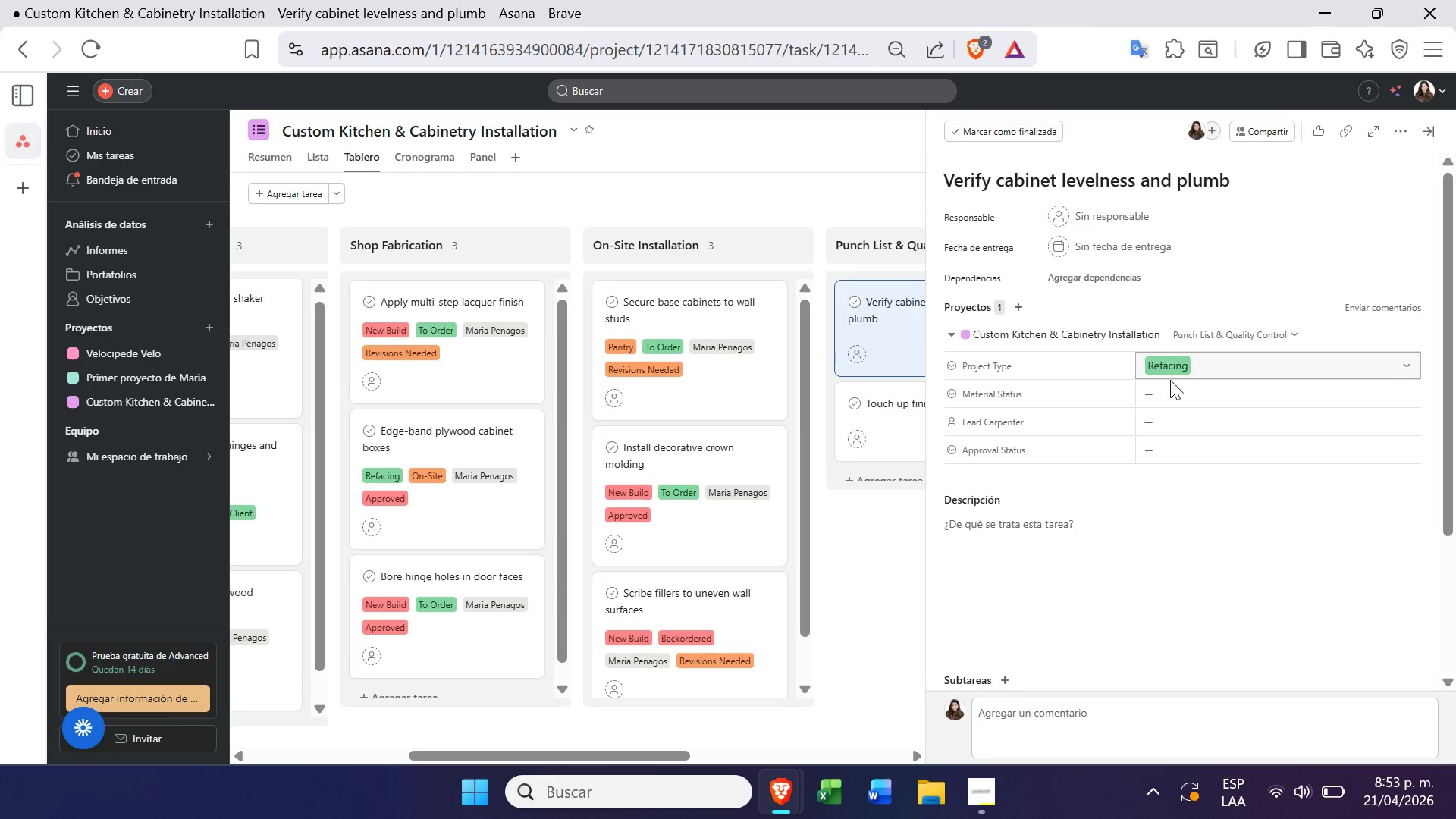 
left_click([1168, 396])
 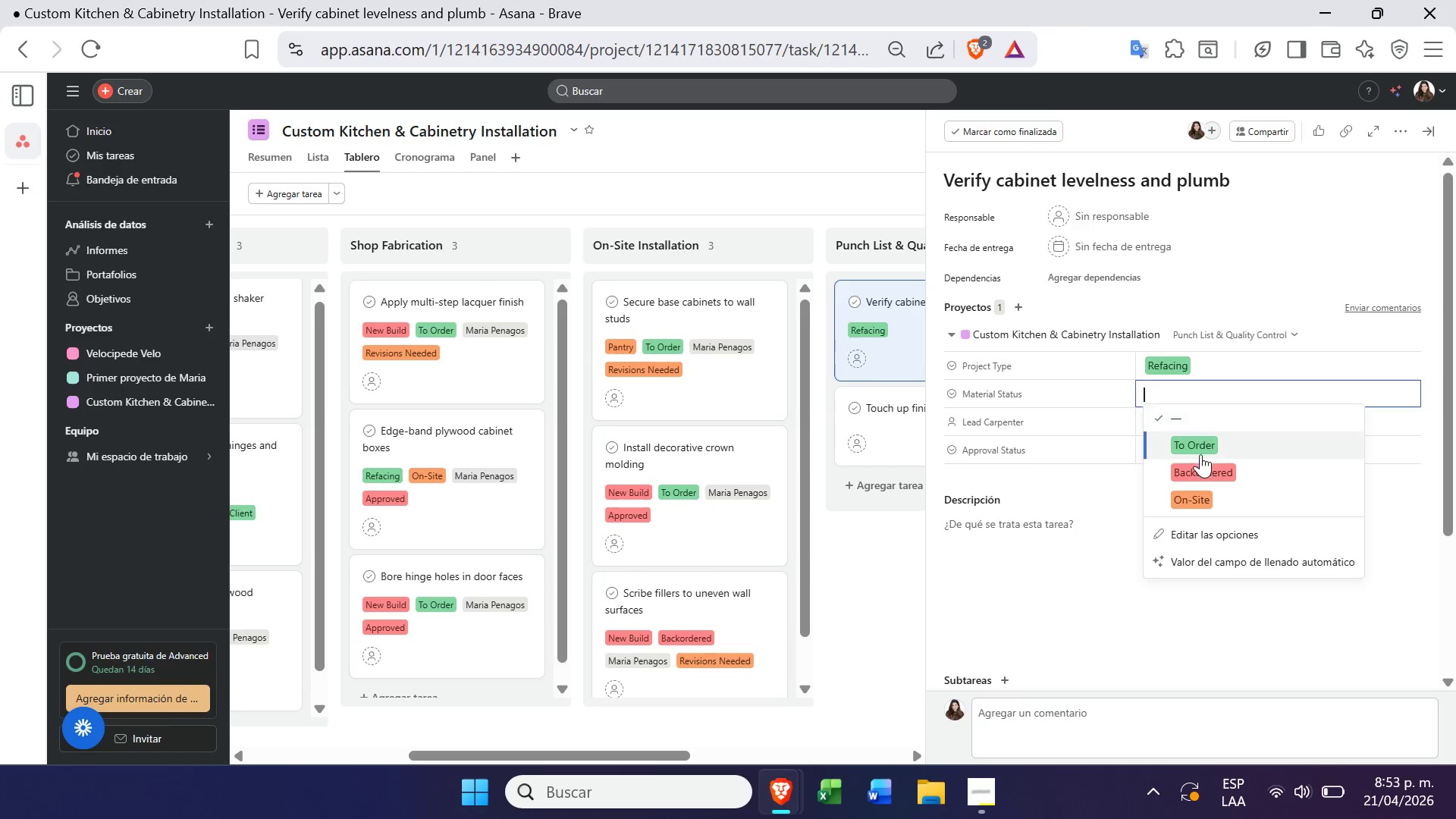 
left_click([1201, 453])
 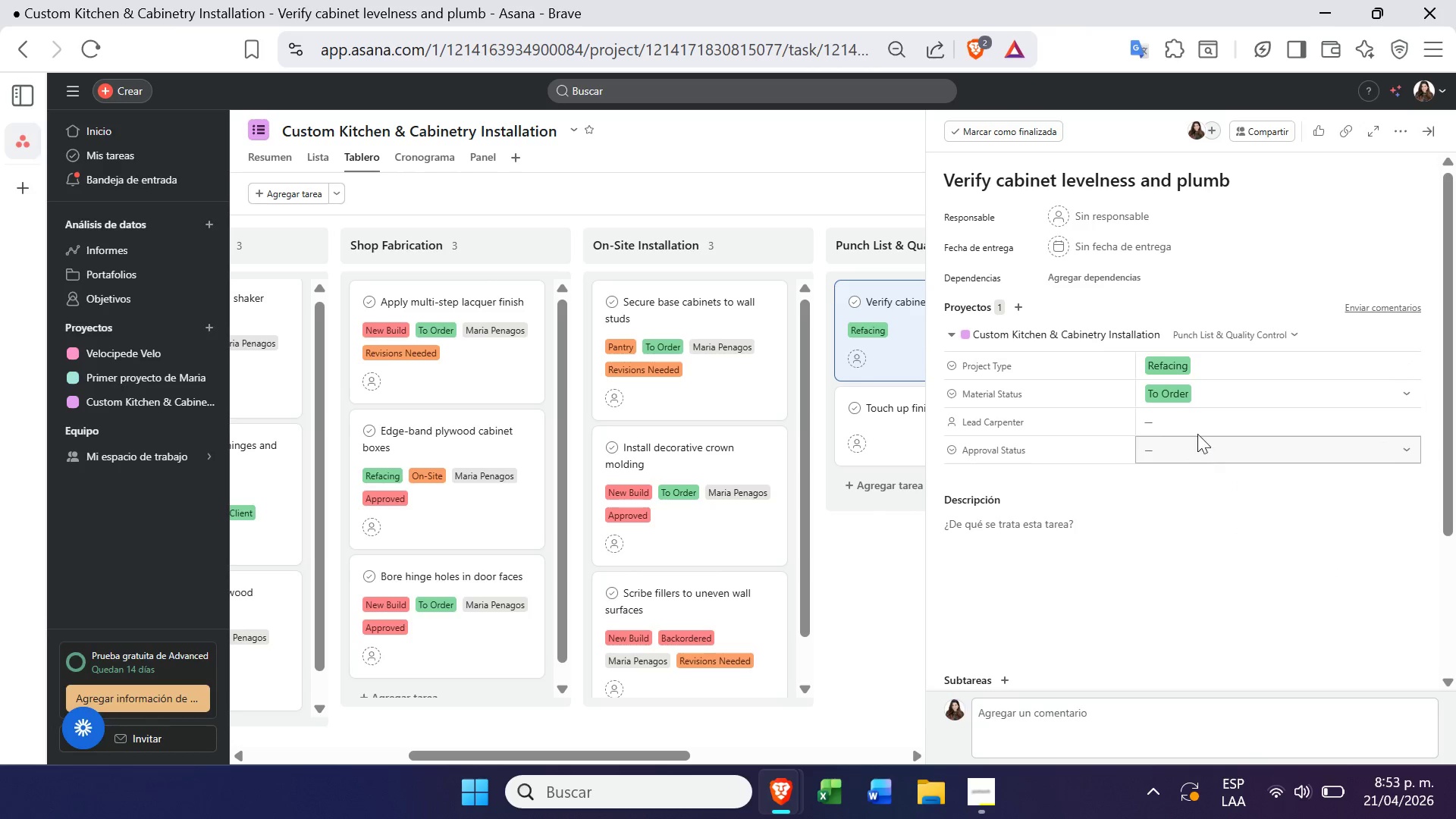 
left_click([1195, 423])
 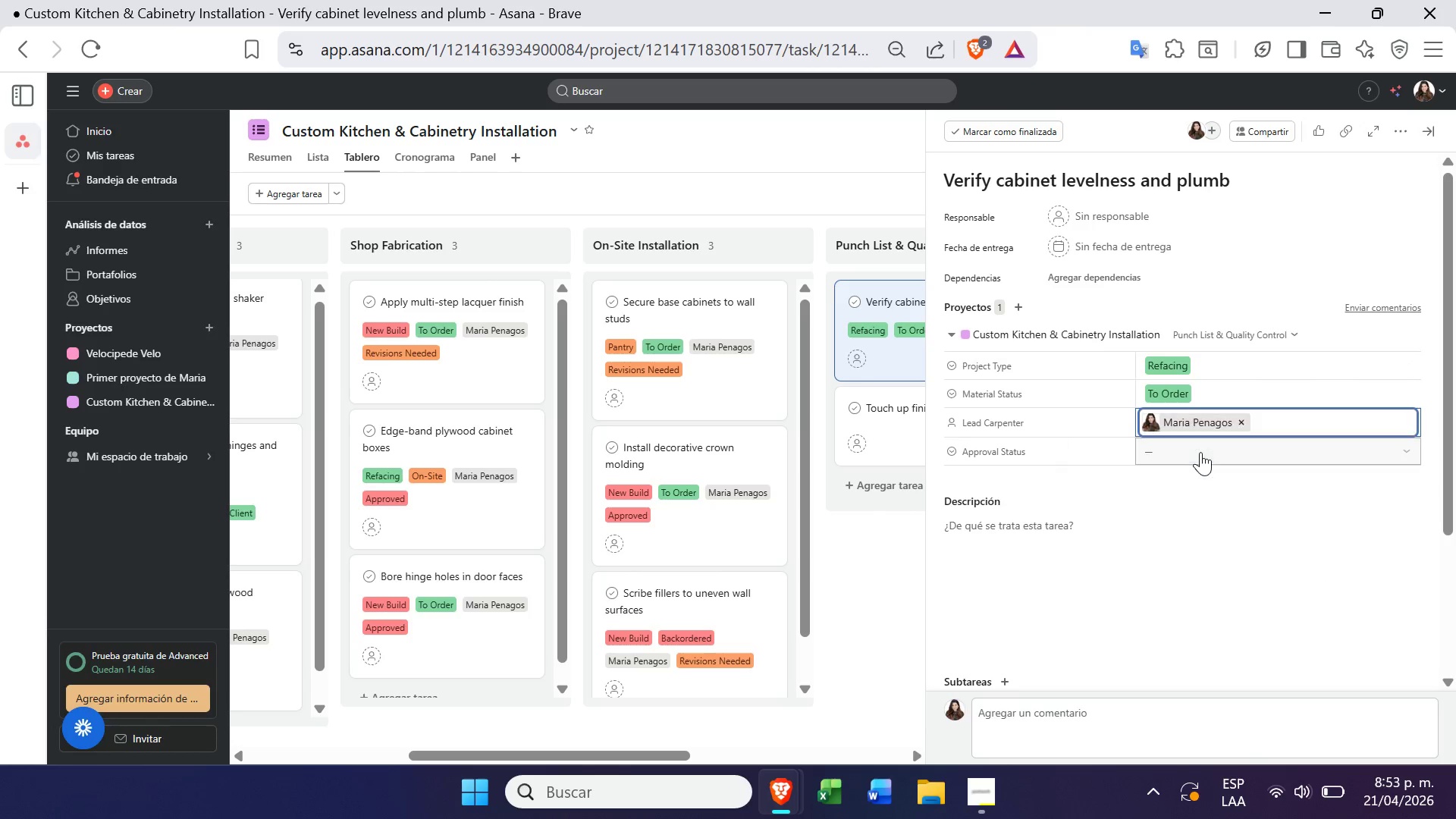 
double_click([1200, 452])
 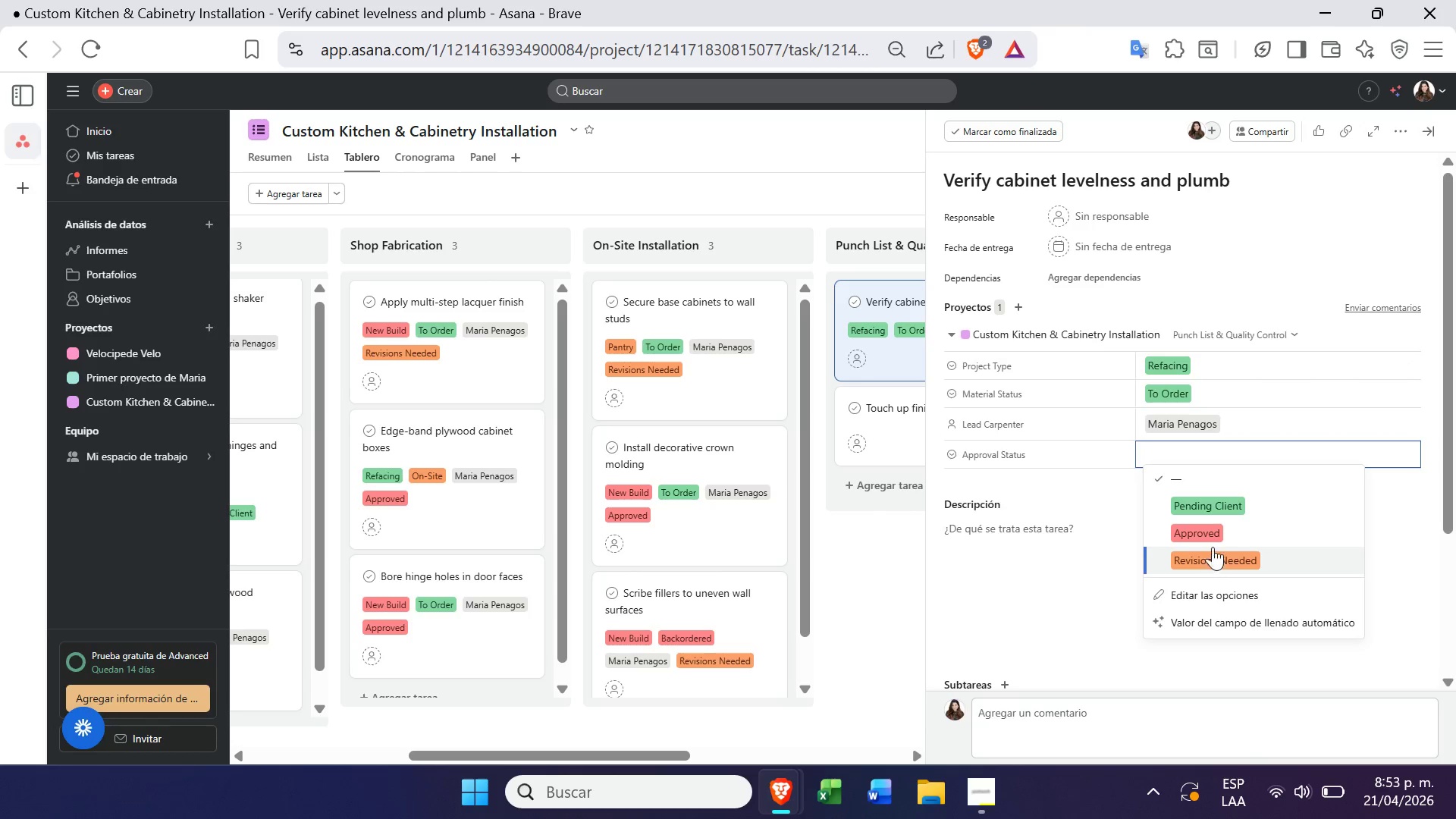 
left_click([1225, 515])
 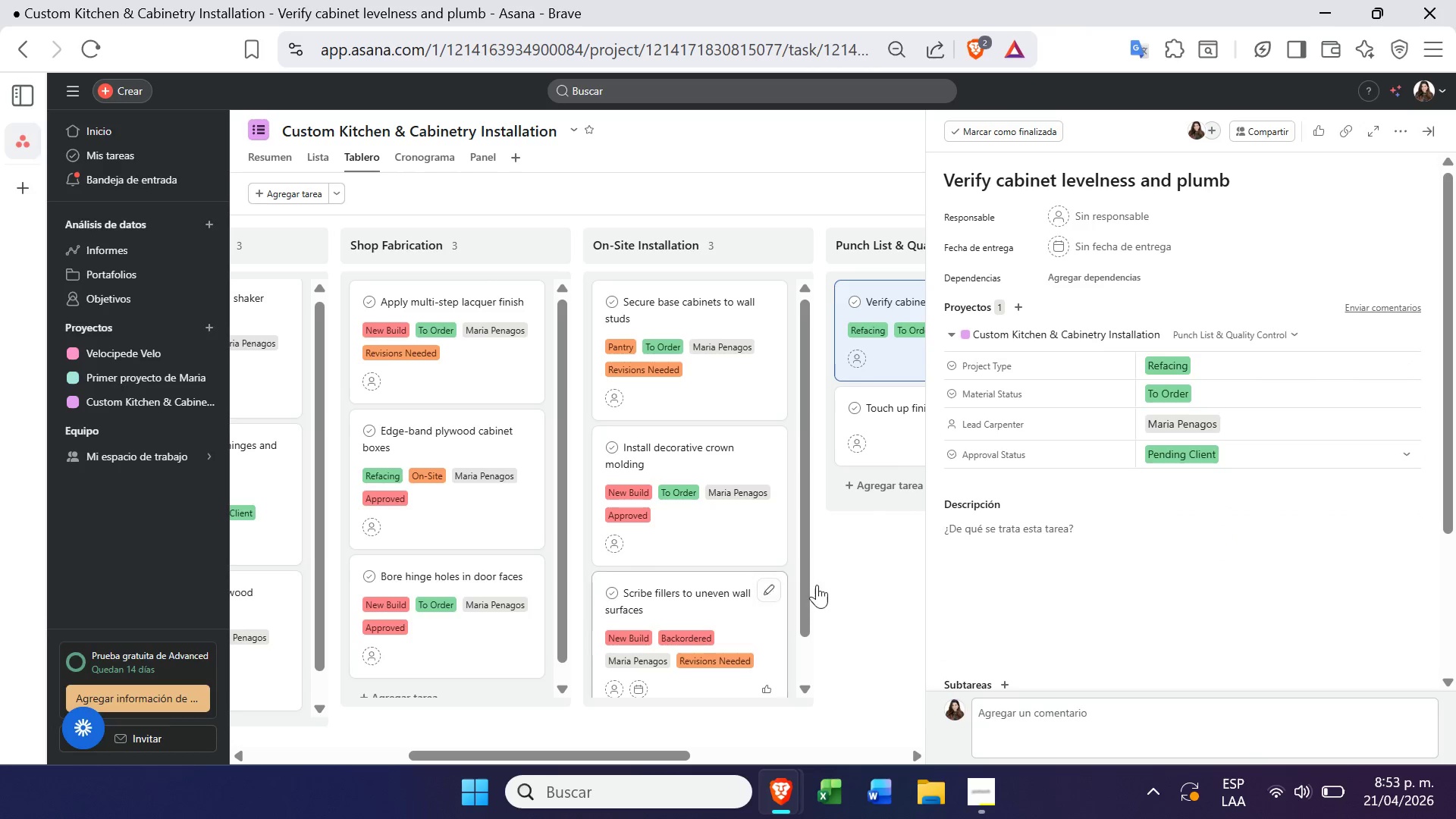 
left_click([907, 613])
 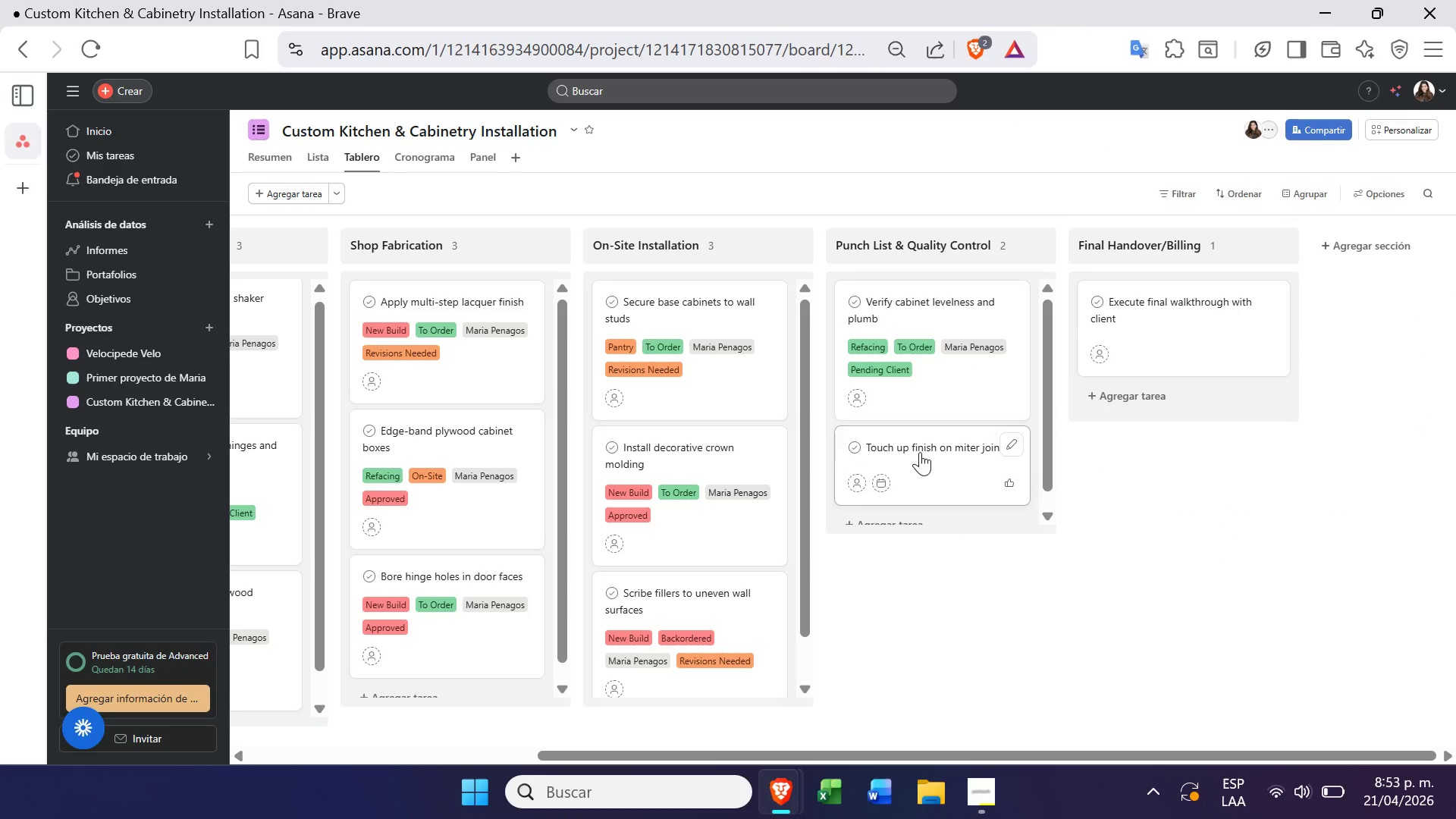 
left_click([927, 463])
 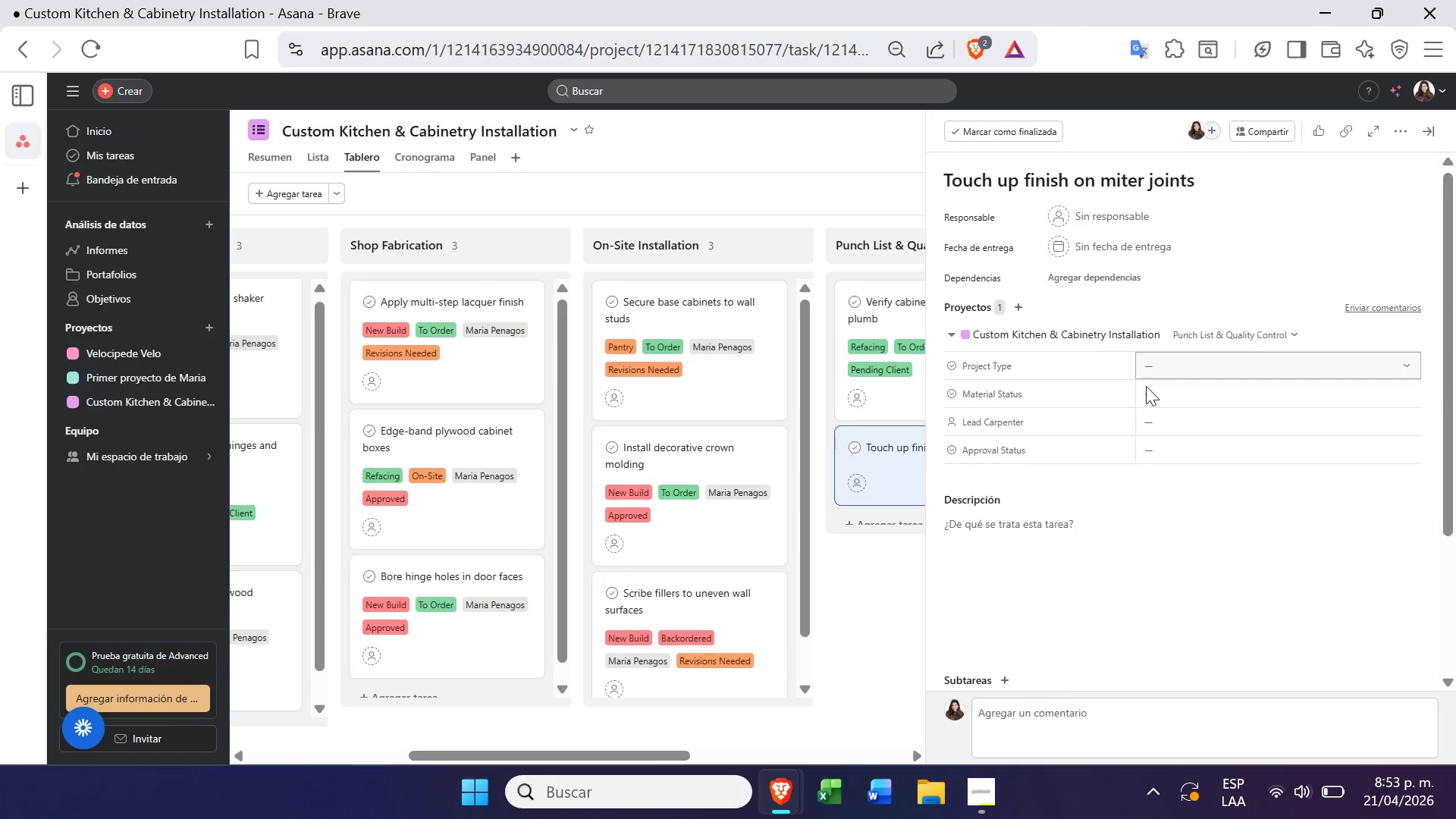 
left_click([1163, 375])
 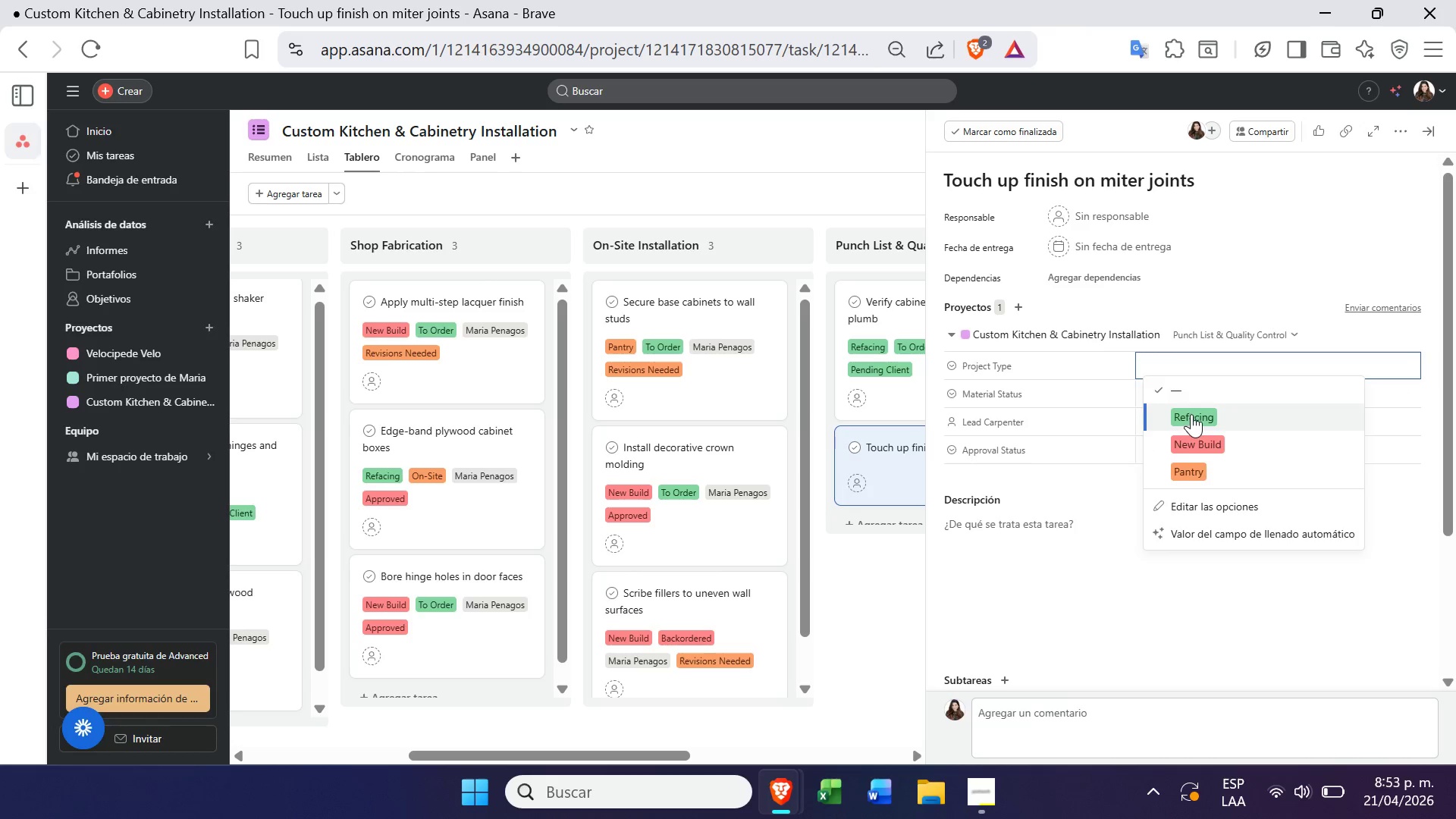 
left_click([1202, 441])
 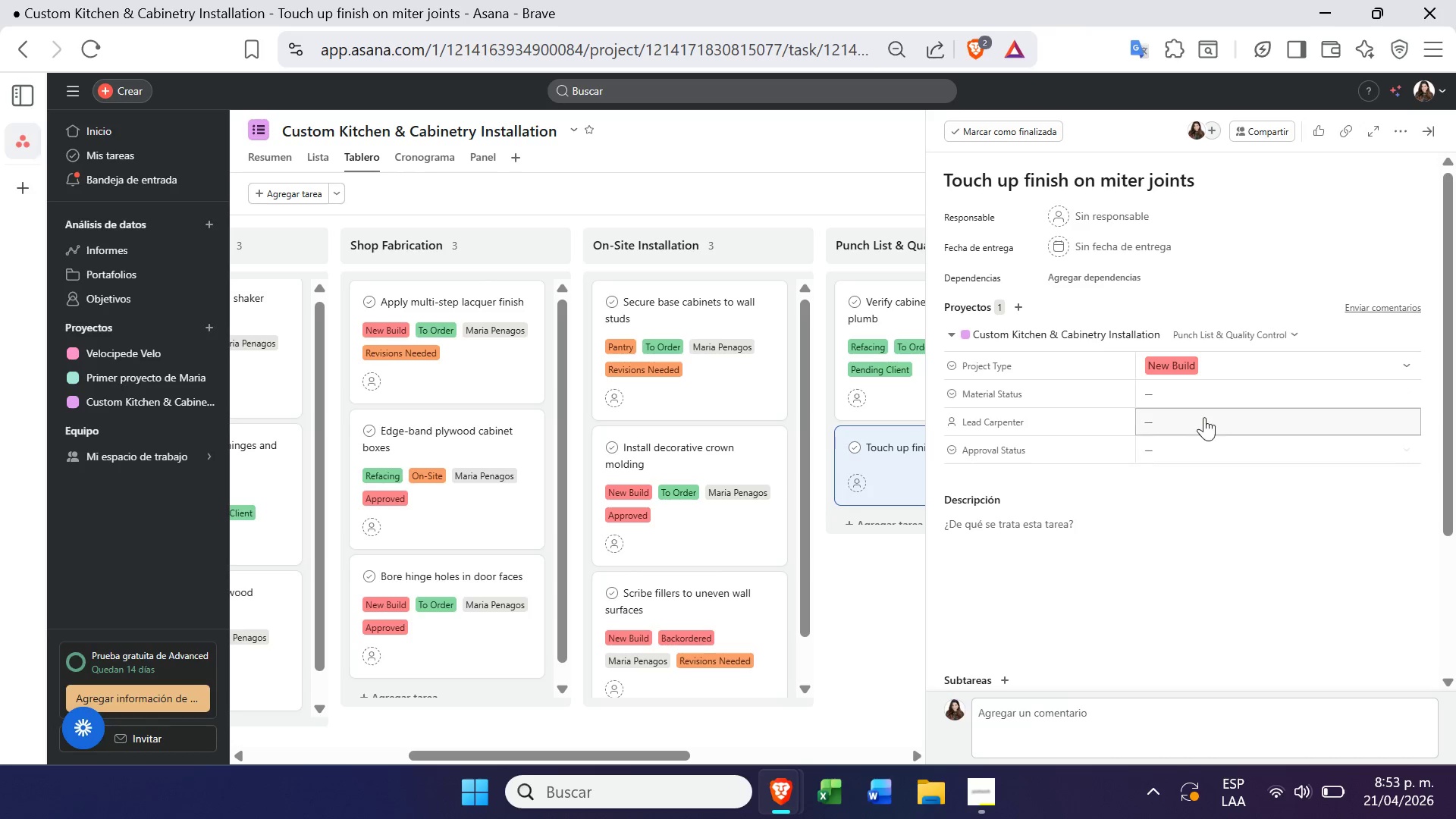 
left_click([1215, 404])
 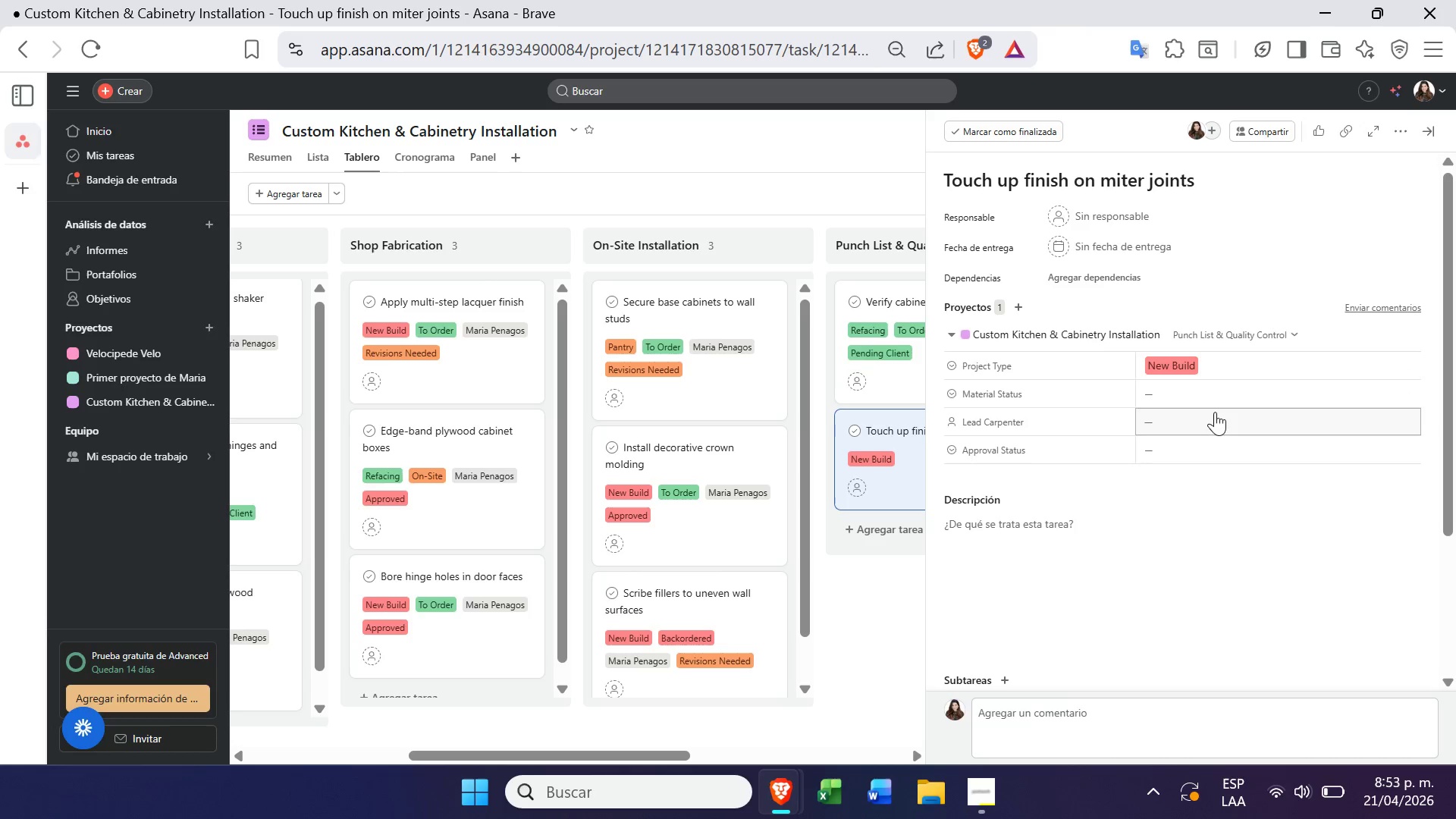 
left_click([1222, 395])
 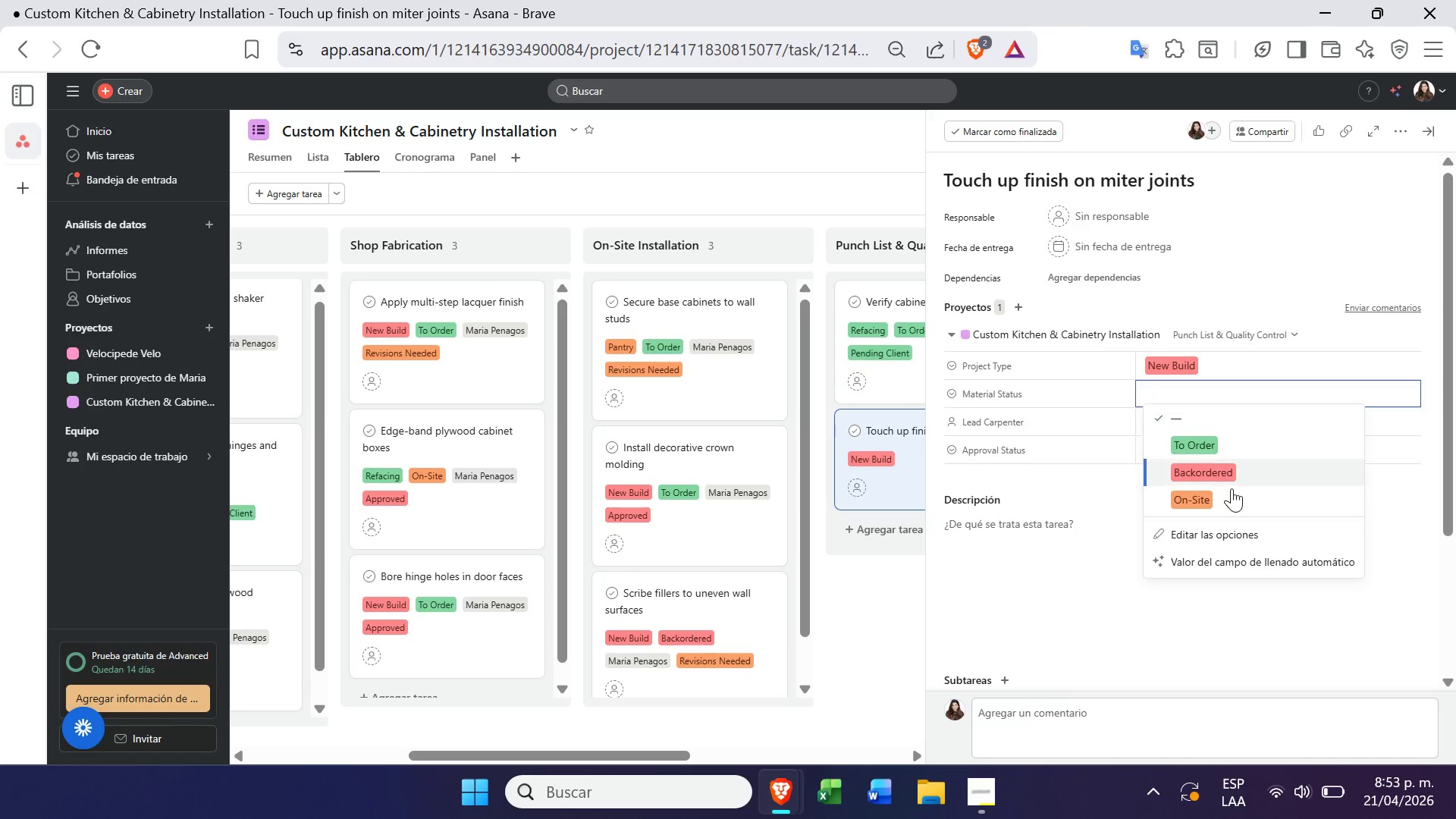 
left_click([1228, 491])
 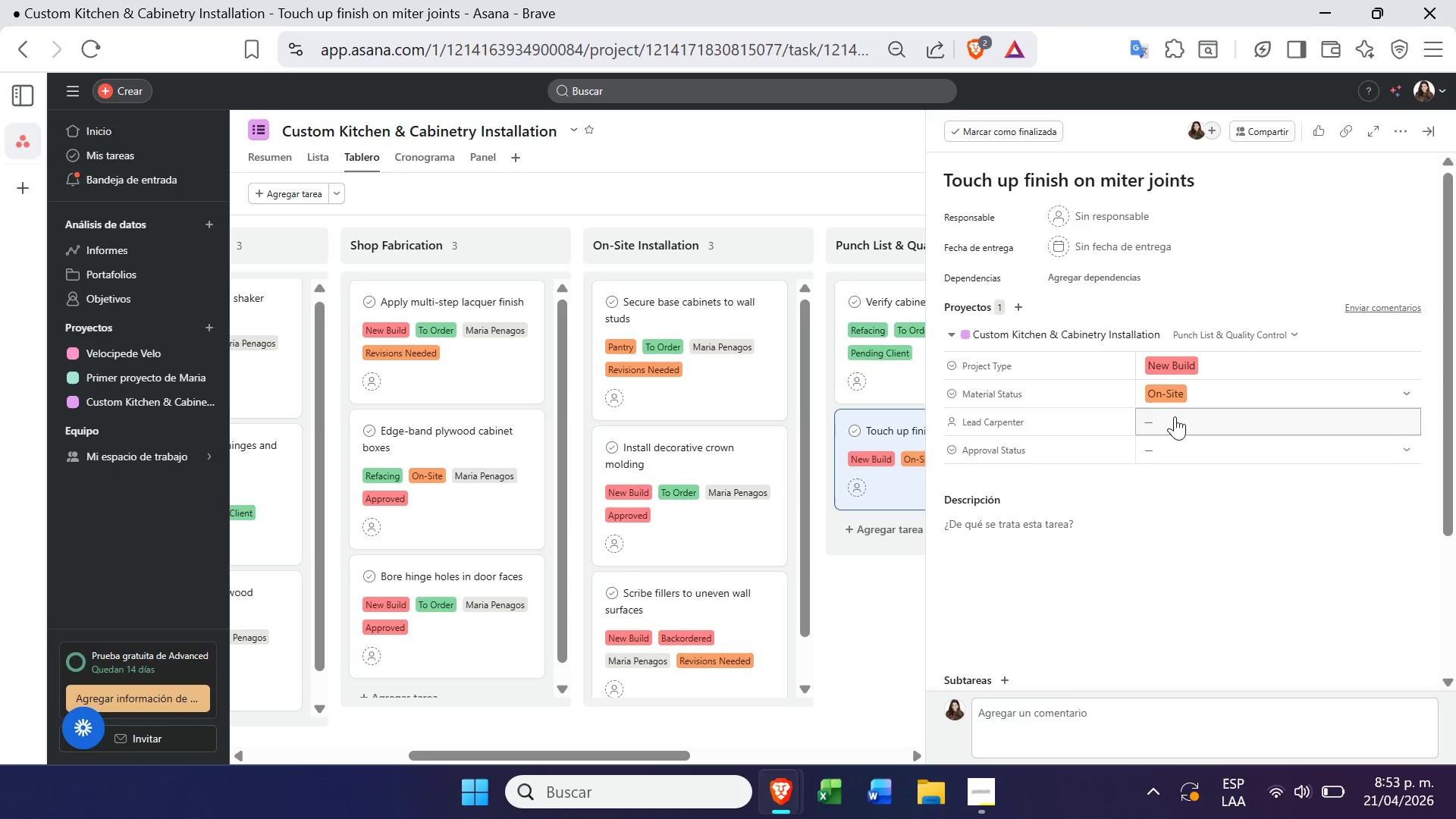 
left_click([1166, 397])
 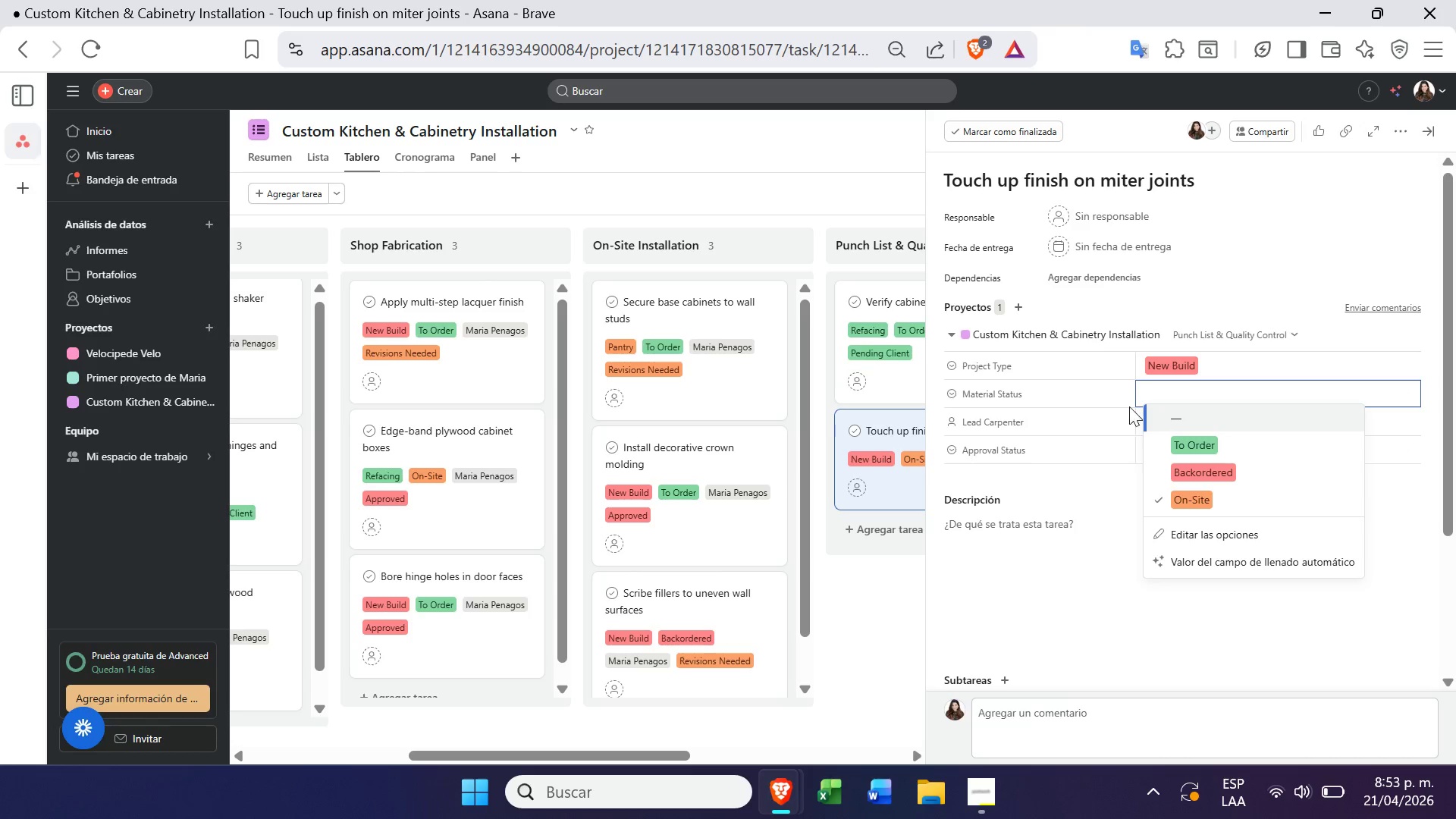 
left_click([1136, 413])
 